 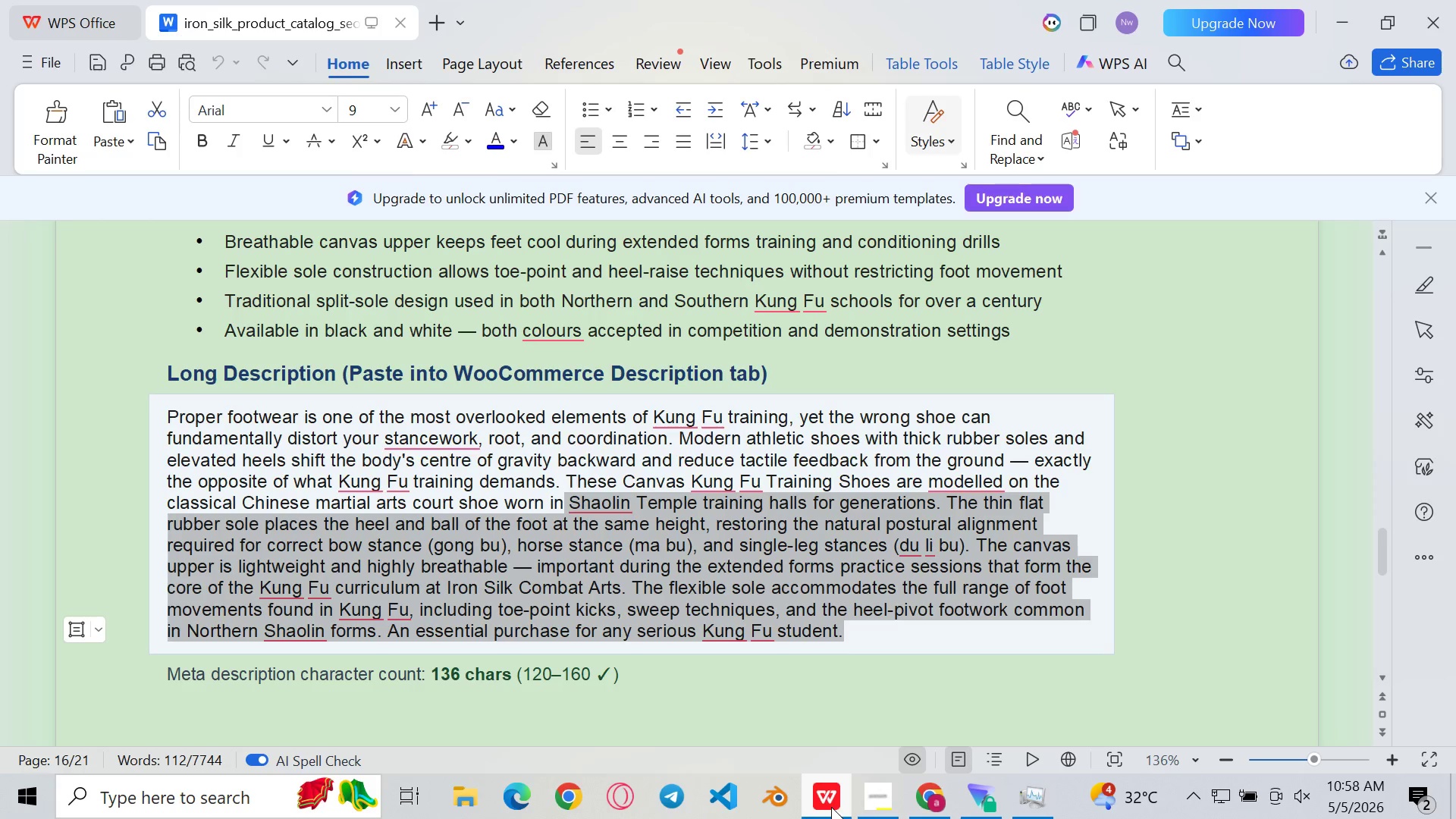 
left_click([831, 807])
 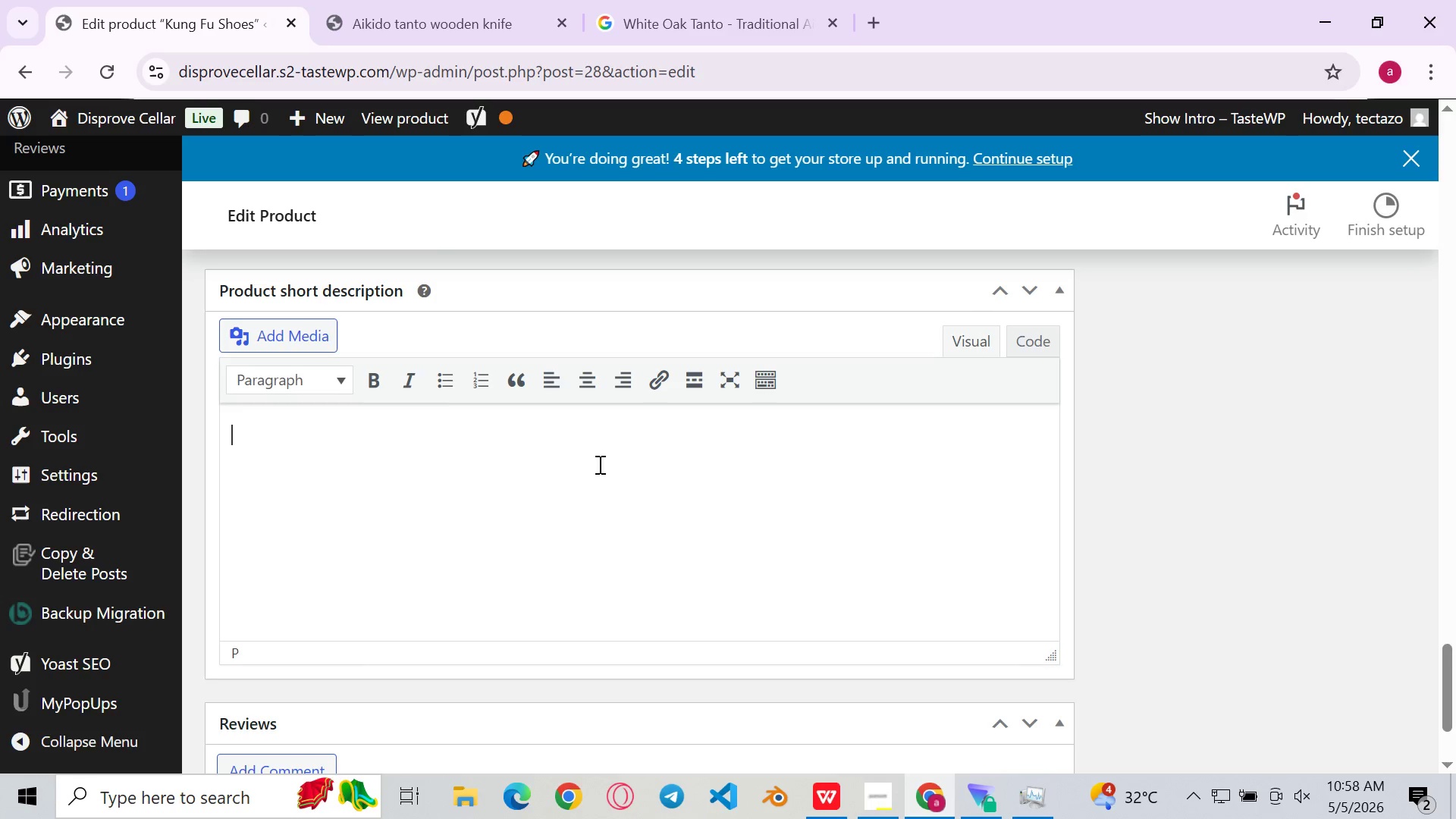 
left_click([449, 388])
 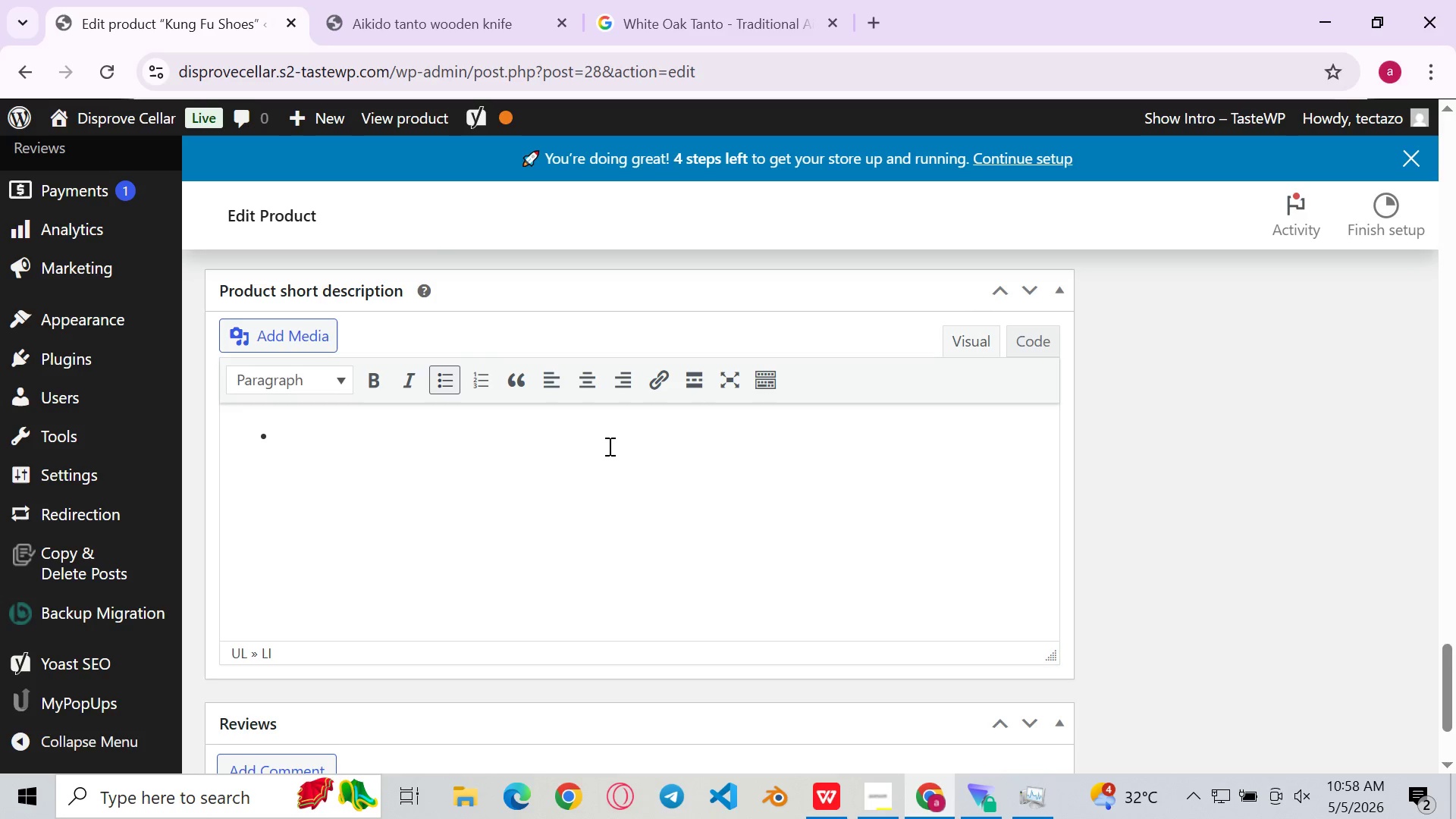 
type(Thin flat )
 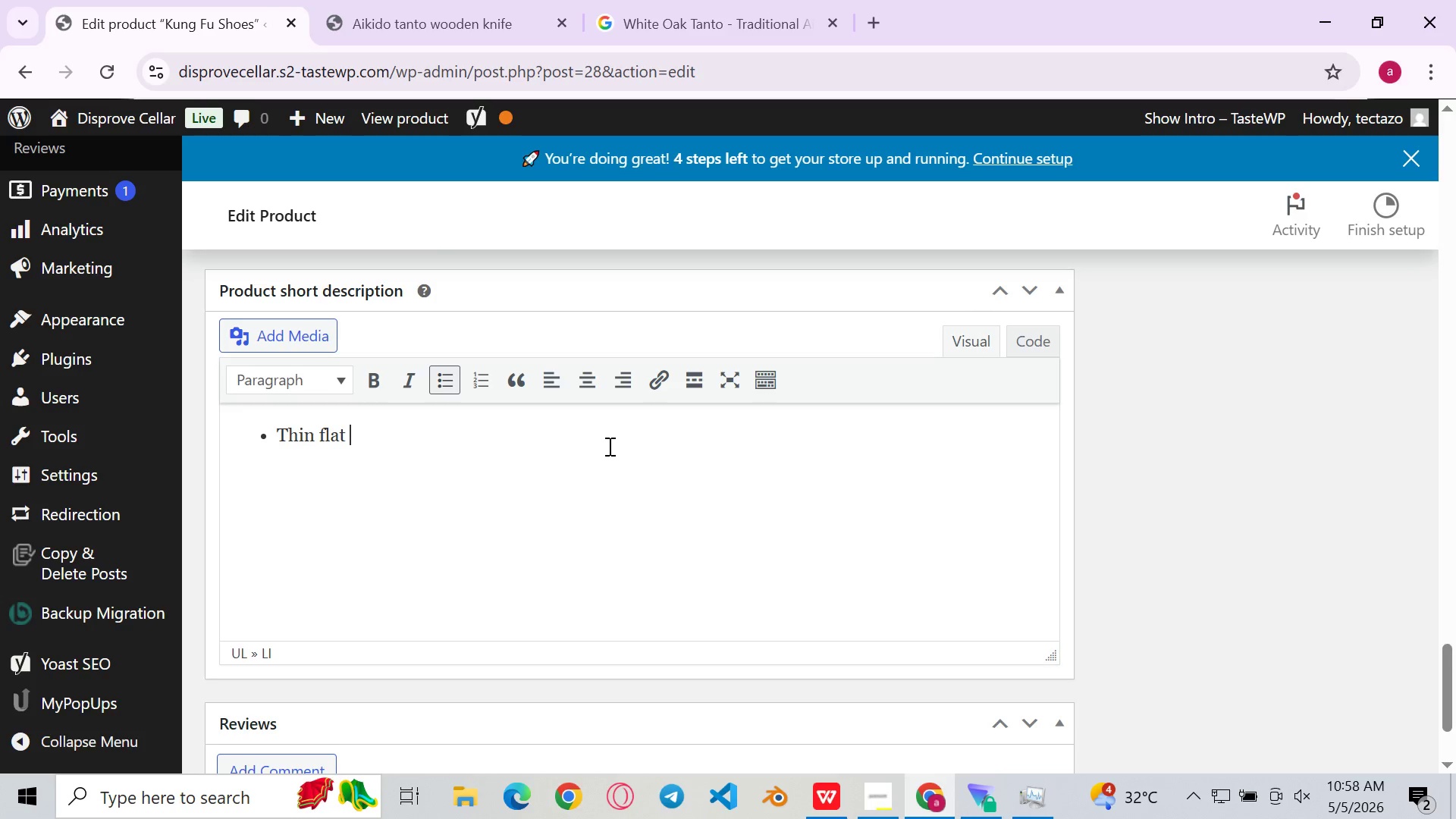 
wait(5.64)
 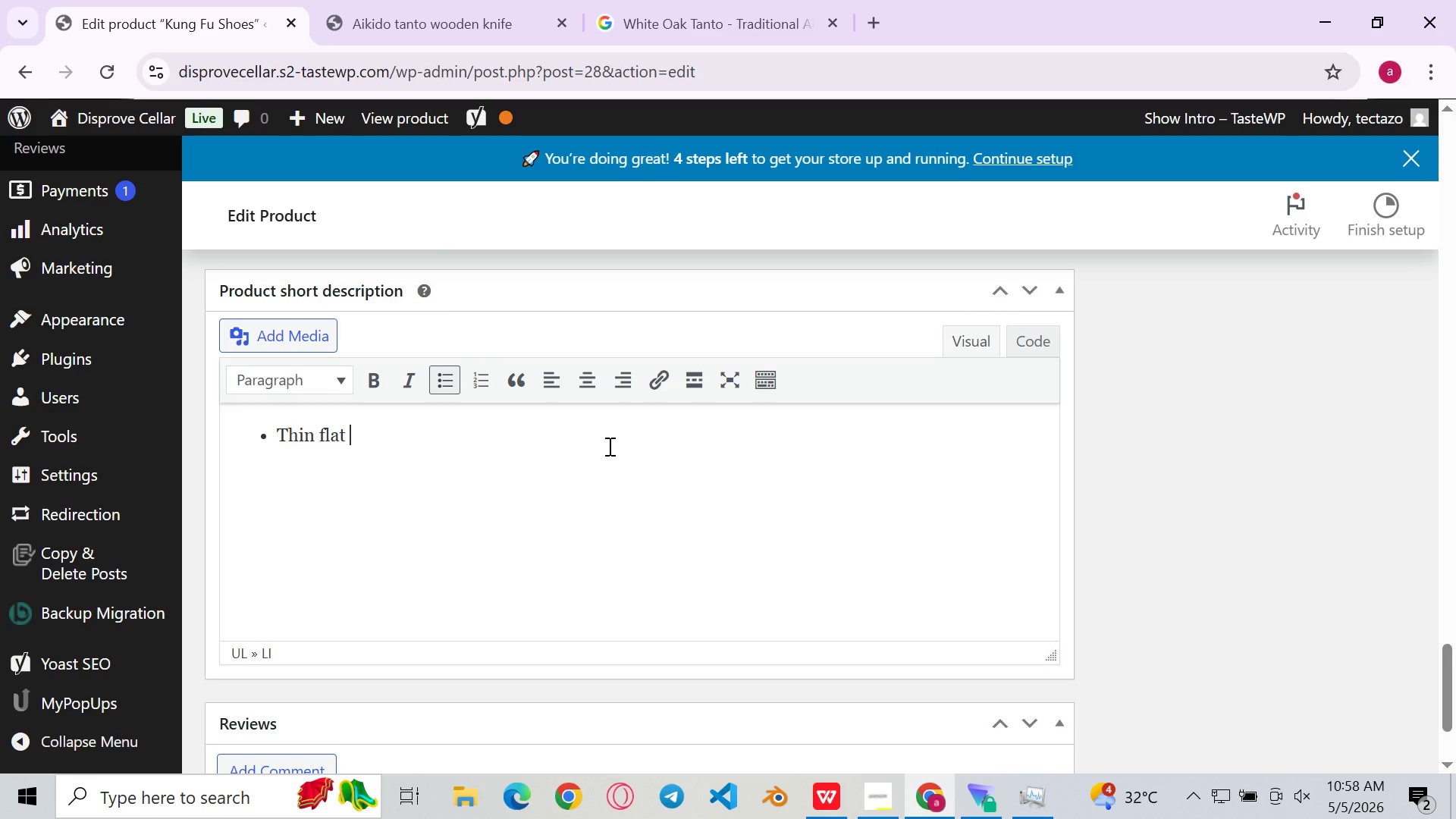 
type(rubber sole provides ground contact and proproception feedback essential for Kung Fu stancework and footwork)
 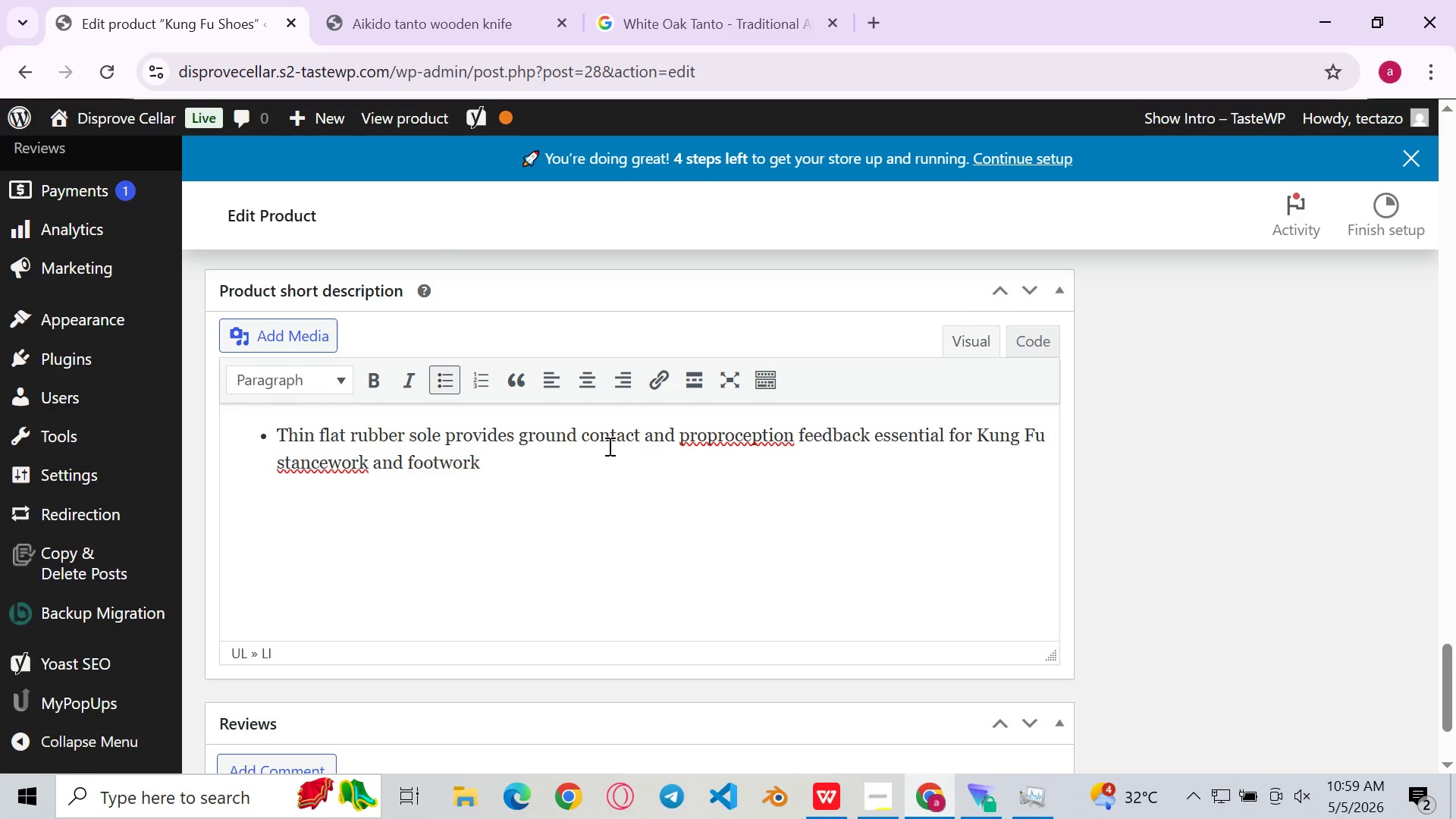 
left_click([559, 472])
 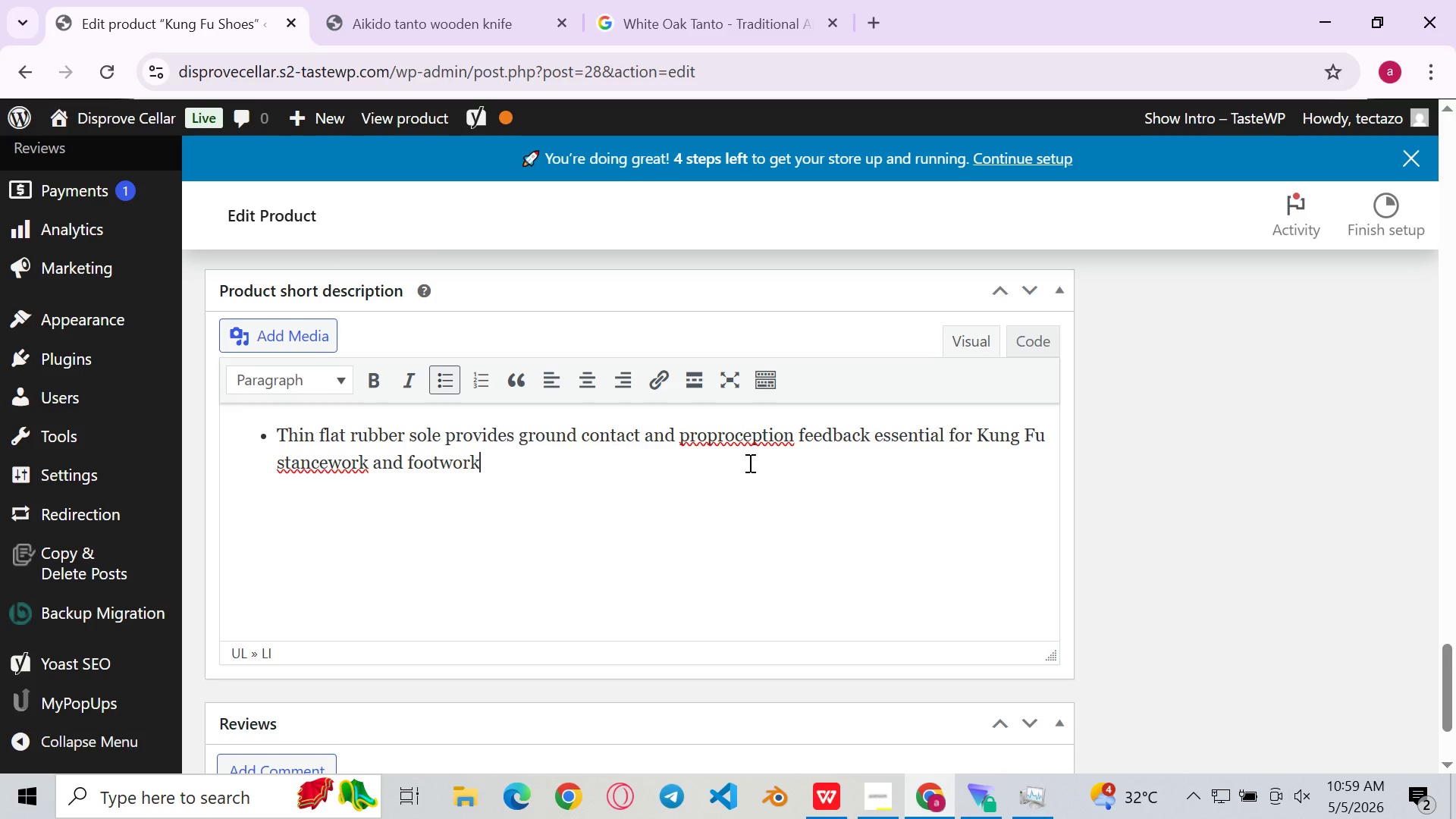 
left_click([738, 437])
 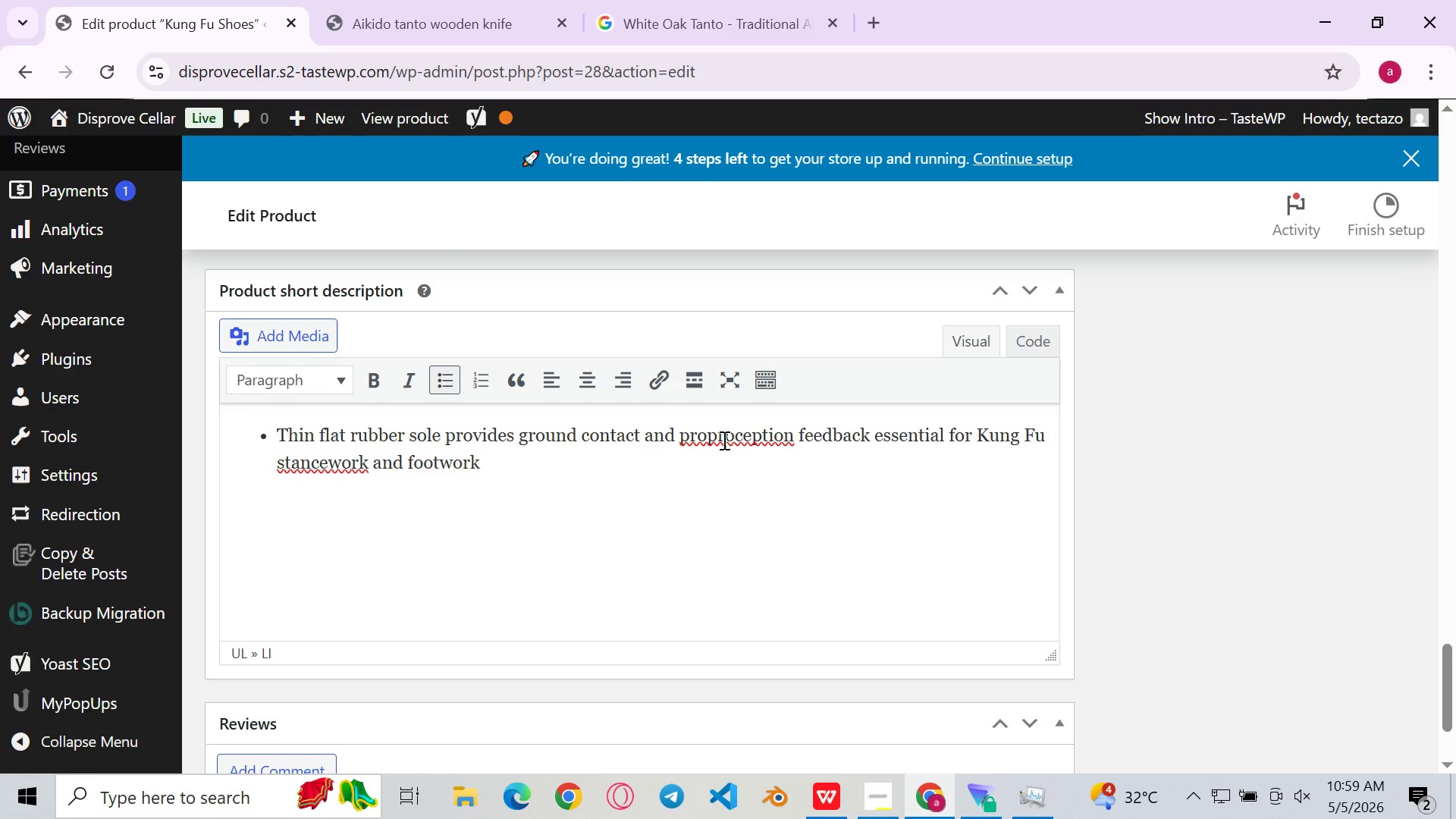 
left_click([723, 440])
 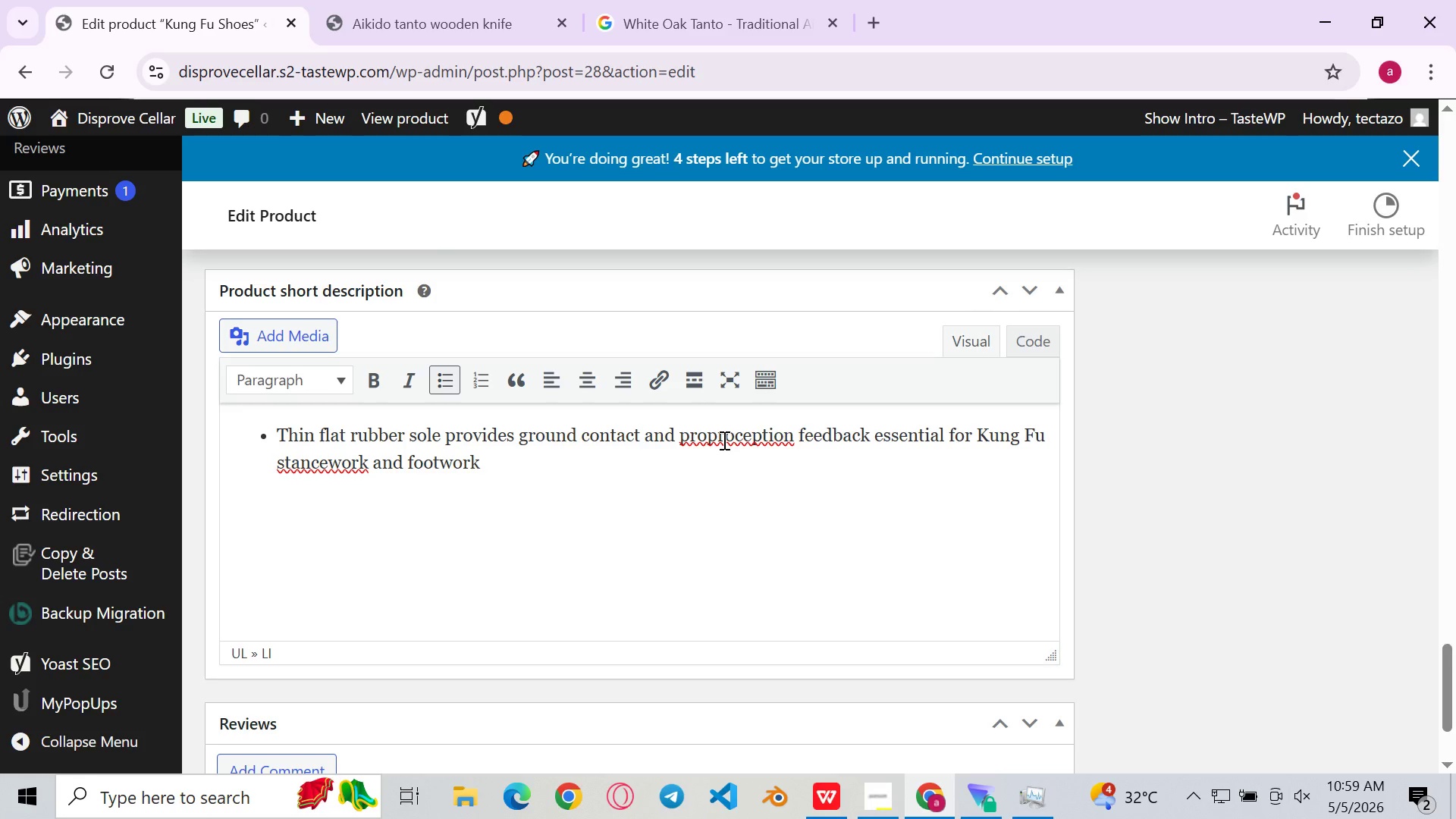 
key(I)
 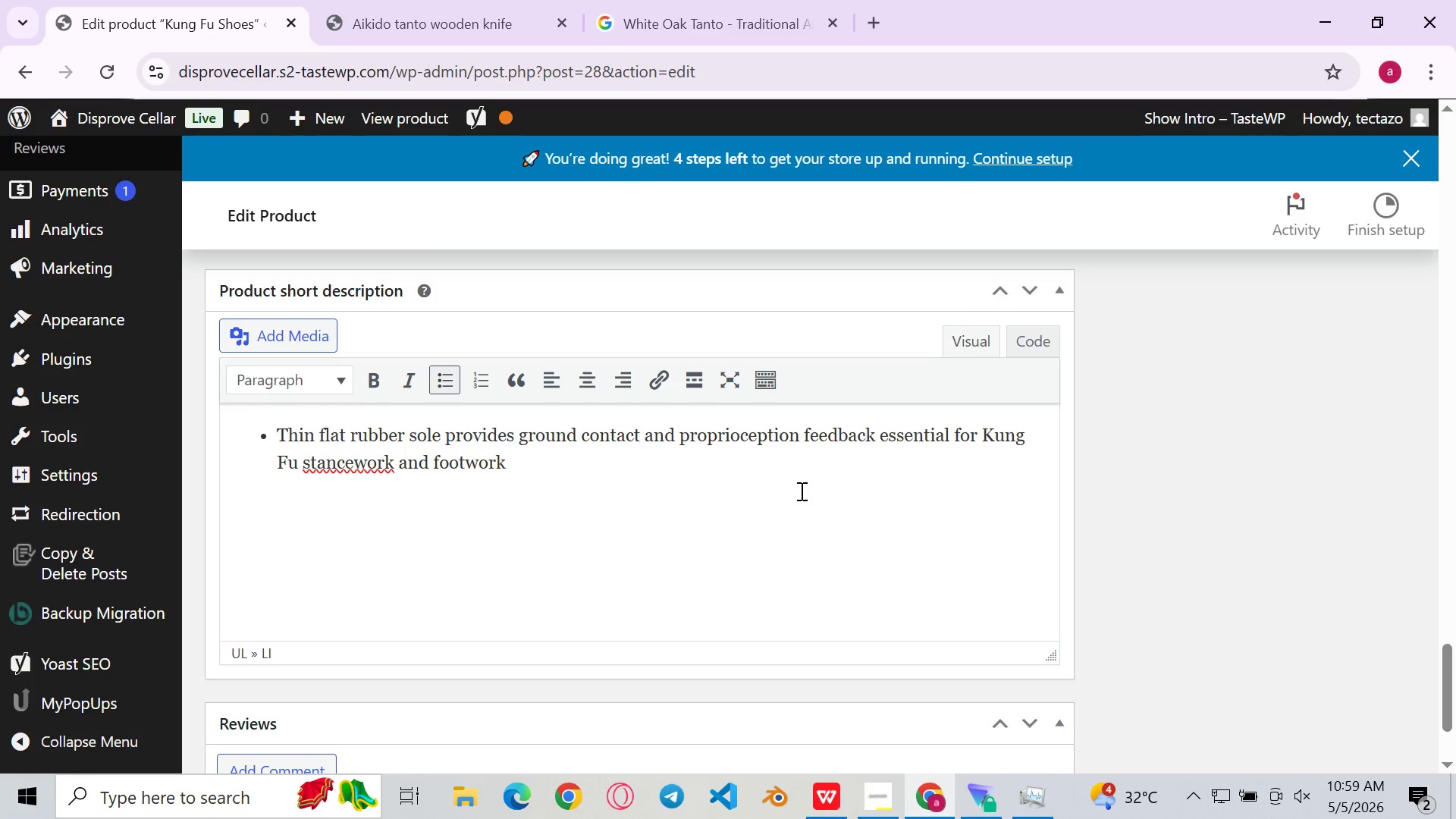 
left_click([800, 491])
 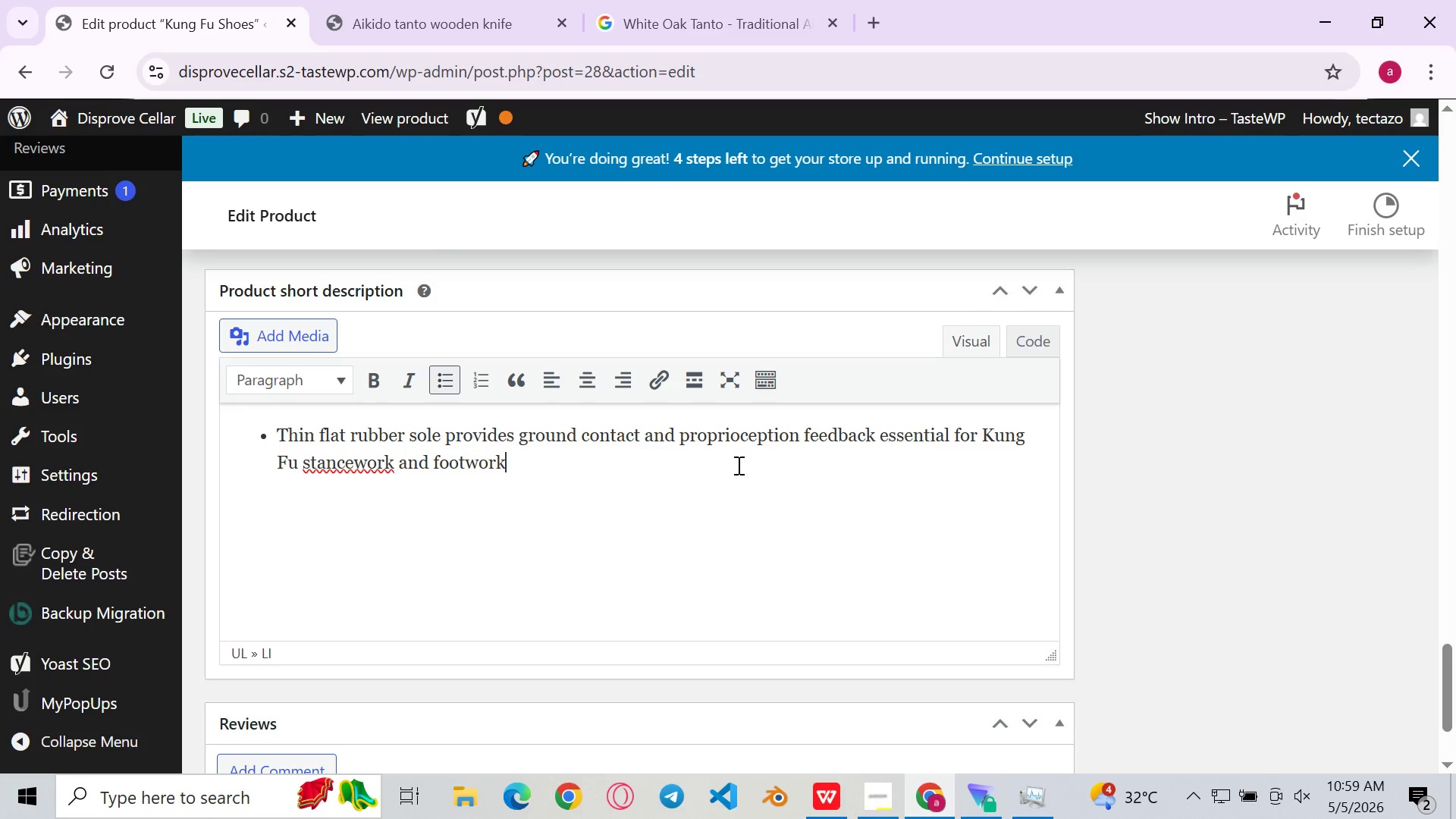 
left_click([642, 462])
 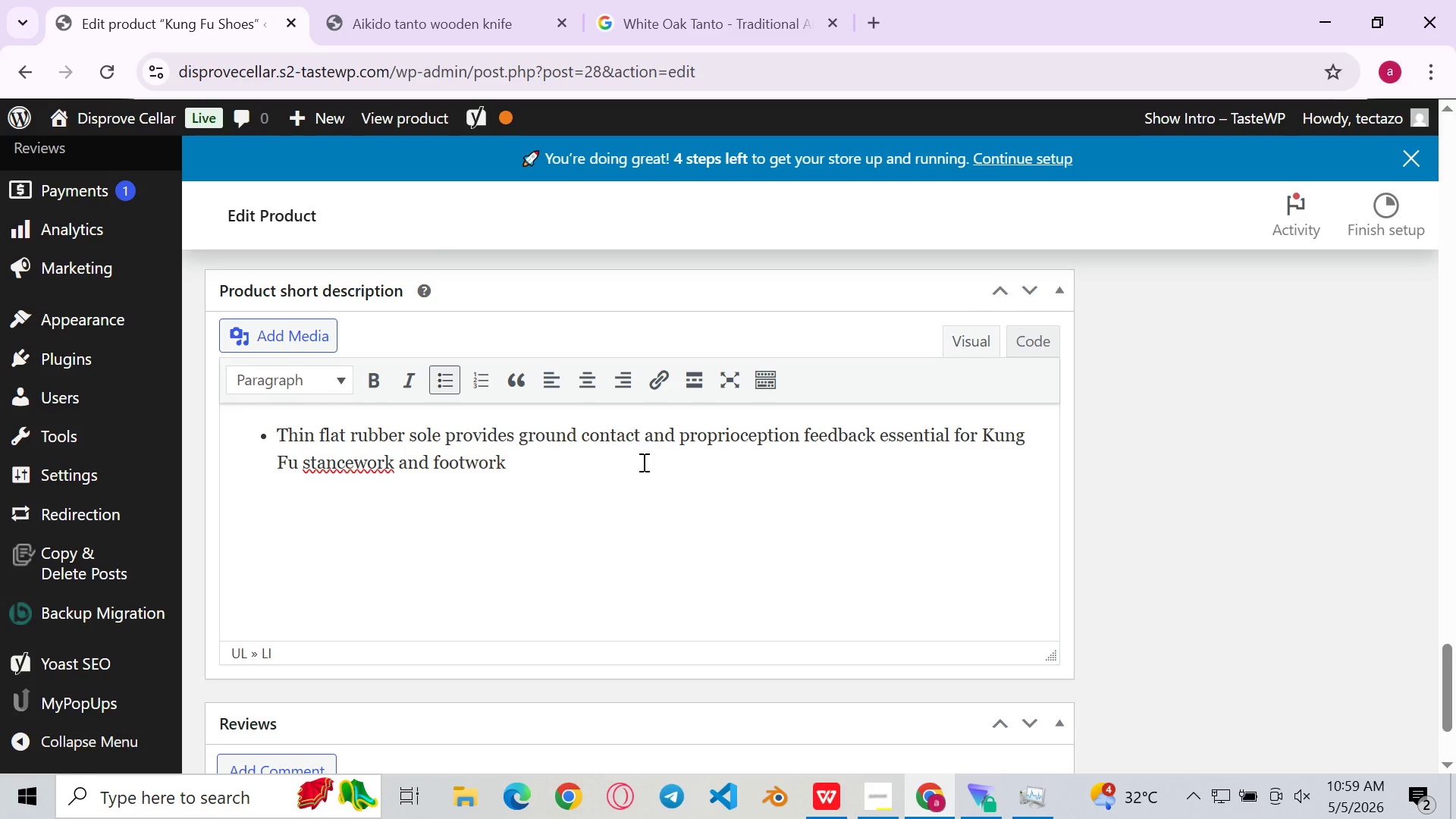 
key(Enter)
 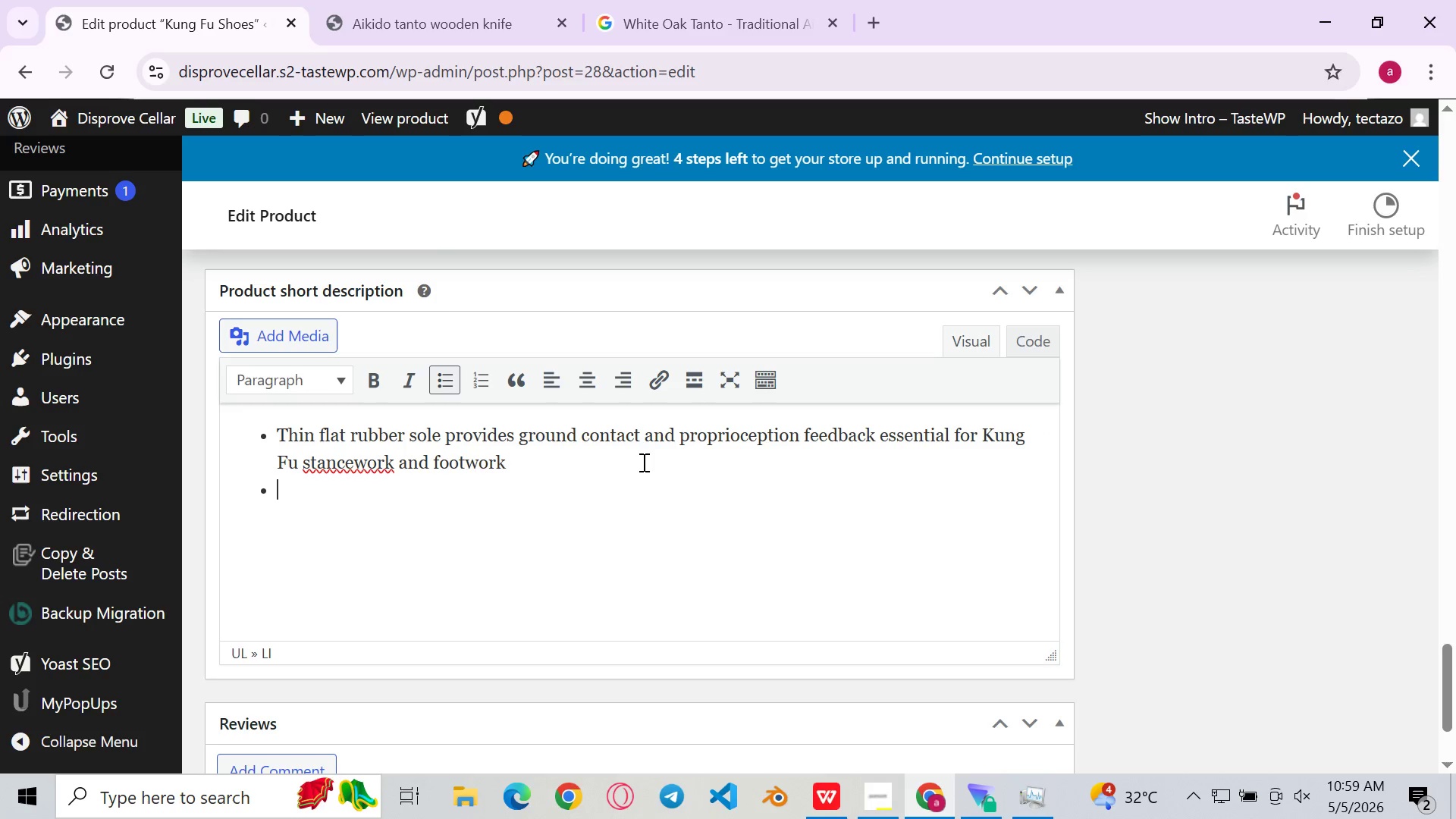 
type(Breathable canc)
key(Backspace)
type(vas upper keeps feet cool during extended forms training and conditioning drills)
 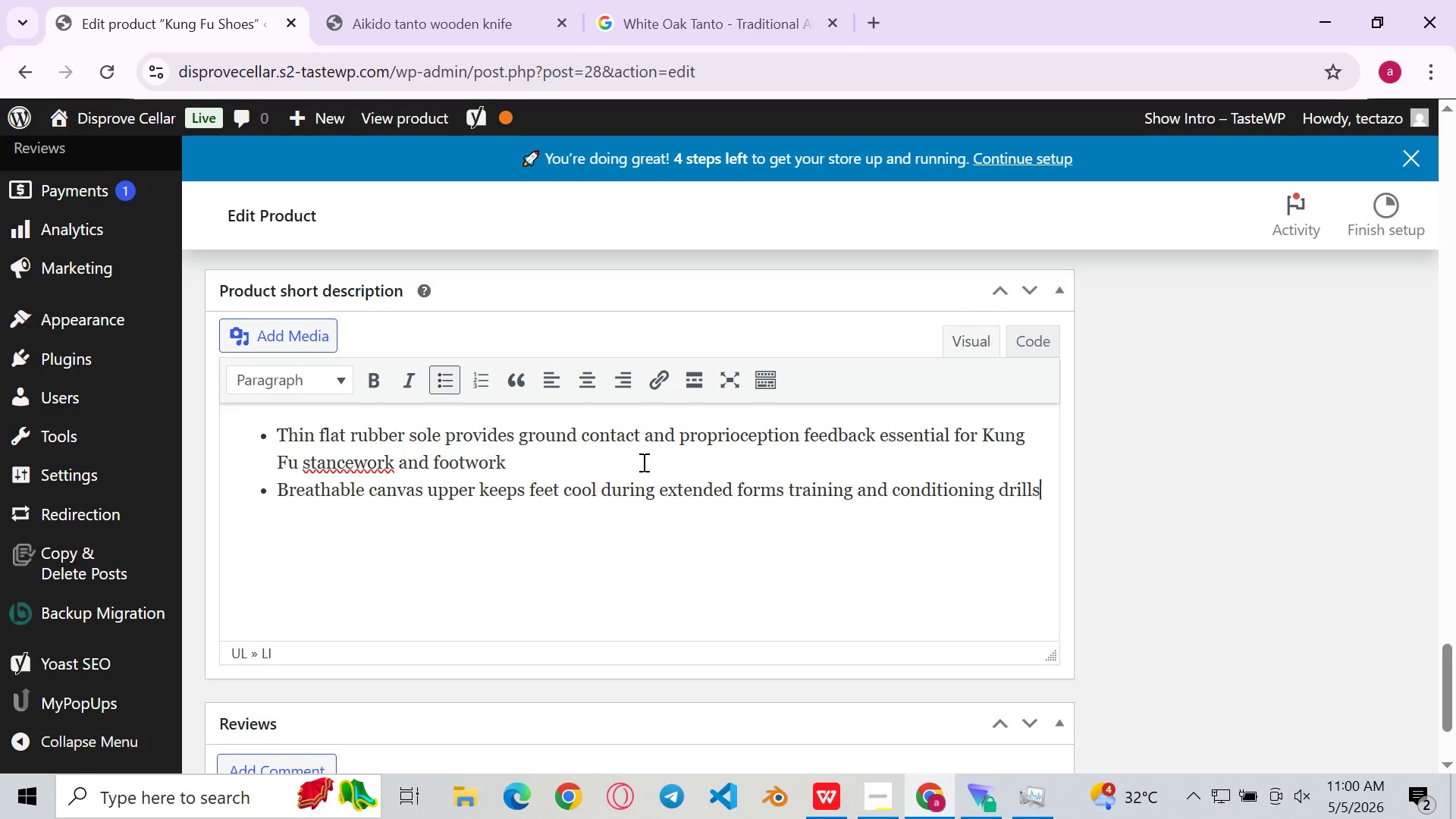 
key(Enter)
 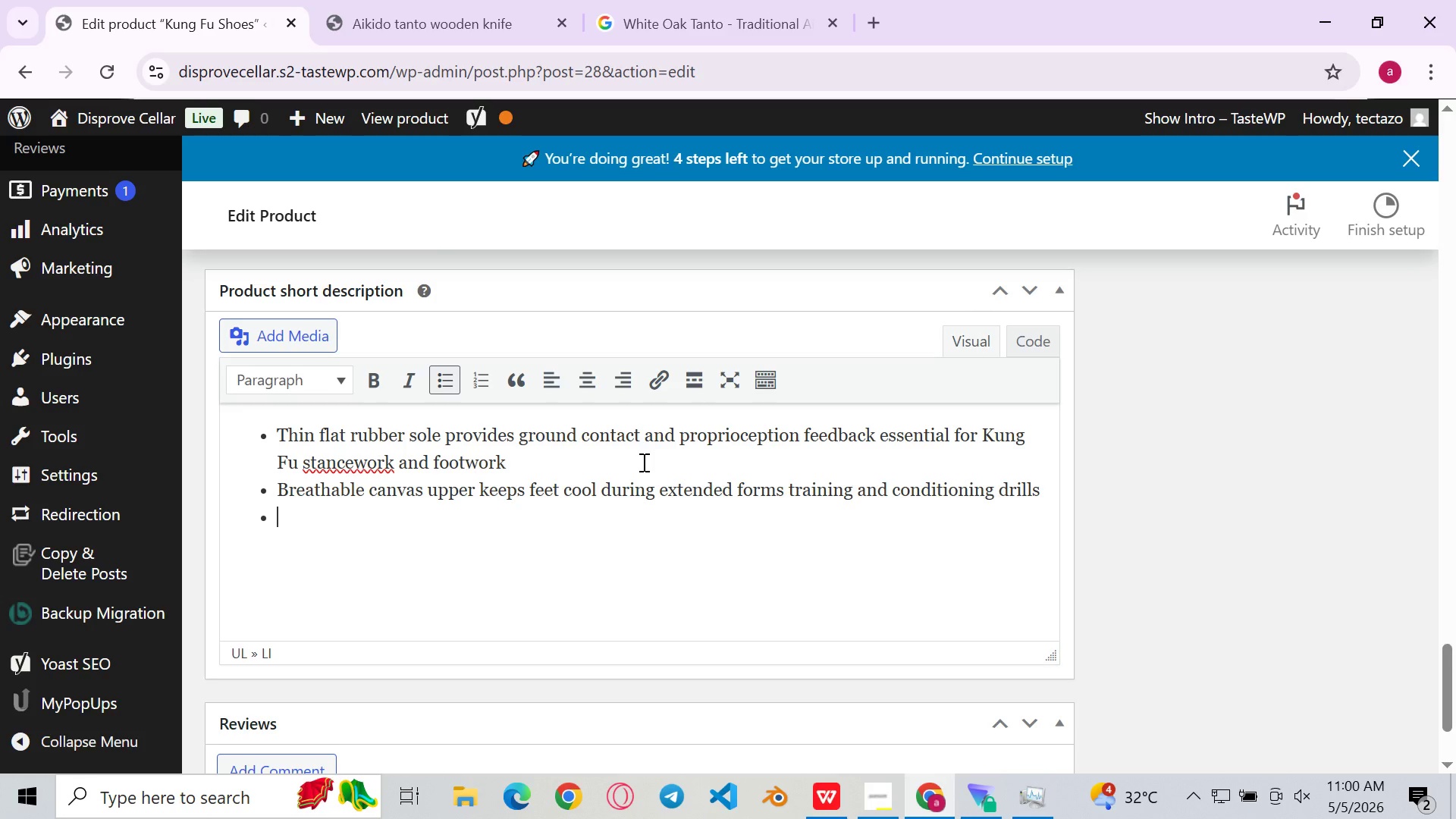 
type(FLEXible sole construction allows toe-[)
key(Backspace)
type(point and heel raise techniques without restricting foot movemn)
key(Backspace)
type(ent)
 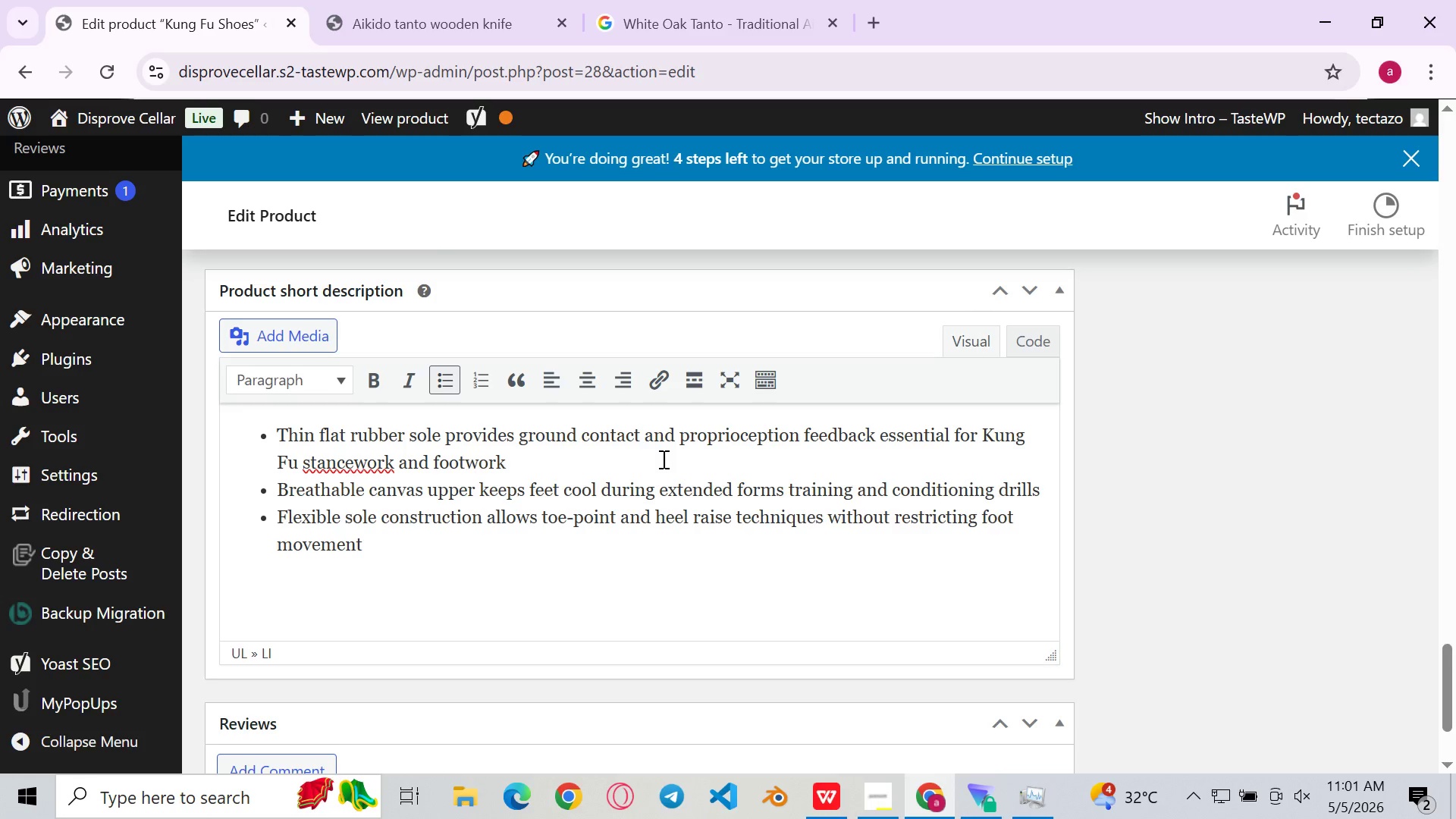 
key(Enter)
 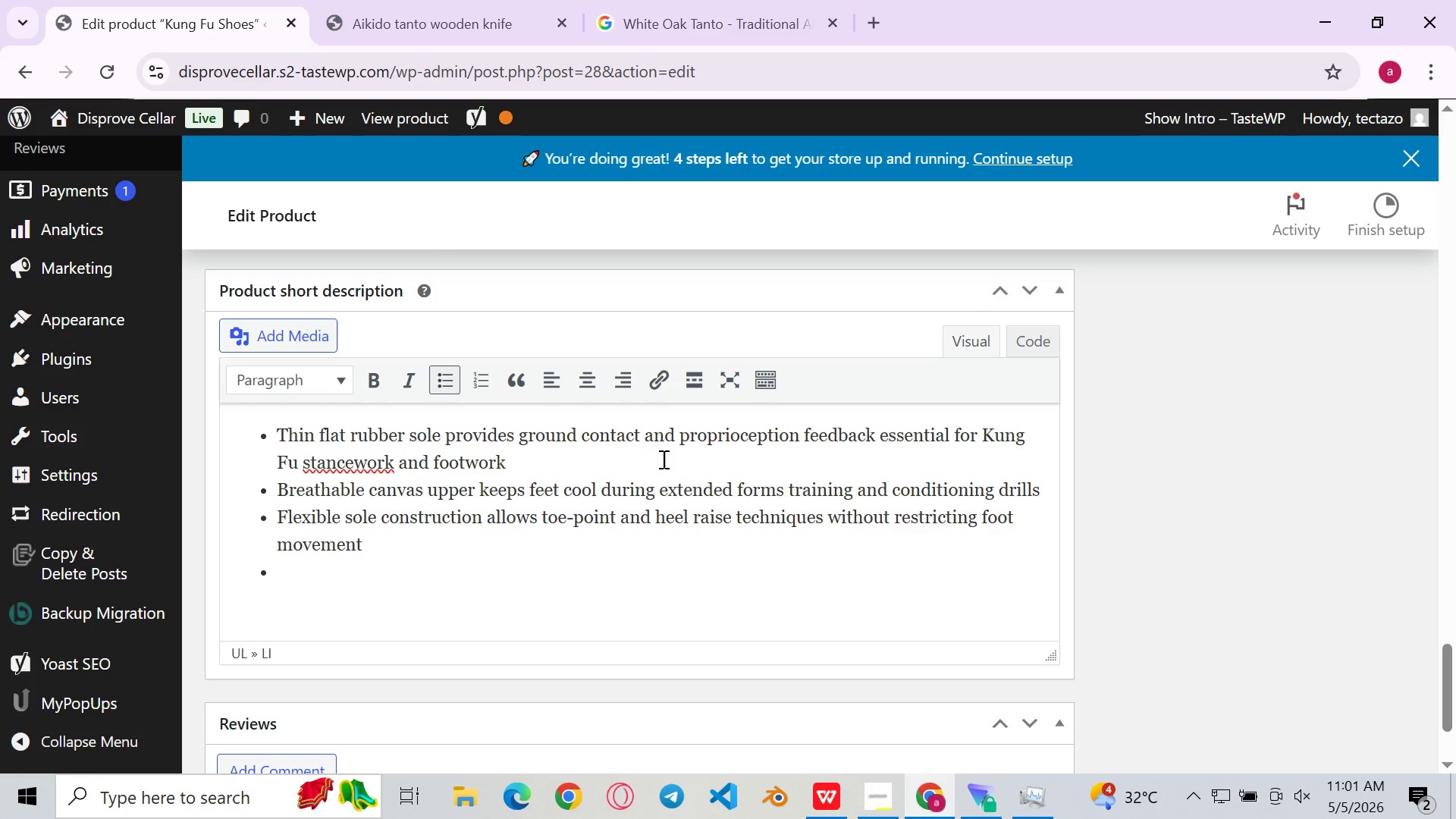 
type(Traditiona;)
key(Backspace)
type(lm)
key(Backspace)
type( split-sole design used in both Northern and southern Kuung Fu schools fo )
key(Backspace)
type(r over a centr)
key(Backspace)
type(ut)
key(Backspace)
type(ru)
key(Backspace)
type(y)
 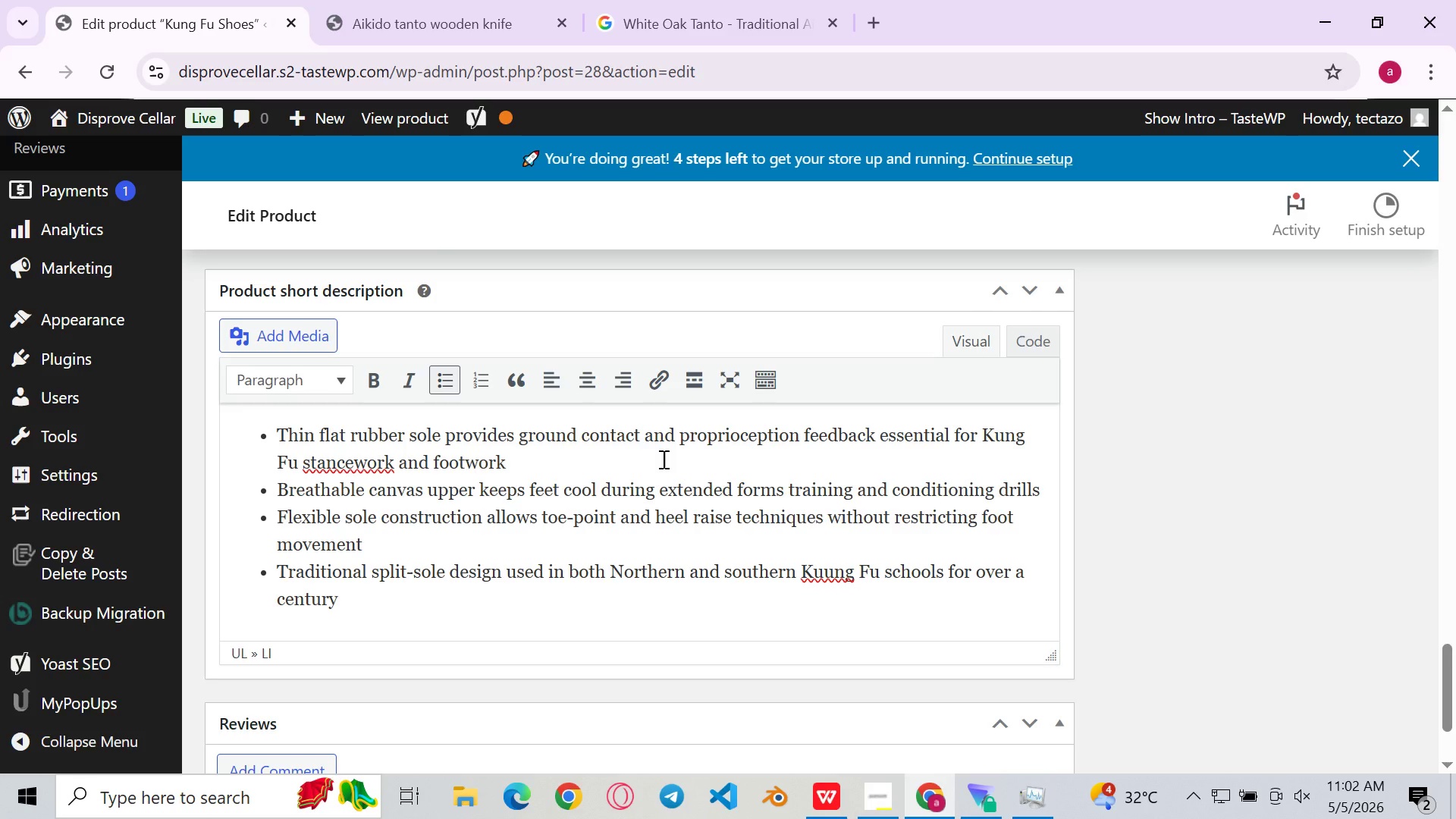 
key(Enter)
 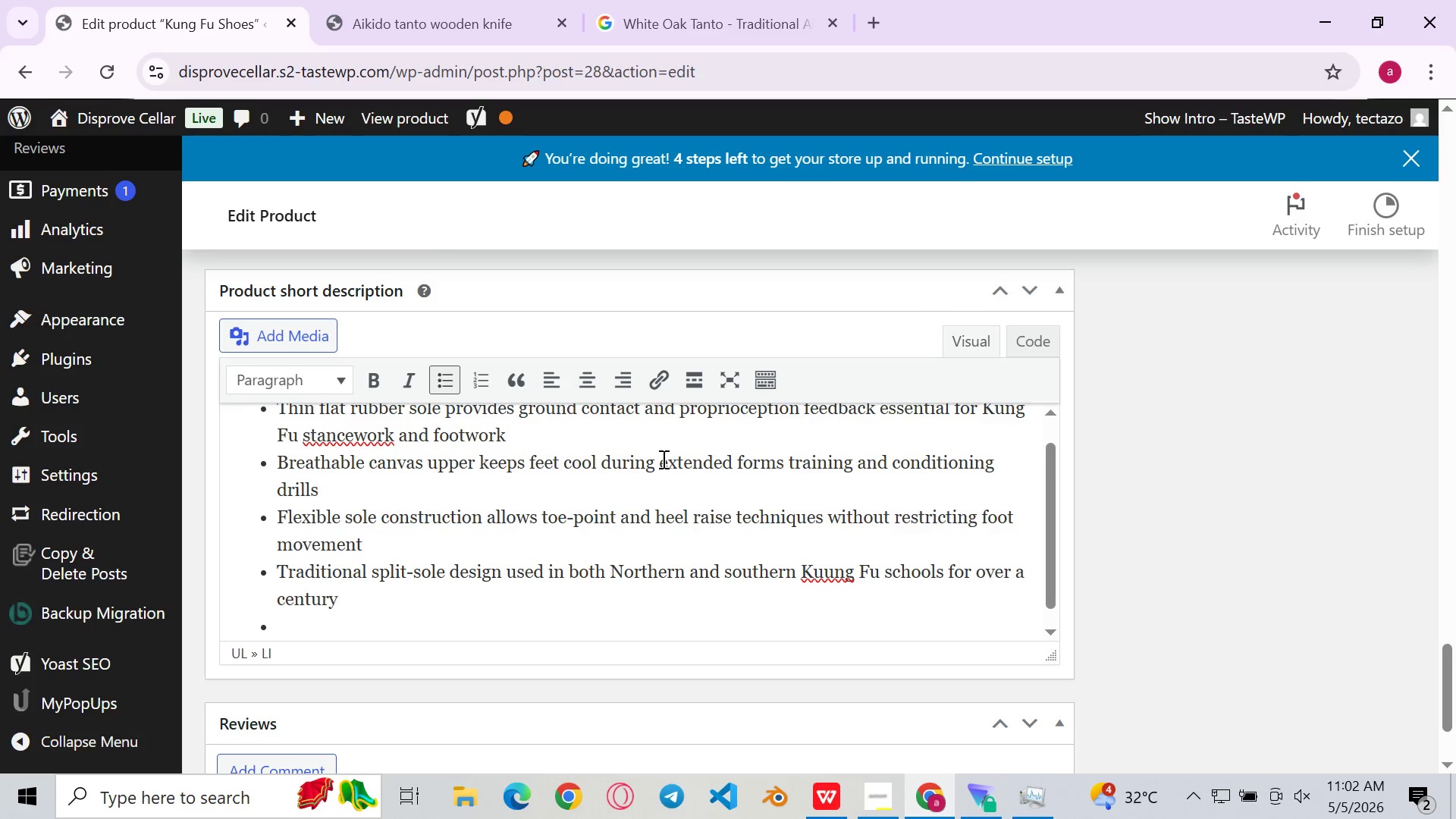 
type(AVAIlable in black and white - both colors acca)
key(Backspace)
type(epted in competition and demosn)
key(Backspace)
key(Backspace)
type(nstration settings)
 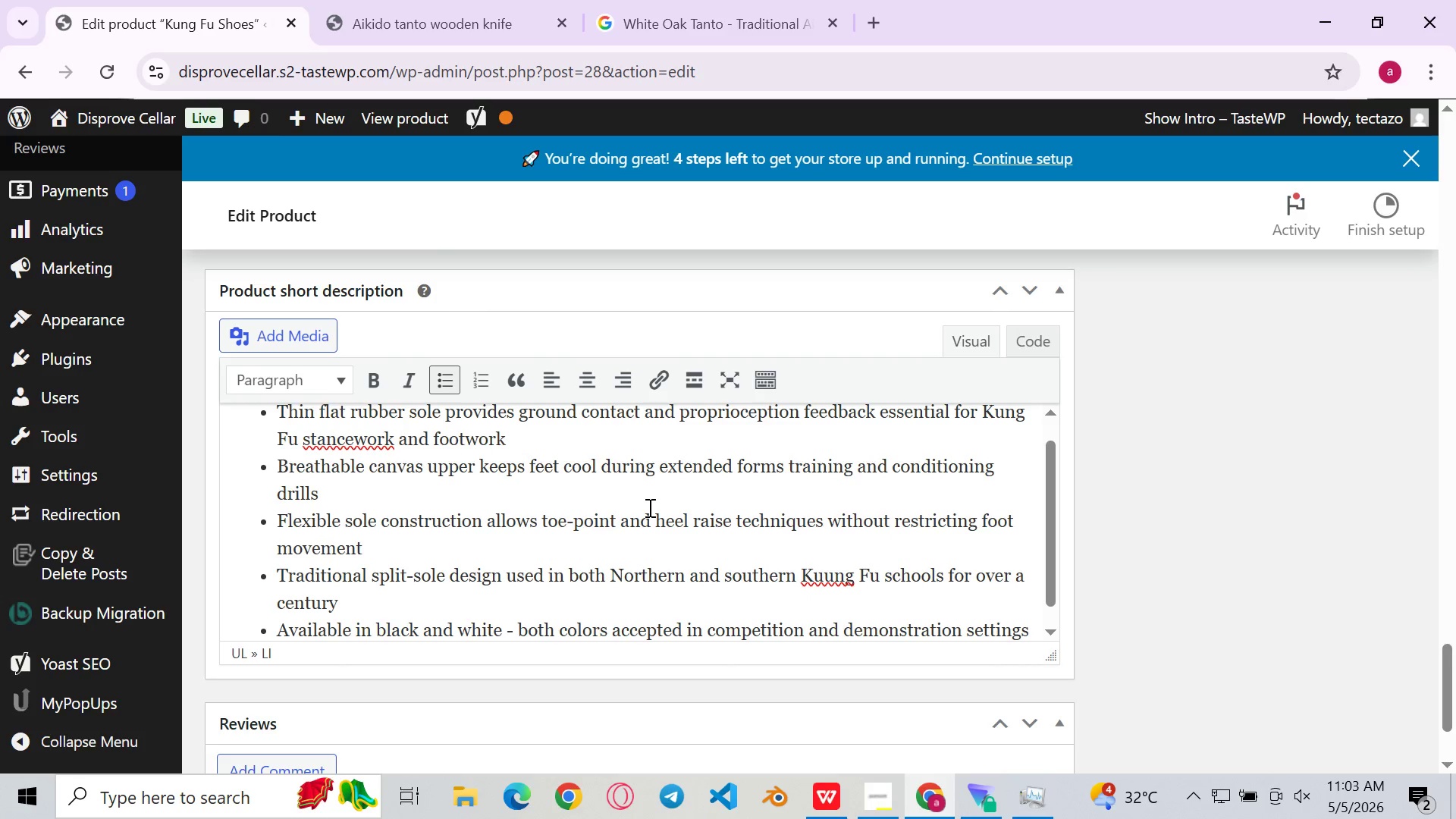 
left_click([833, 571])
 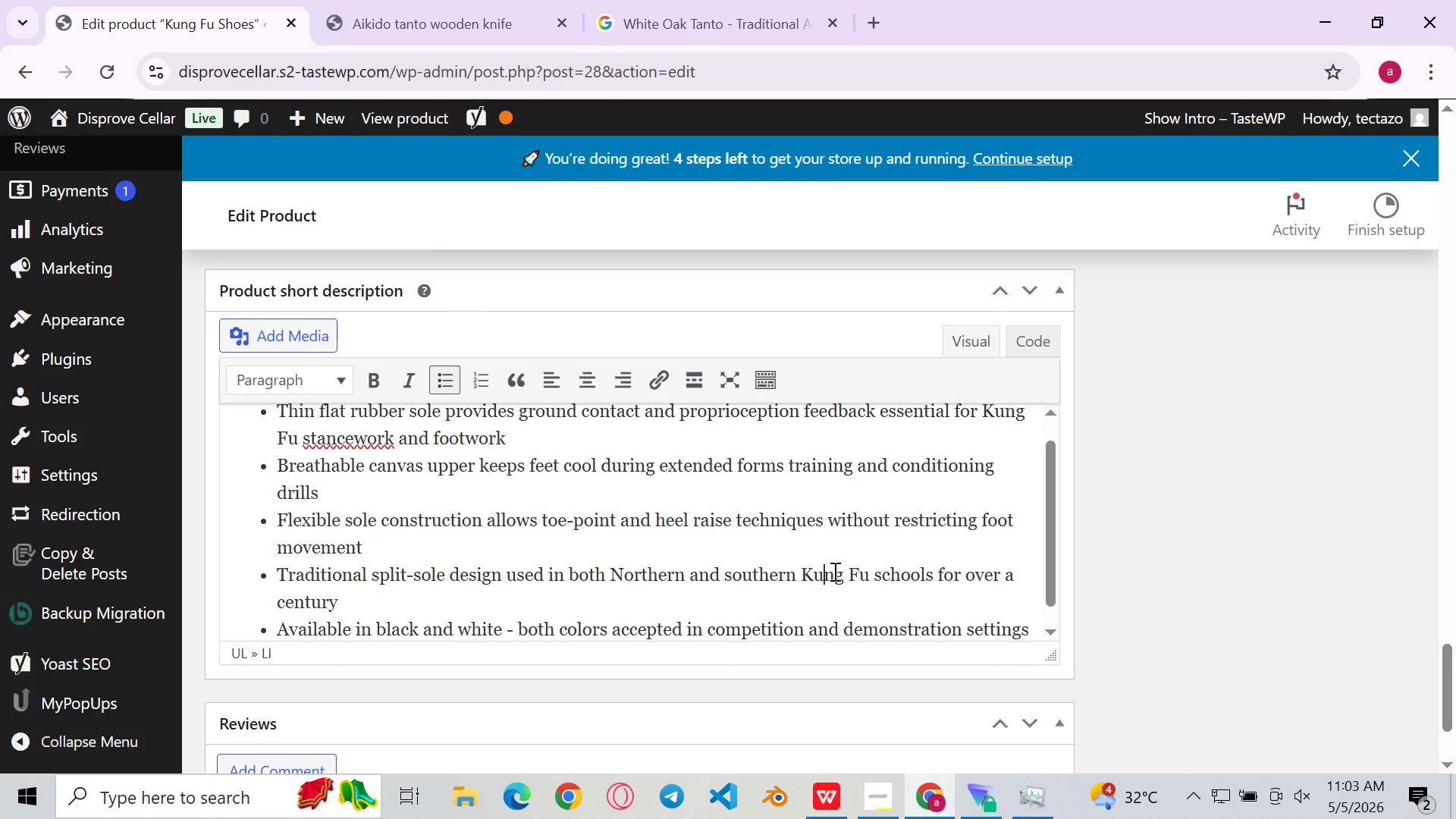 
key(Backspace)
 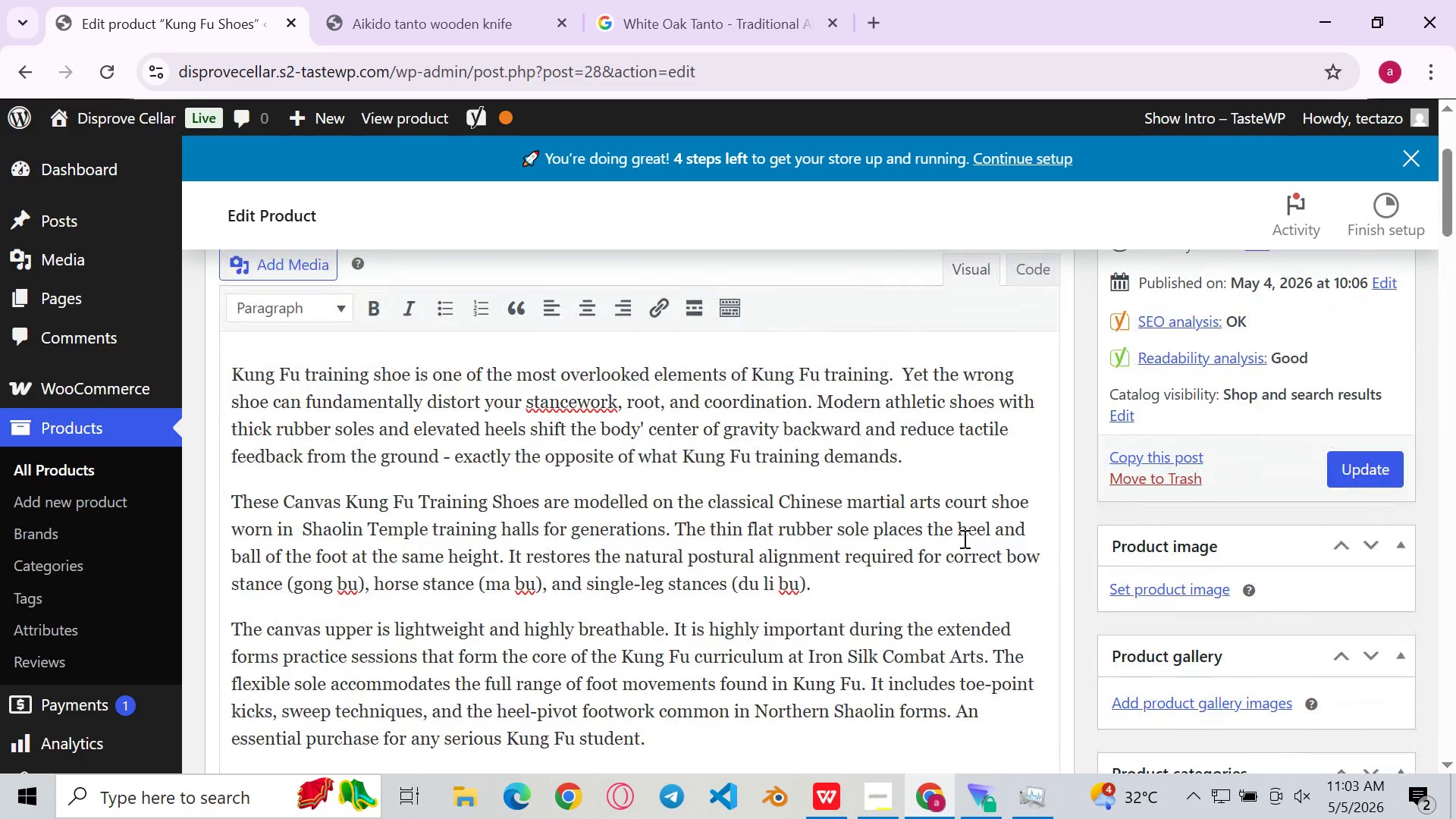 
wait(6.11)
 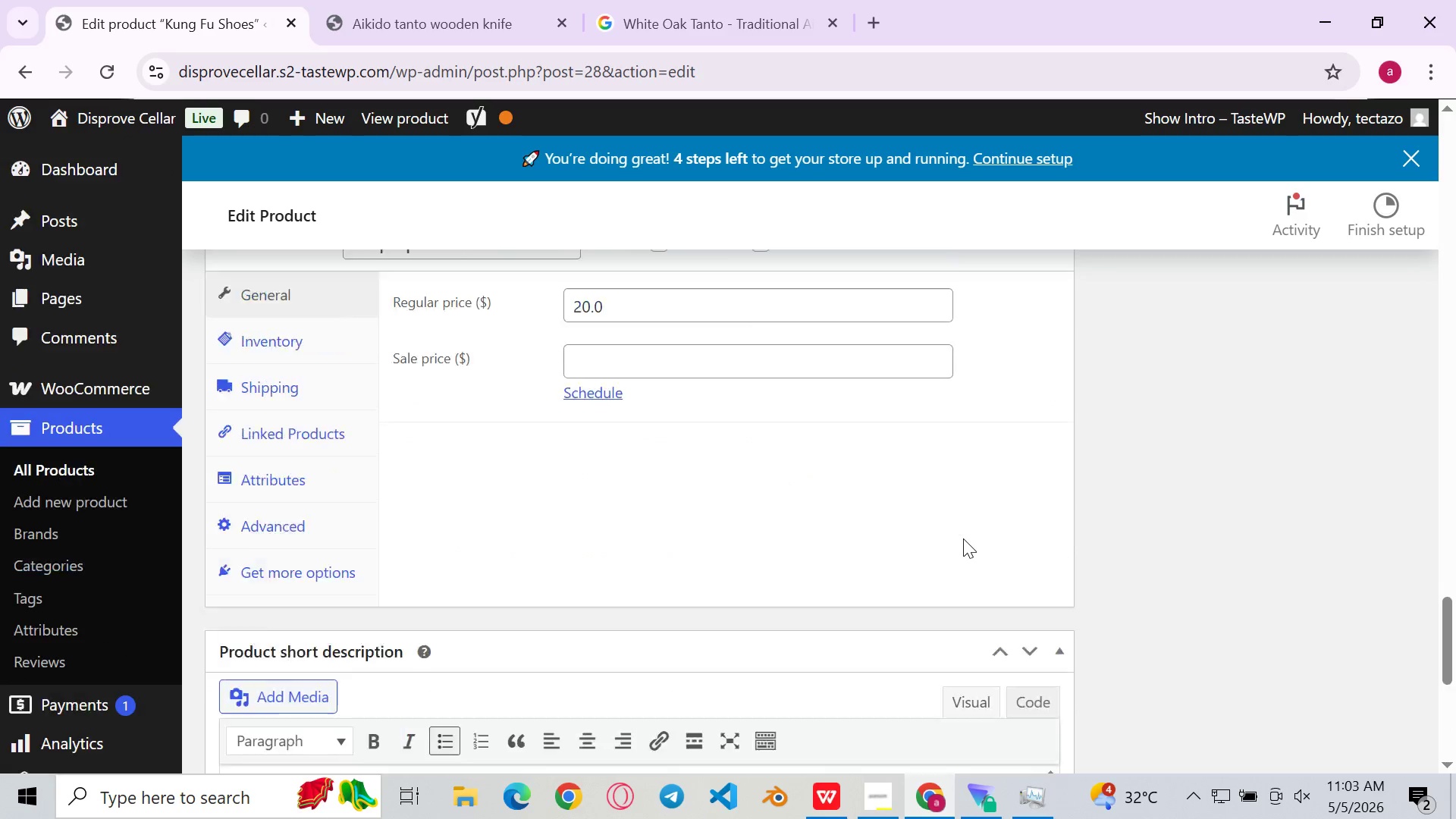 
left_click([1387, 463])
 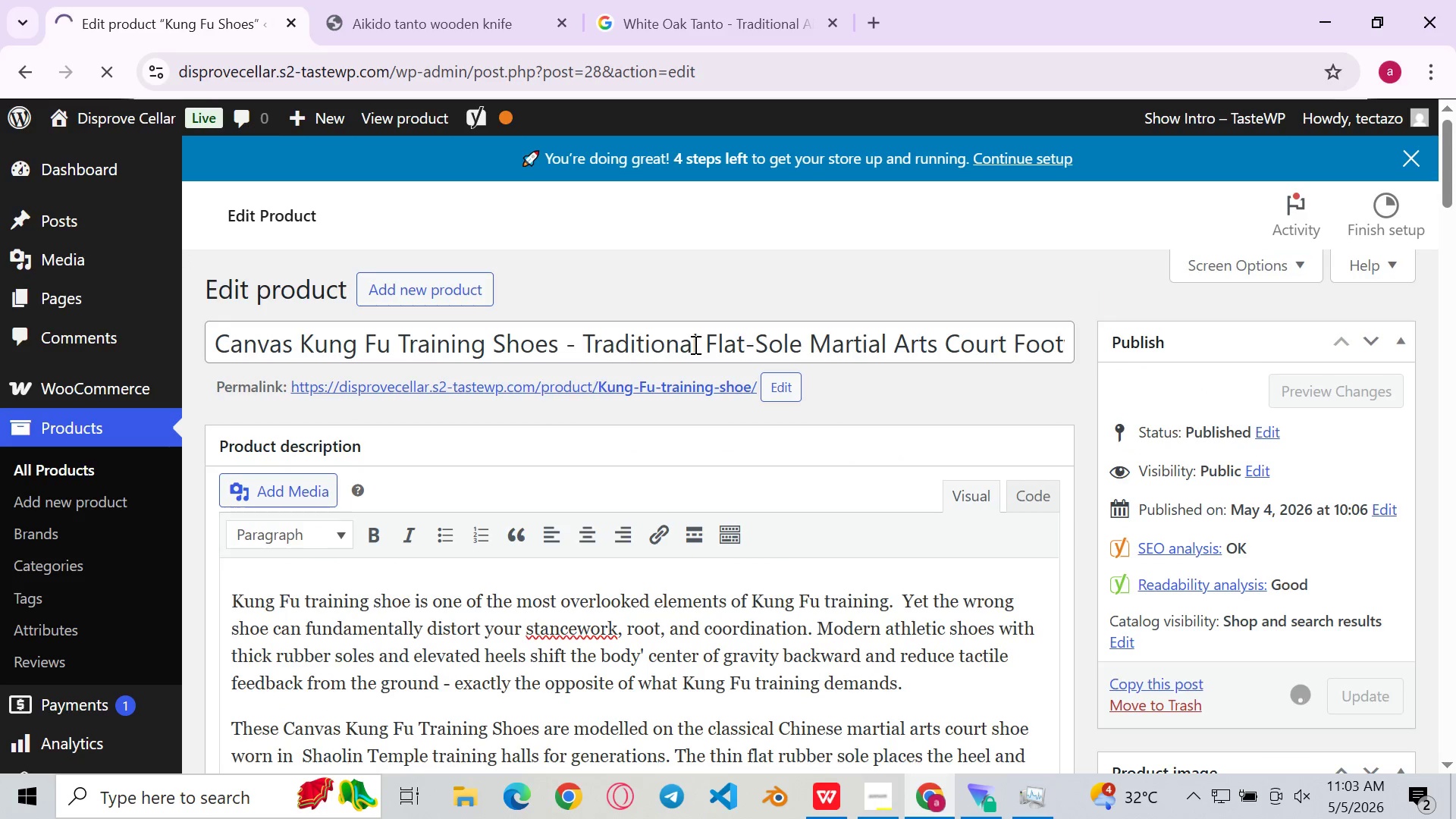 
left_click([711, 325])
 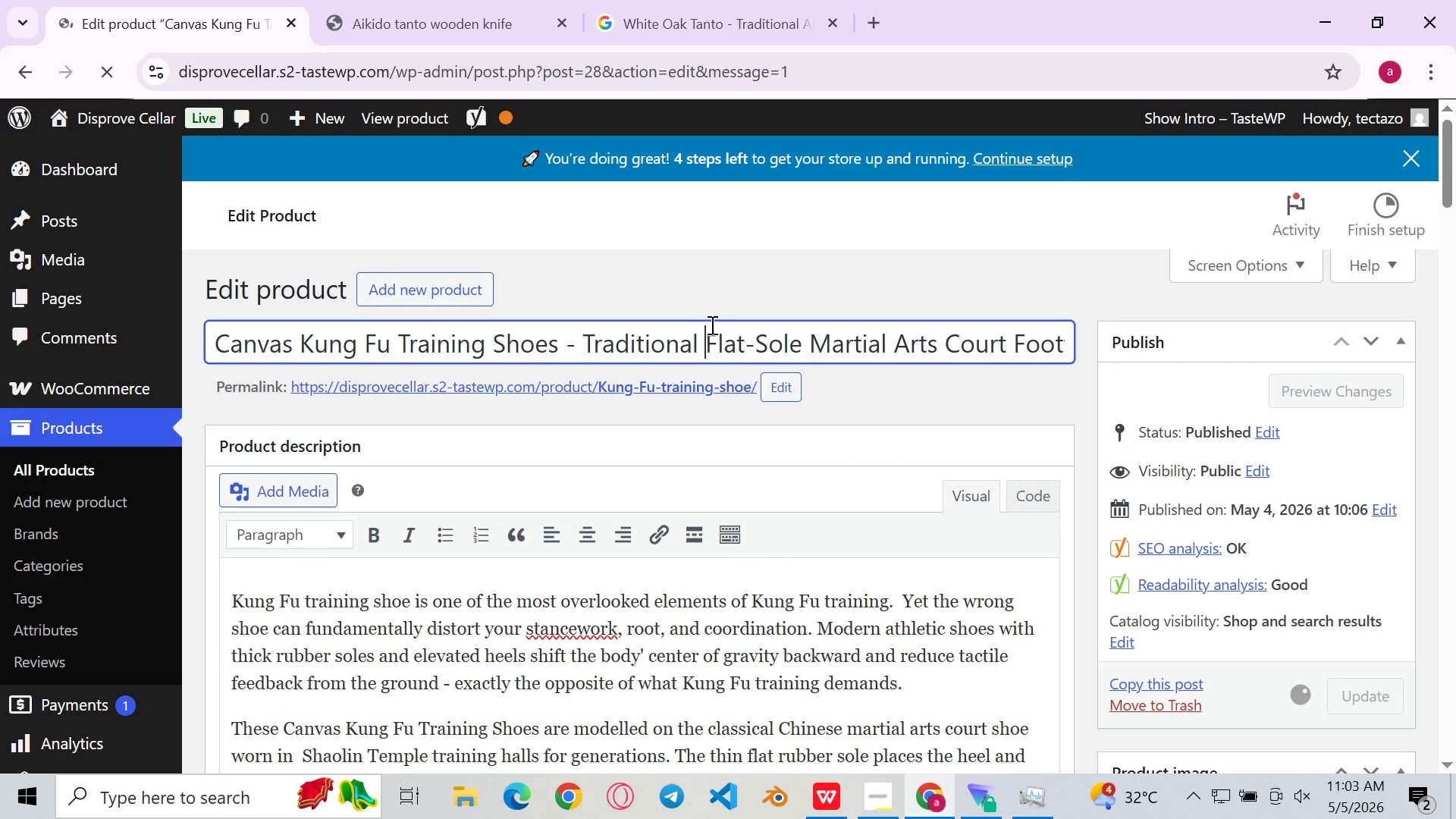 
key(Control+A)
 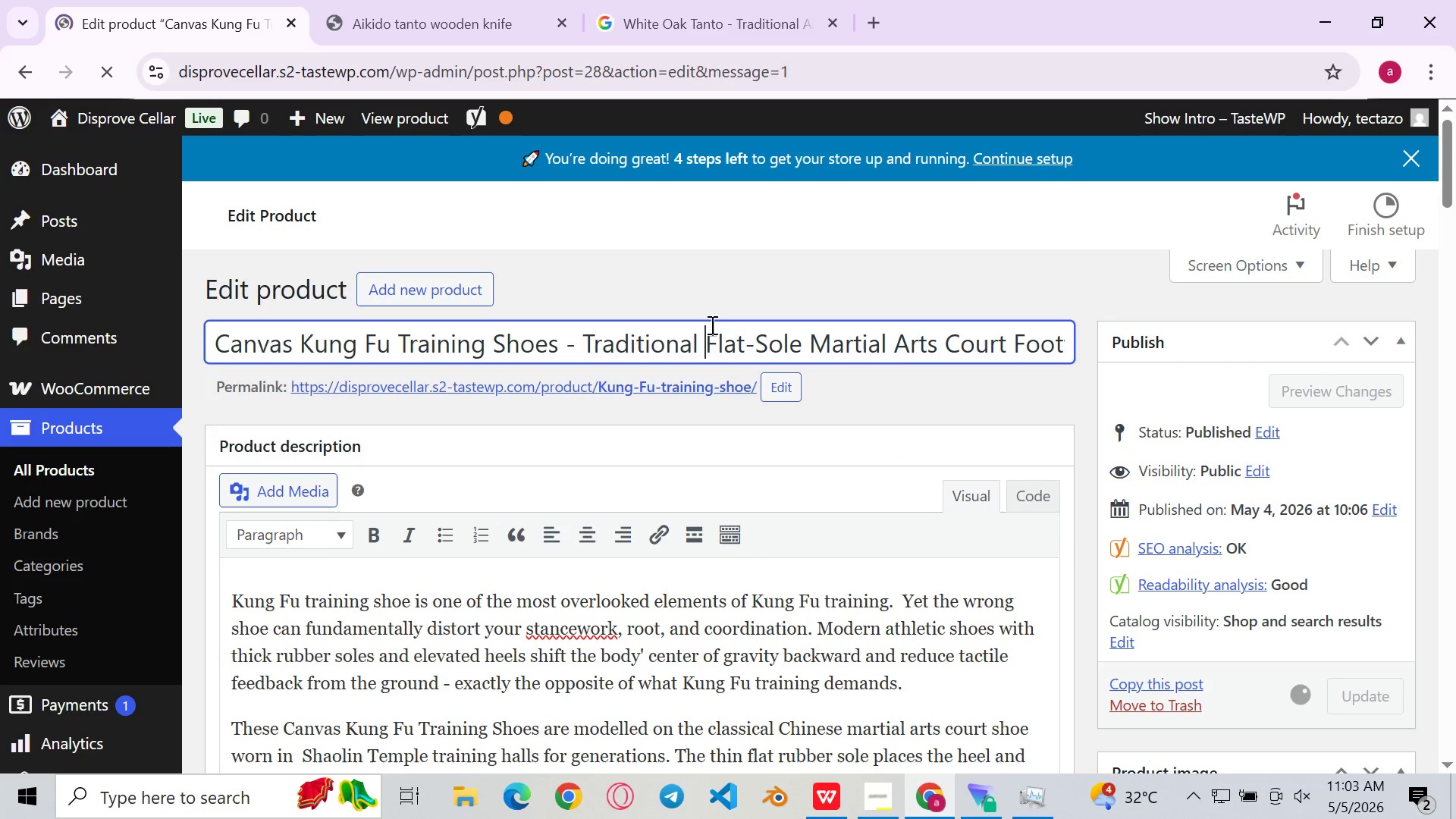 
key(Control+C)
 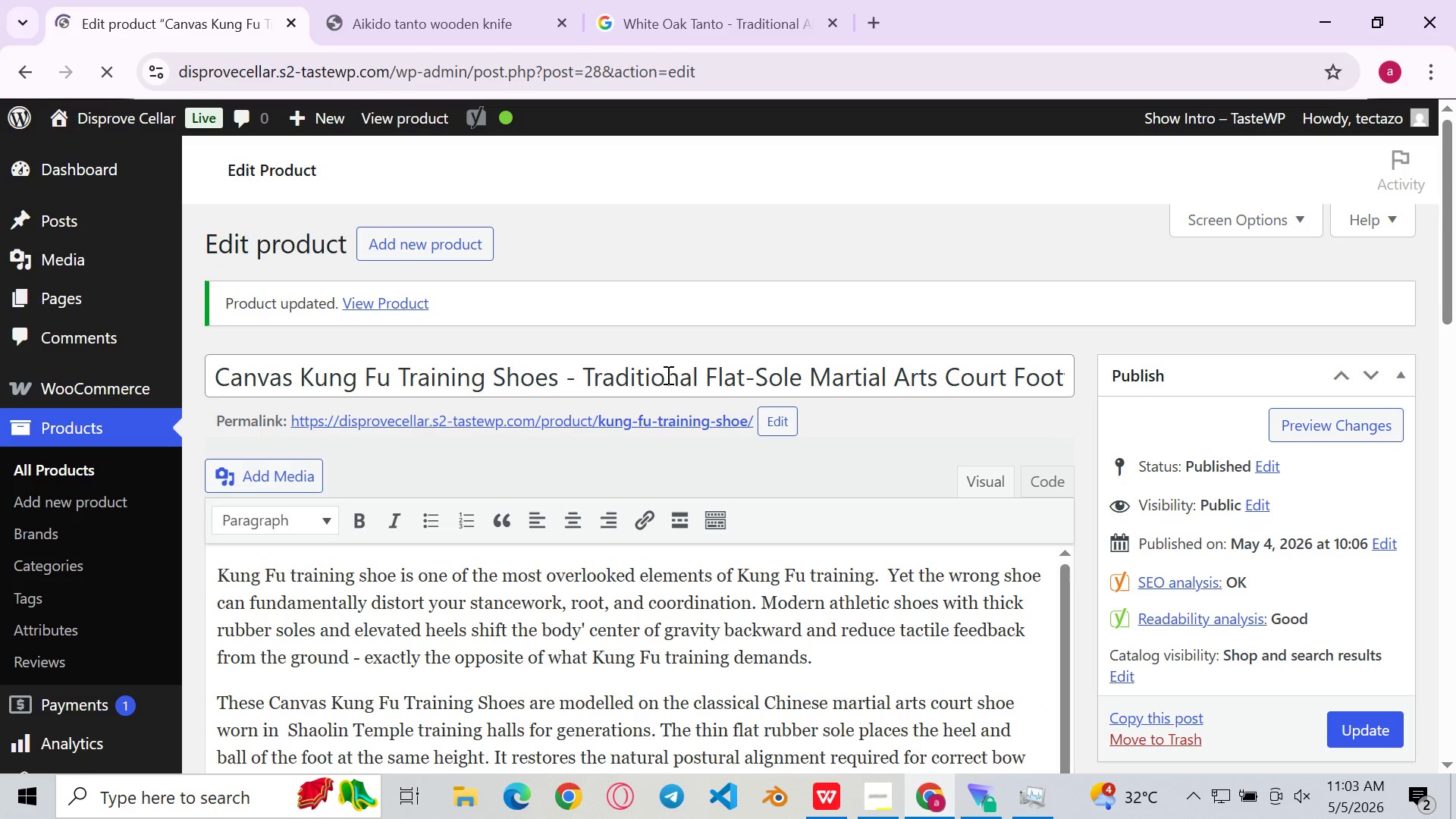 
left_click([679, 372])
 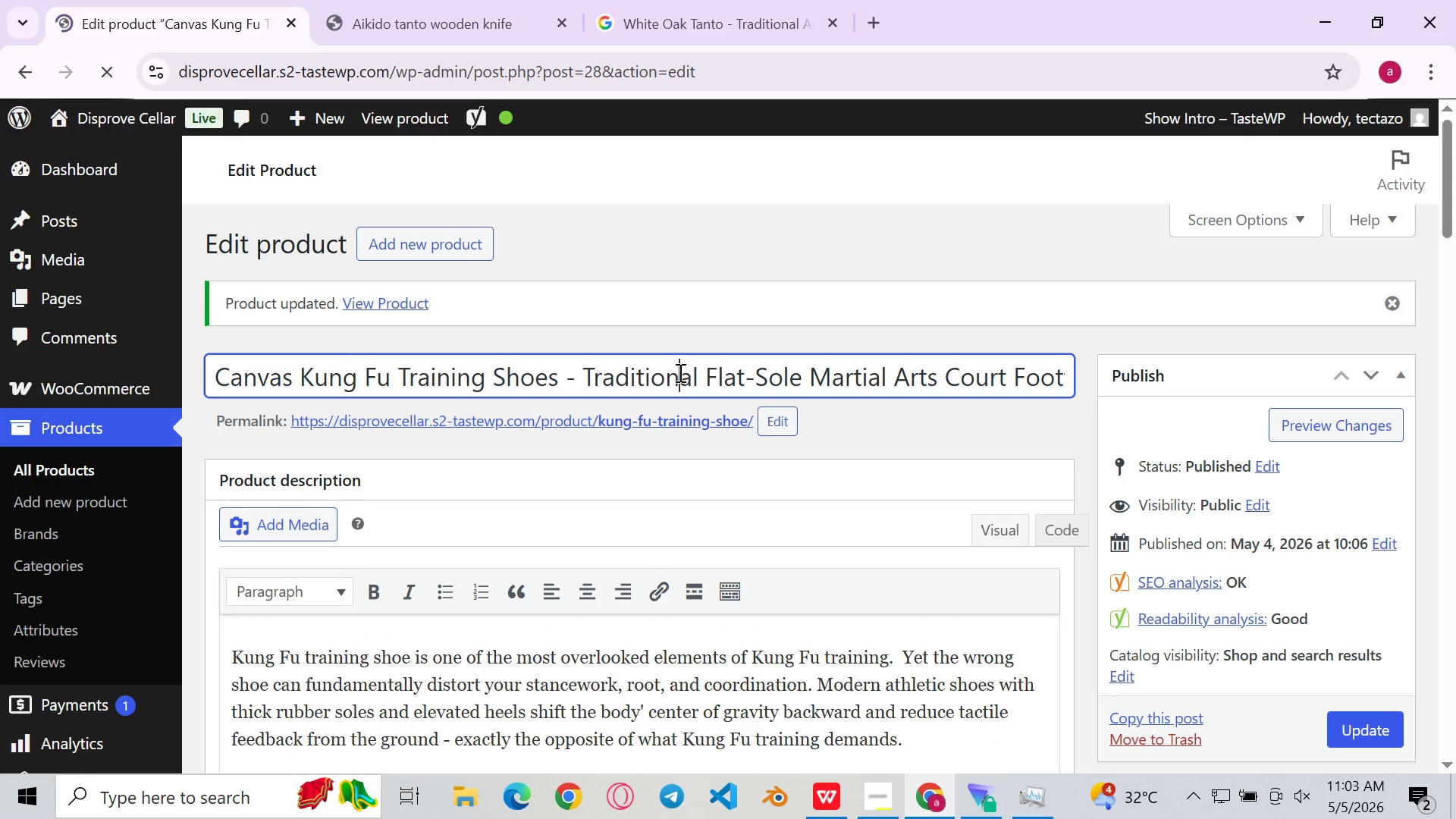 
key(Control+A)
 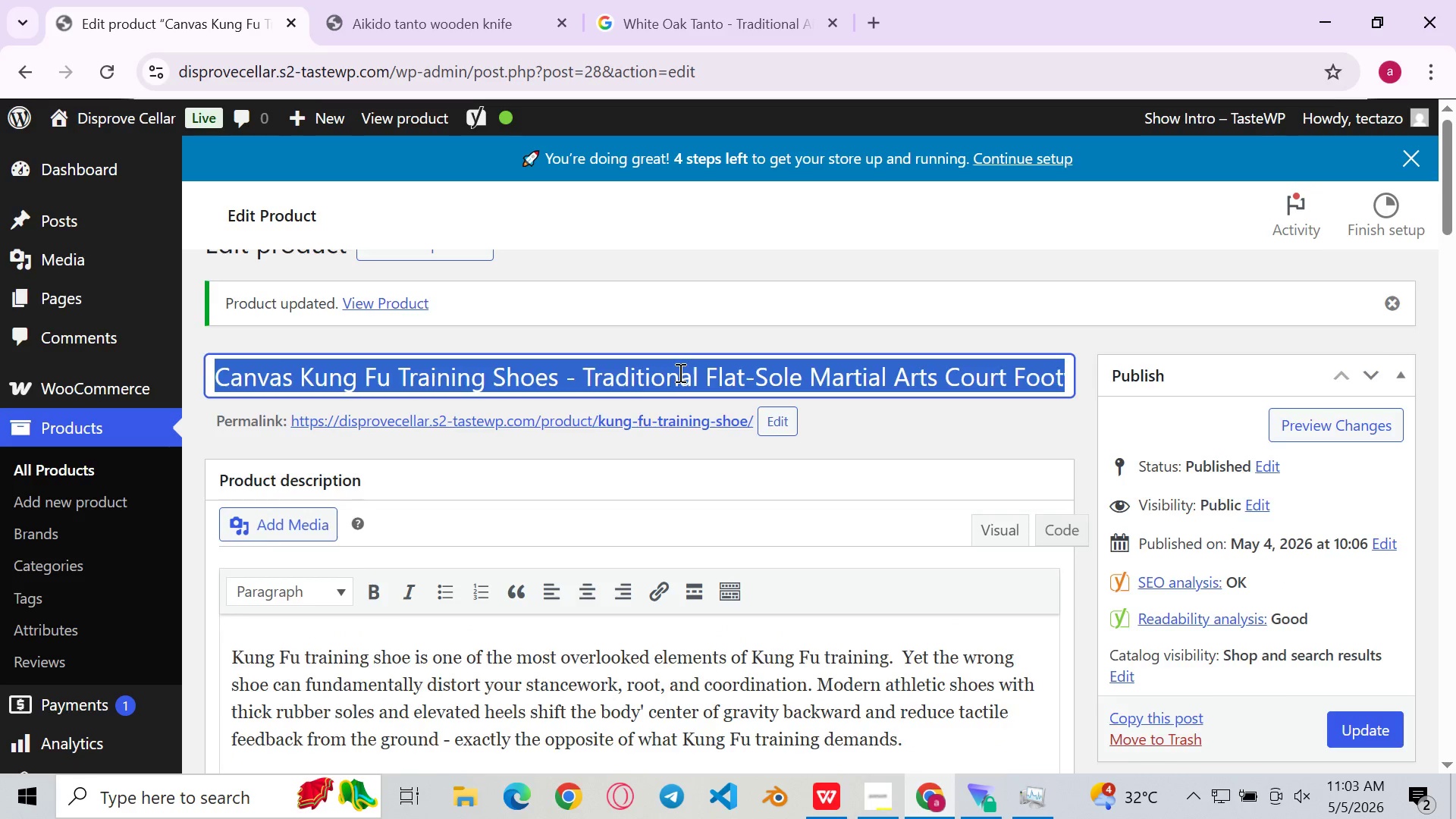 
key(Control+C)
 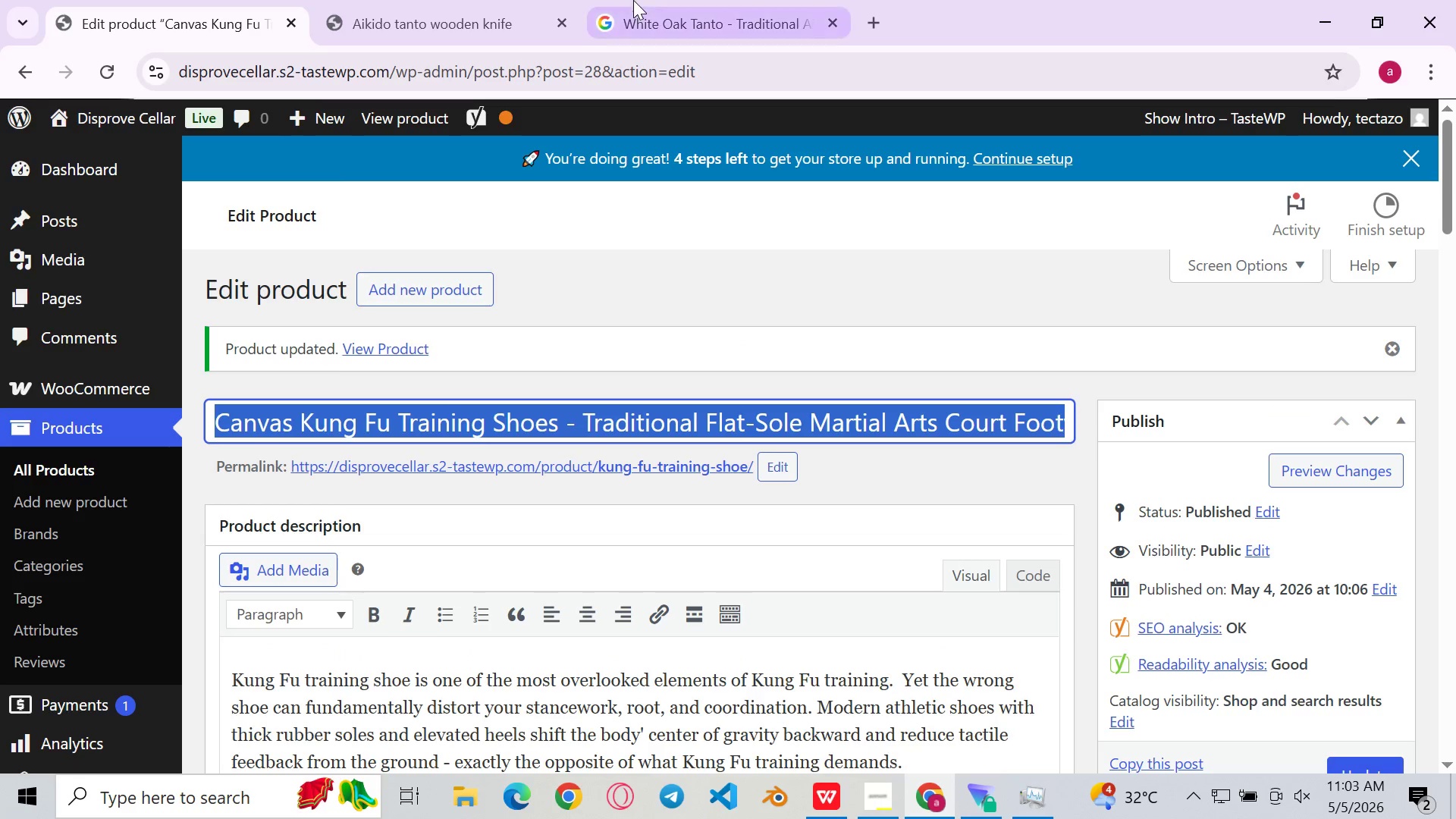 
left_click([633, 0])
 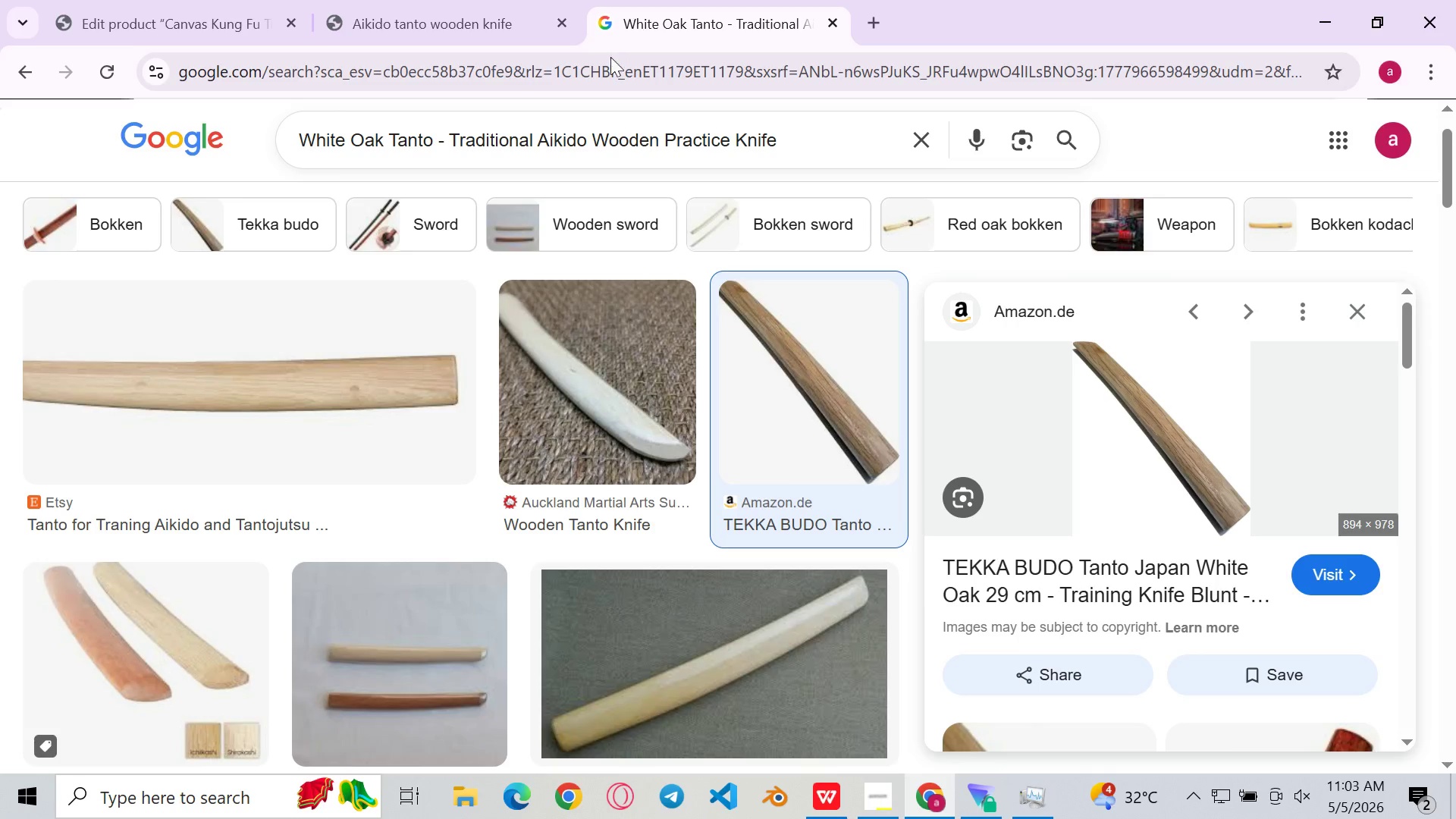 
left_click([607, 61])
 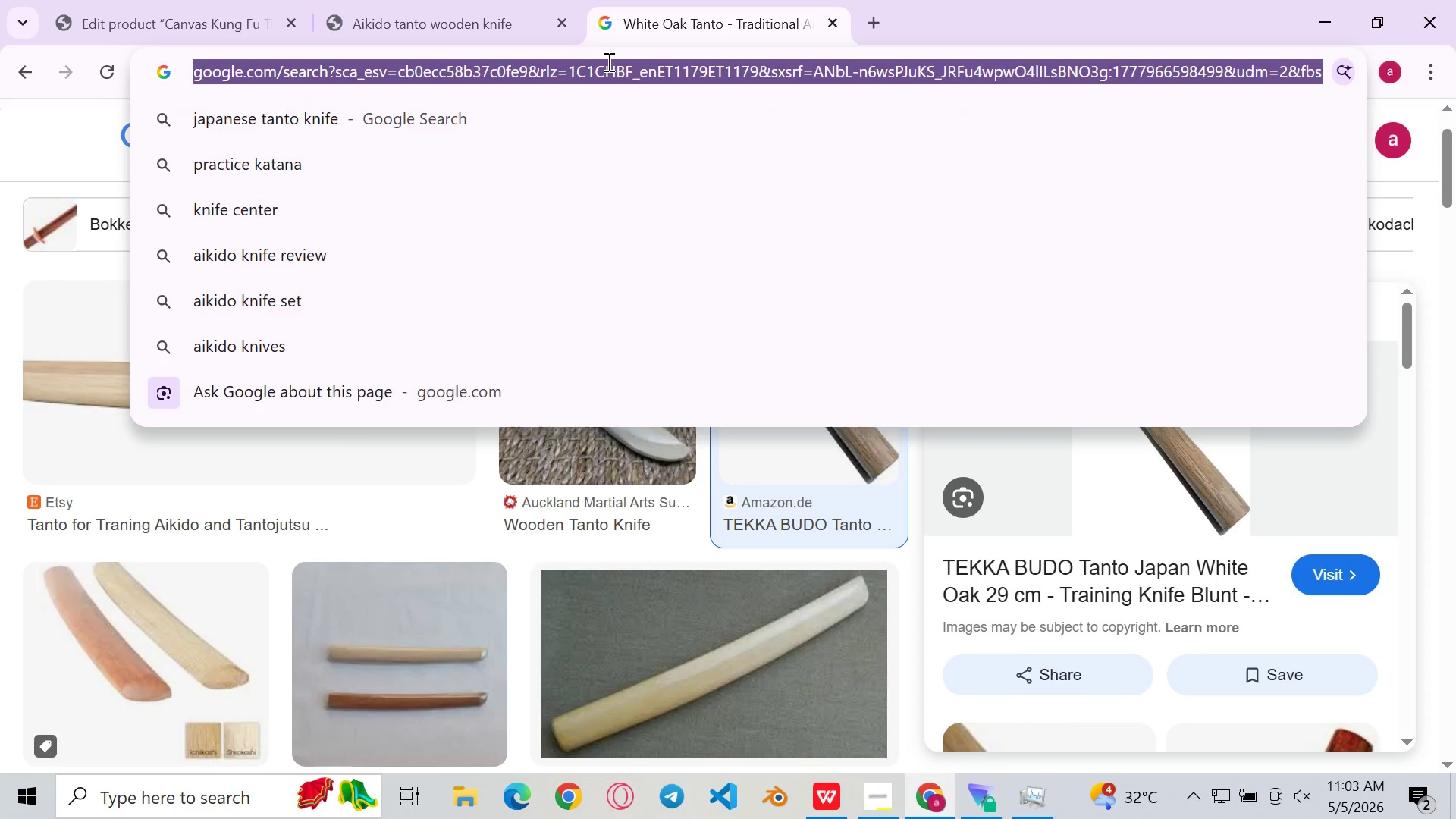 
key(Control+ControlLeft)
 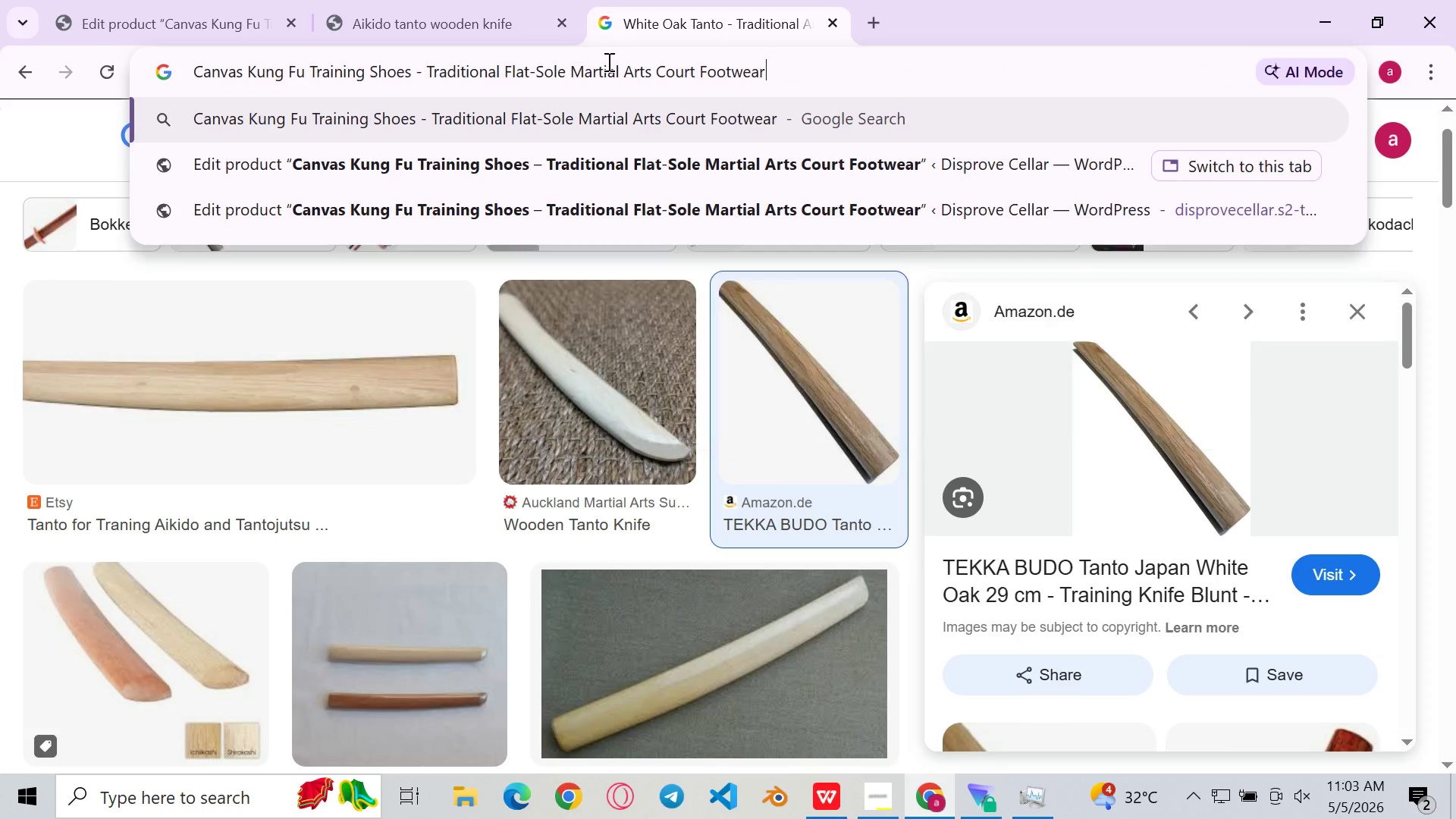 
key(Control+V)
 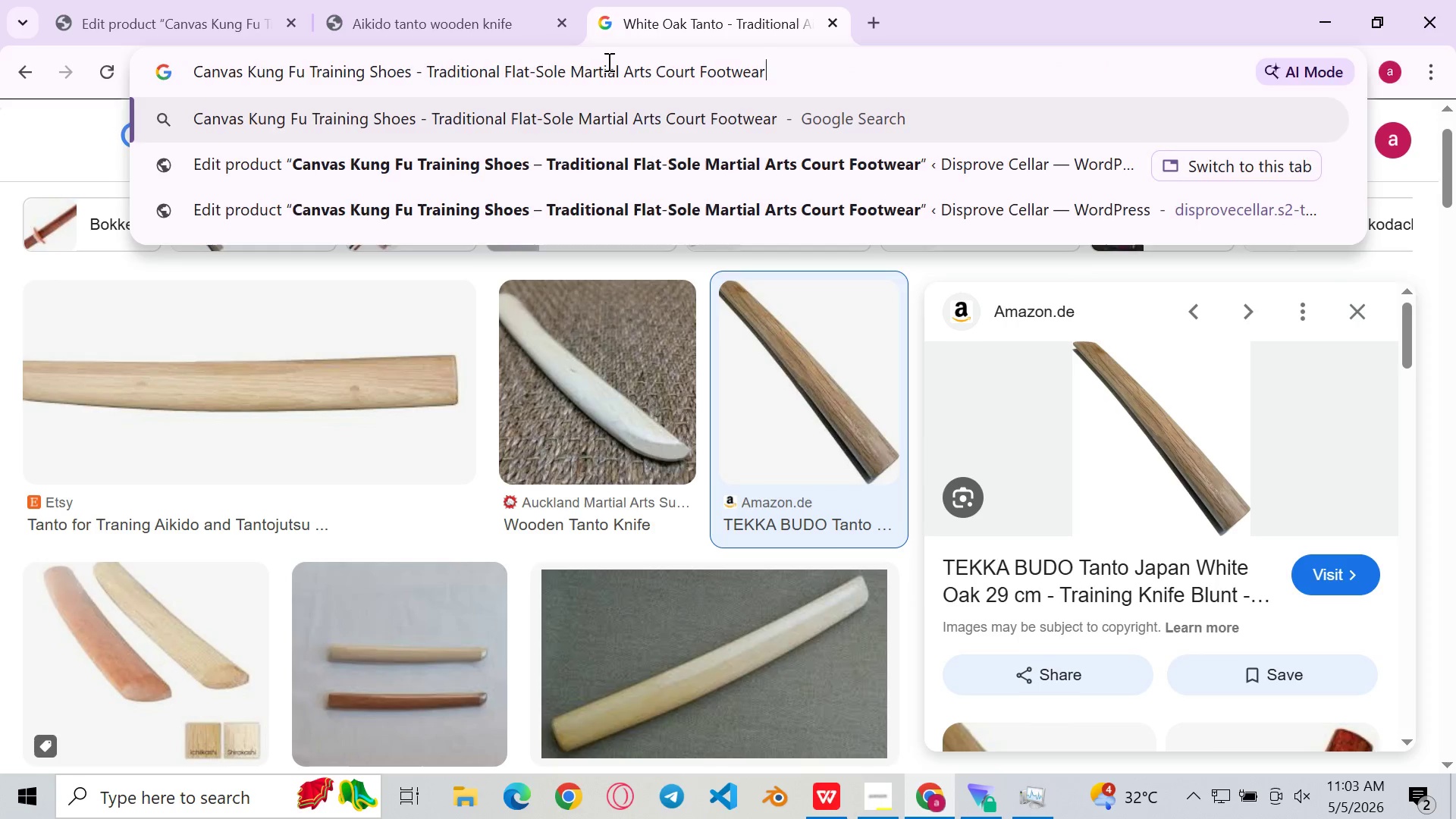 
key(Enter)
 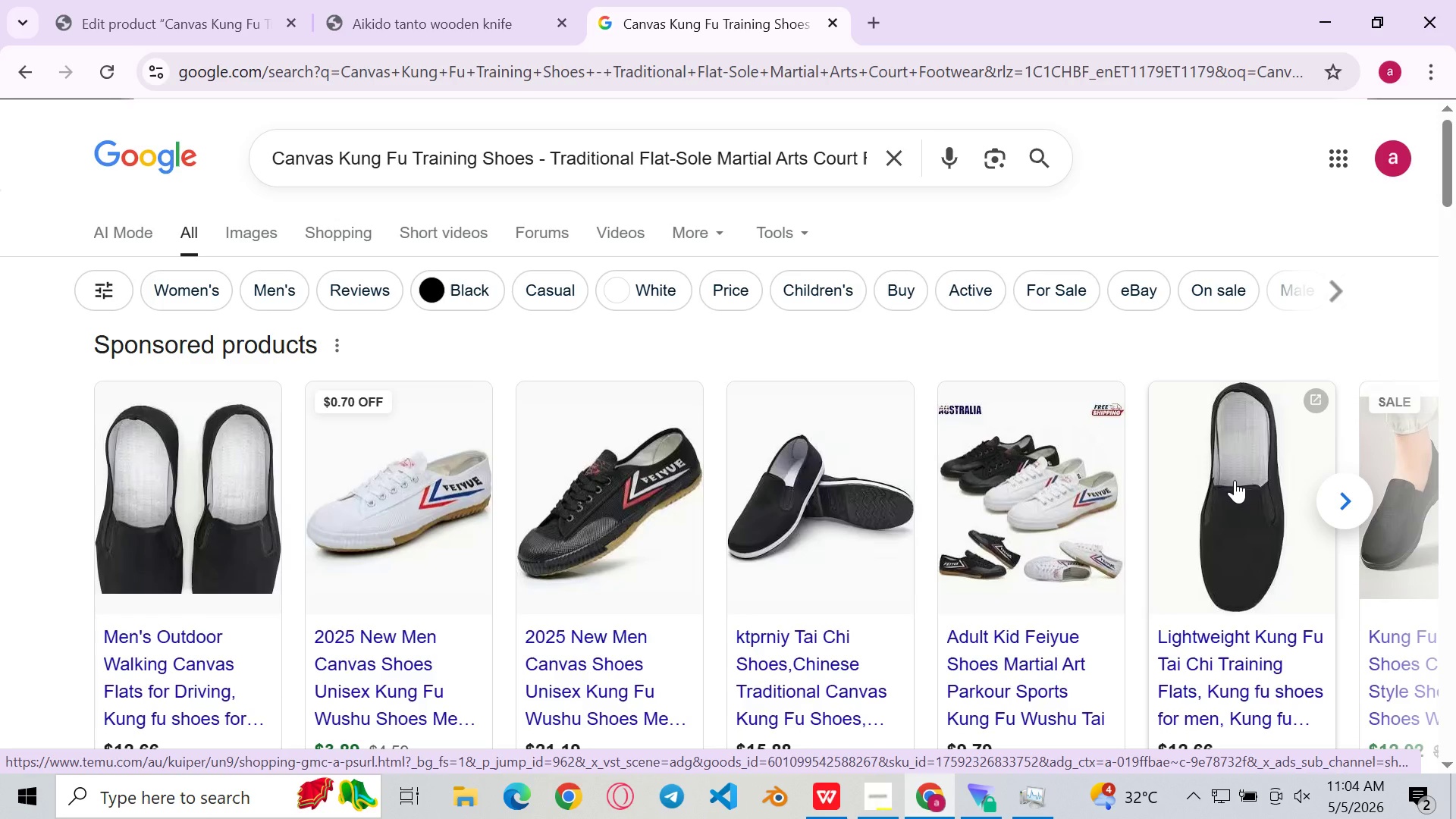 
wait(30.33)
 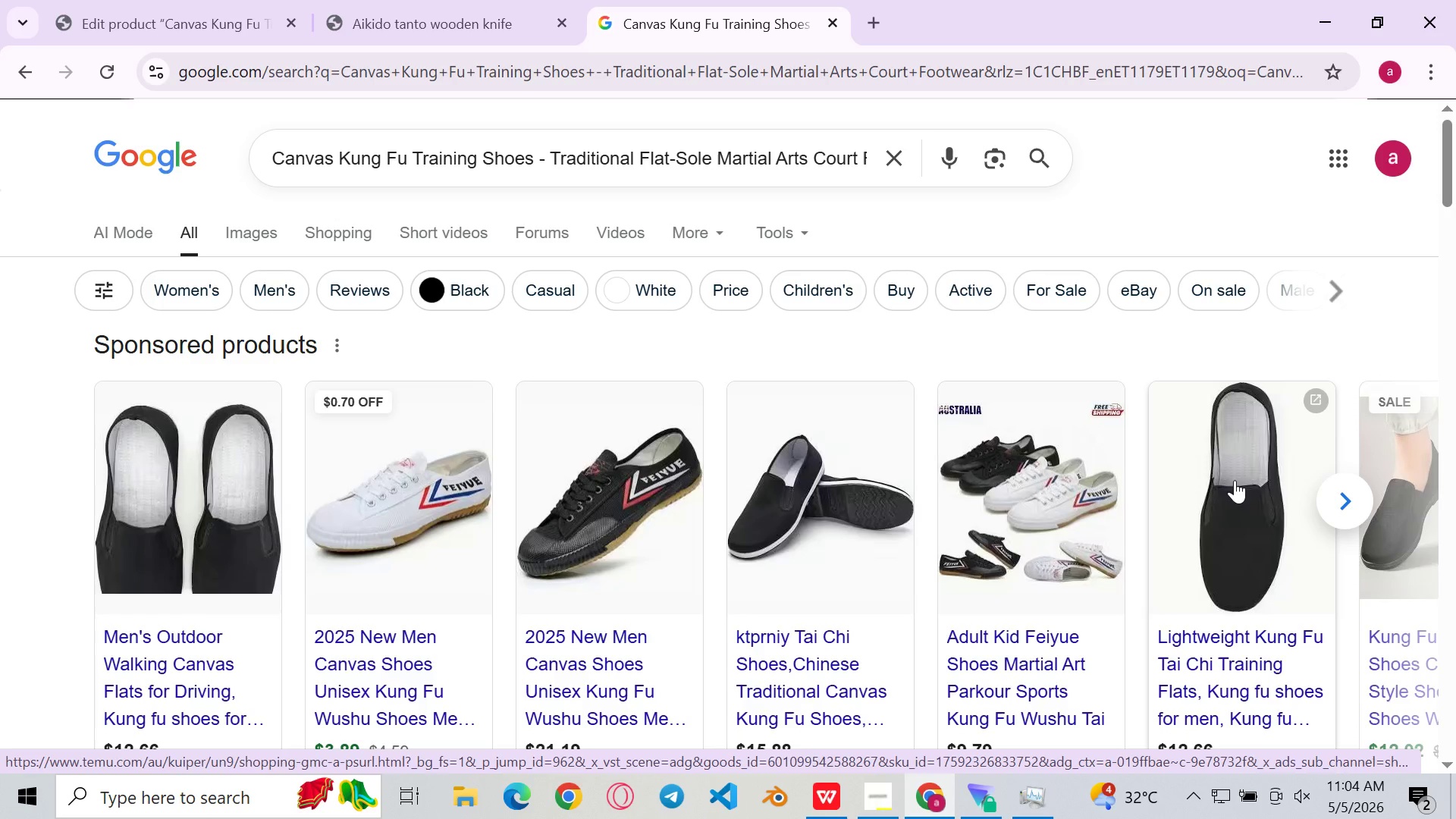 
left_click([1244, 414])
 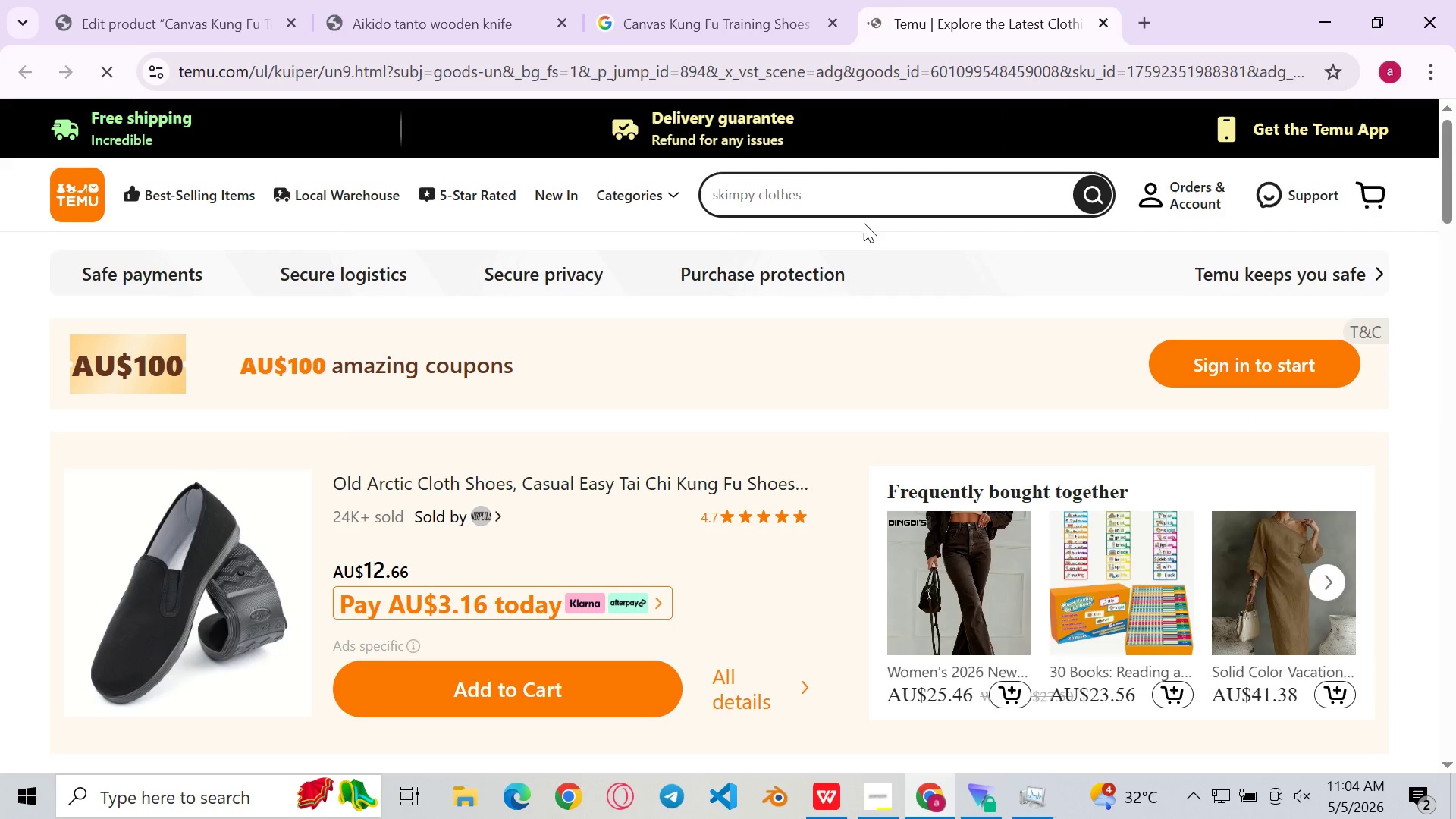 
wait(9.2)
 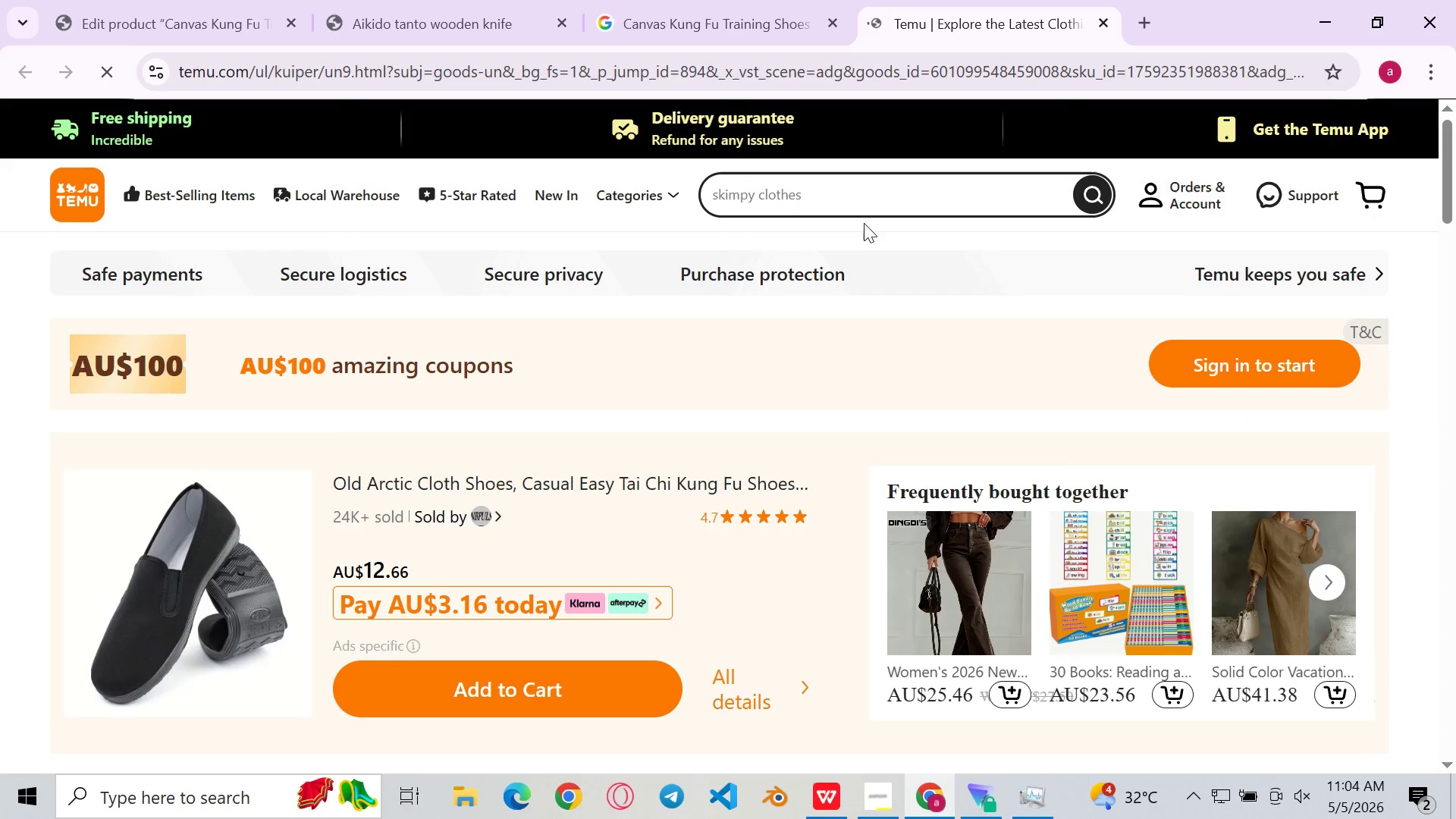 
left_click([839, 0])
 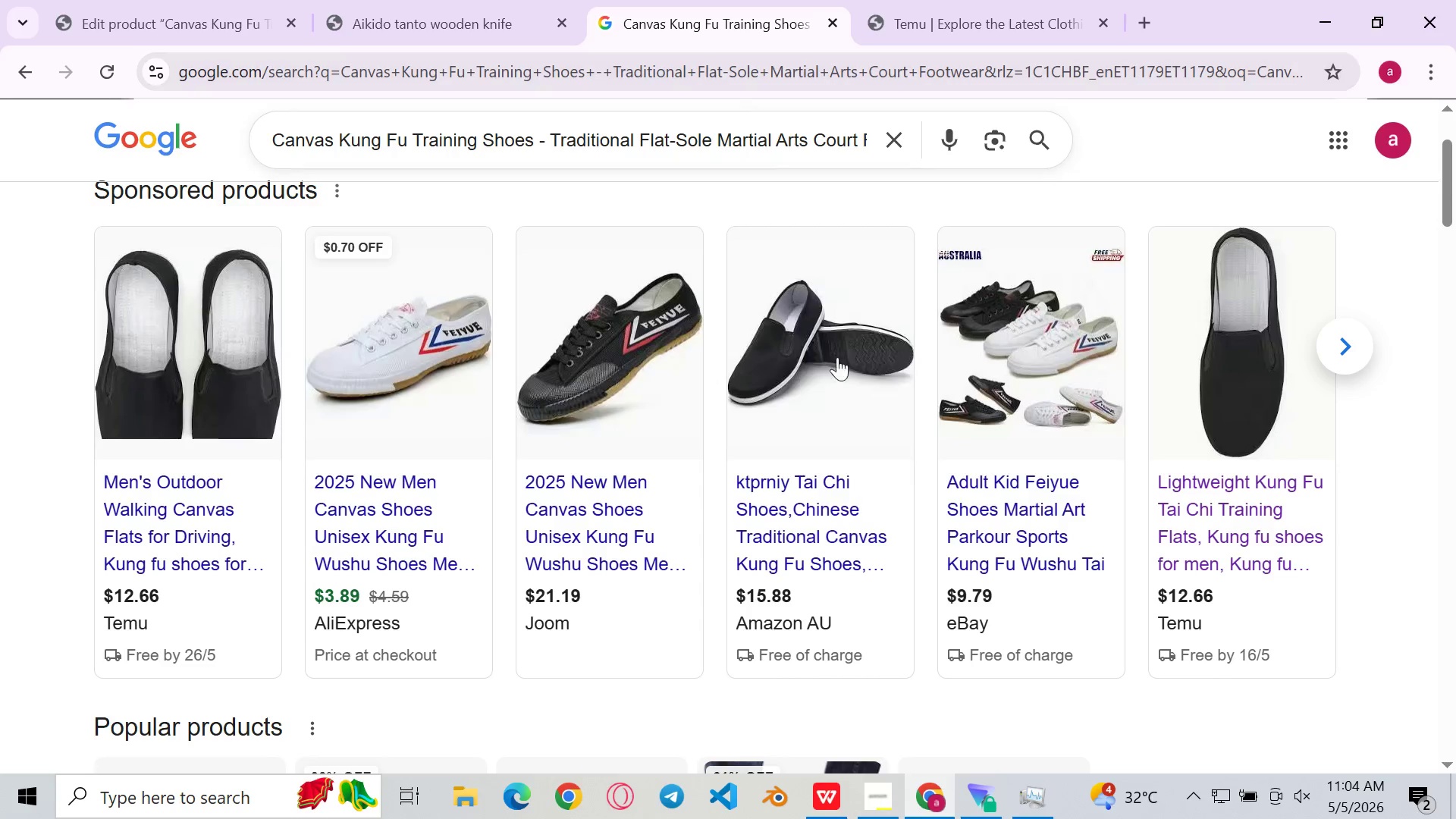 
left_click([841, 377])
 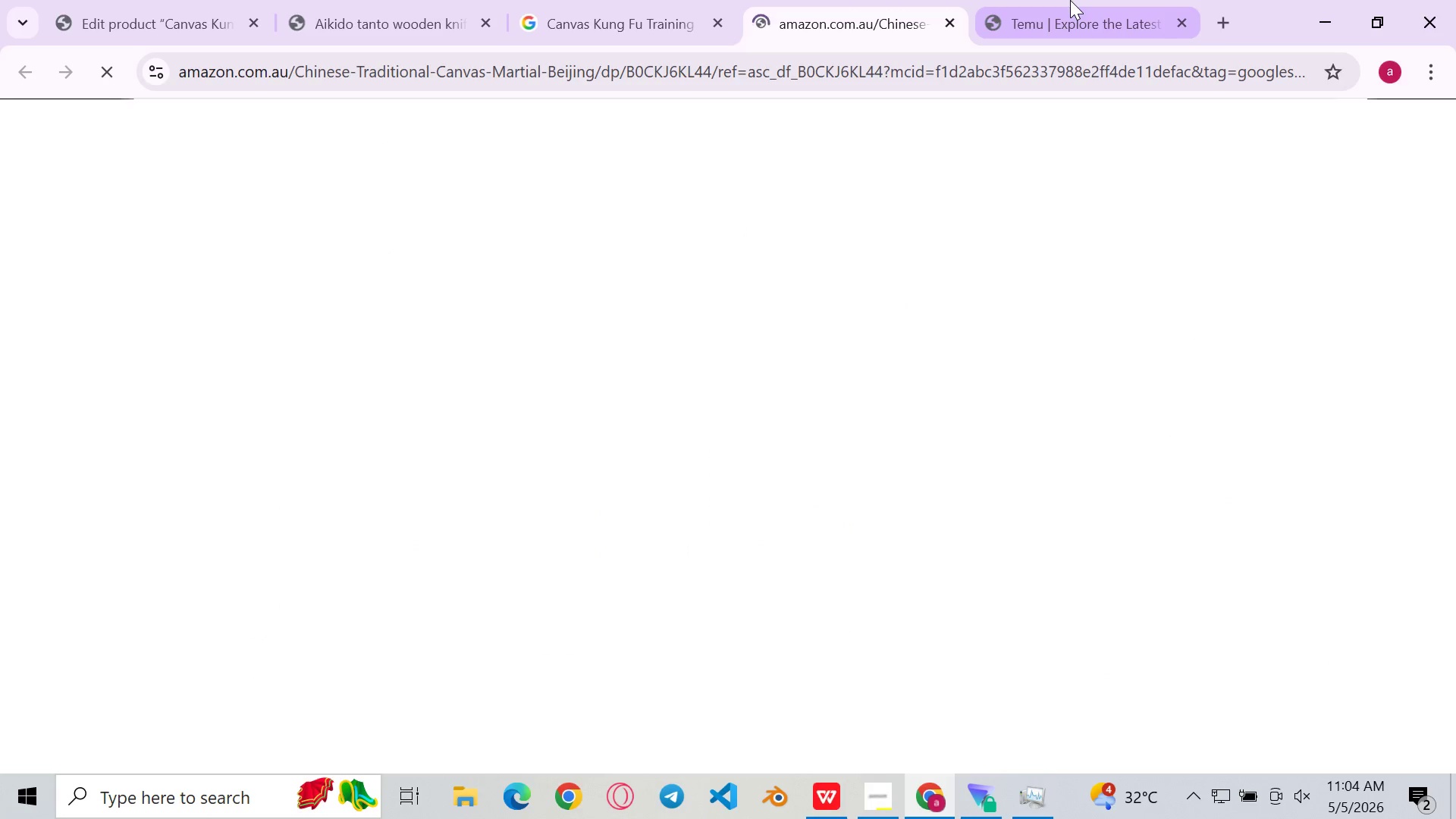 
left_click([1070, 0])
 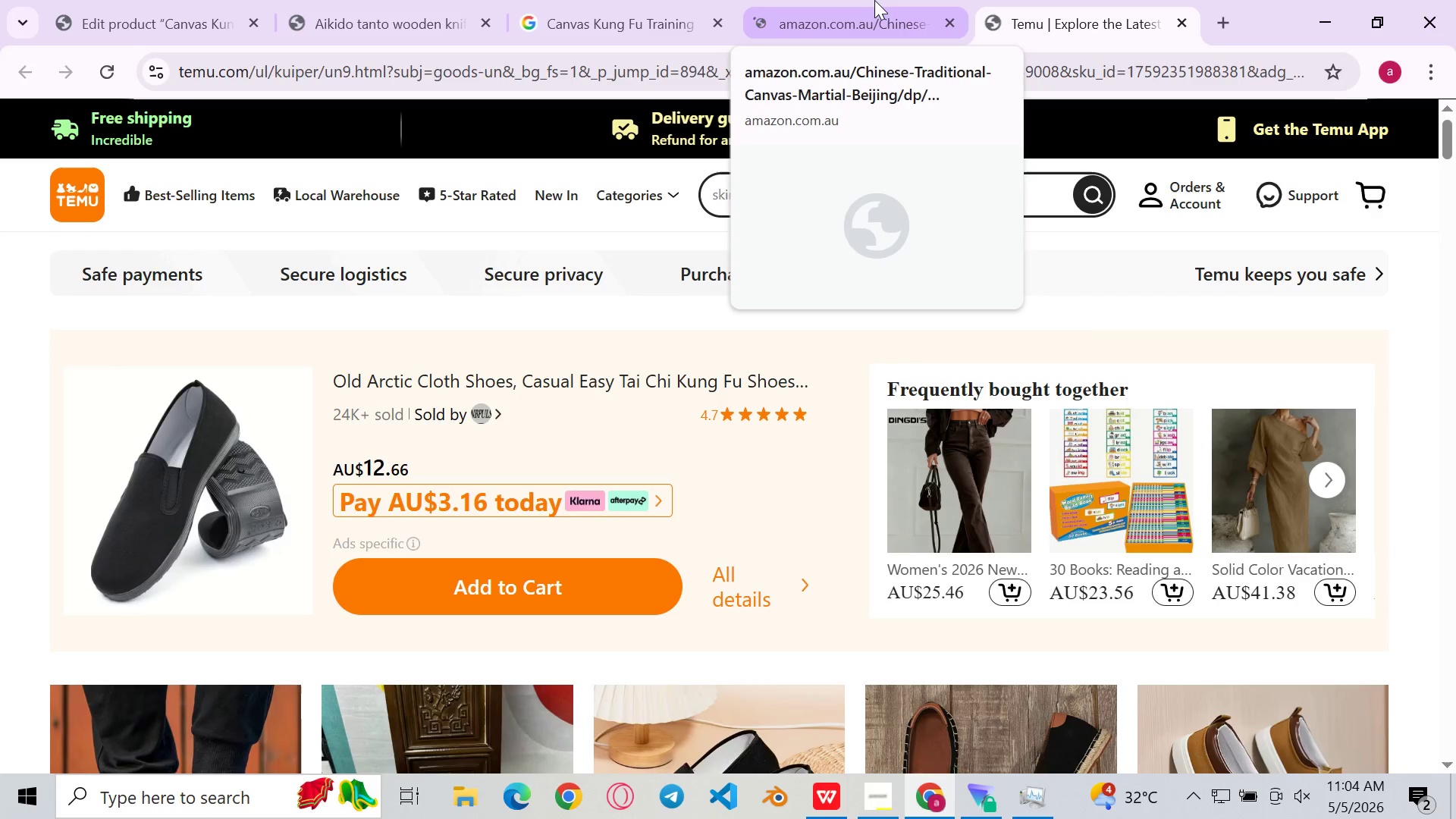 
left_click([874, 0])
 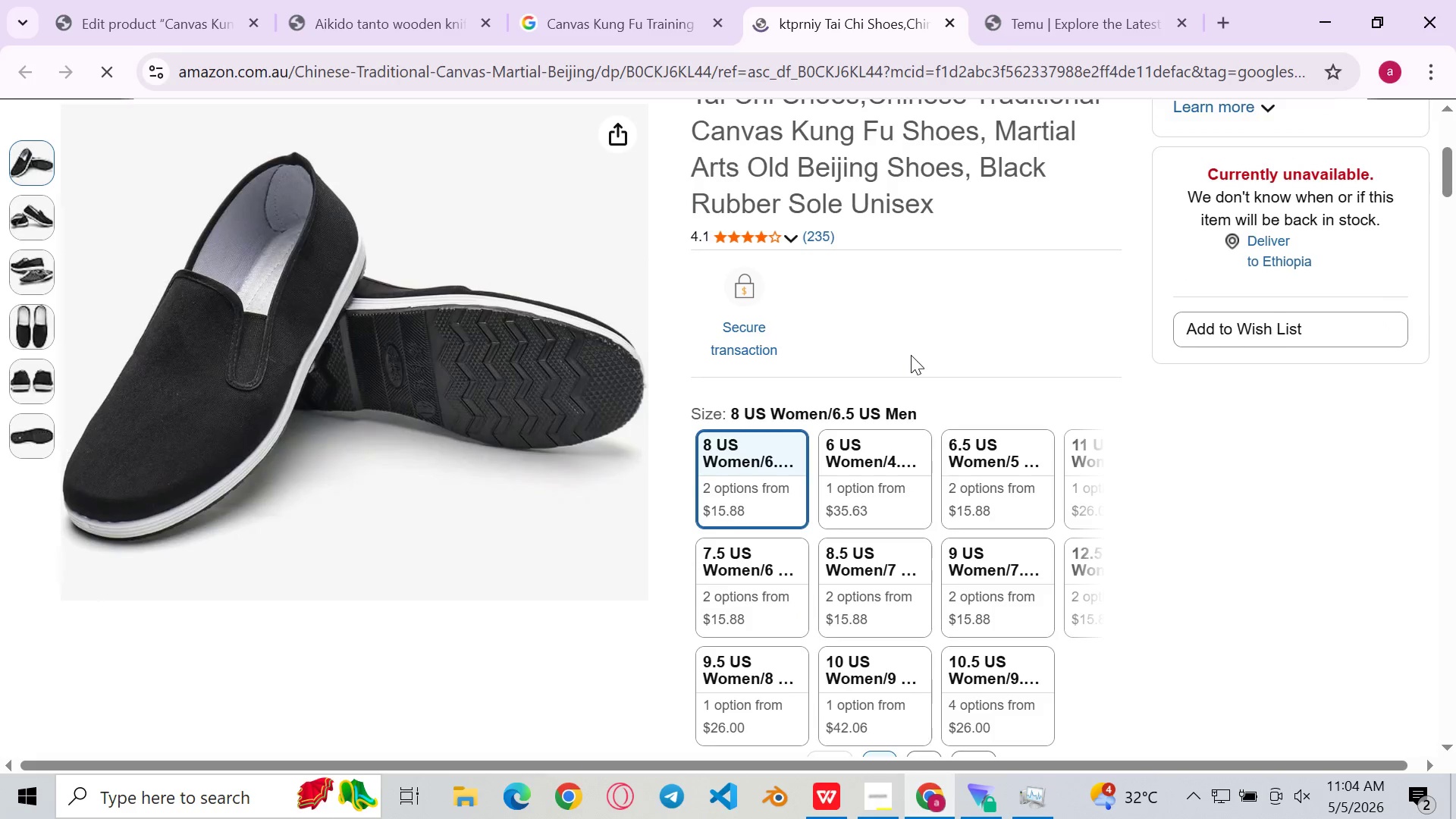 
wait(6.8)
 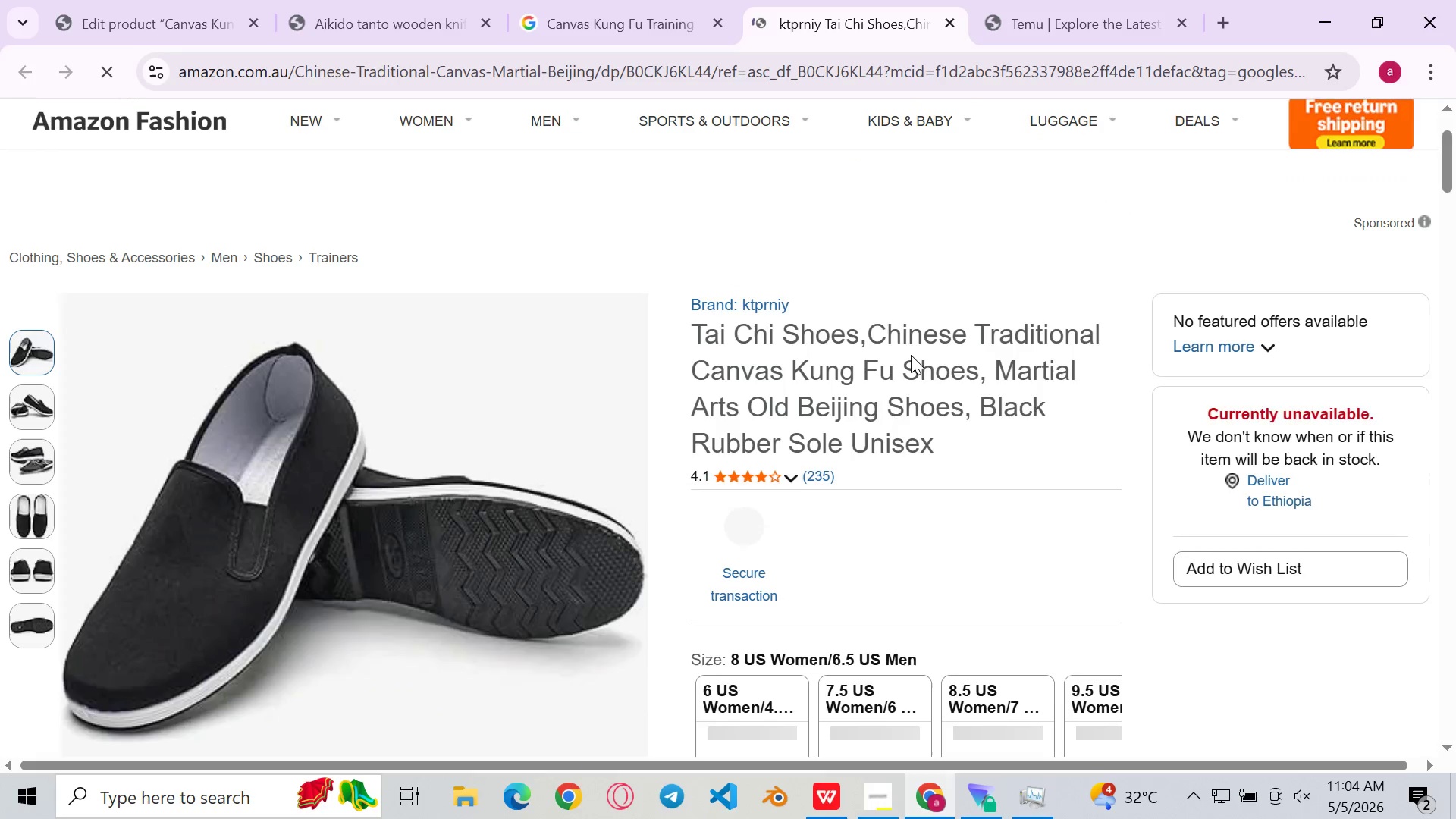 
left_click([27, 222])
 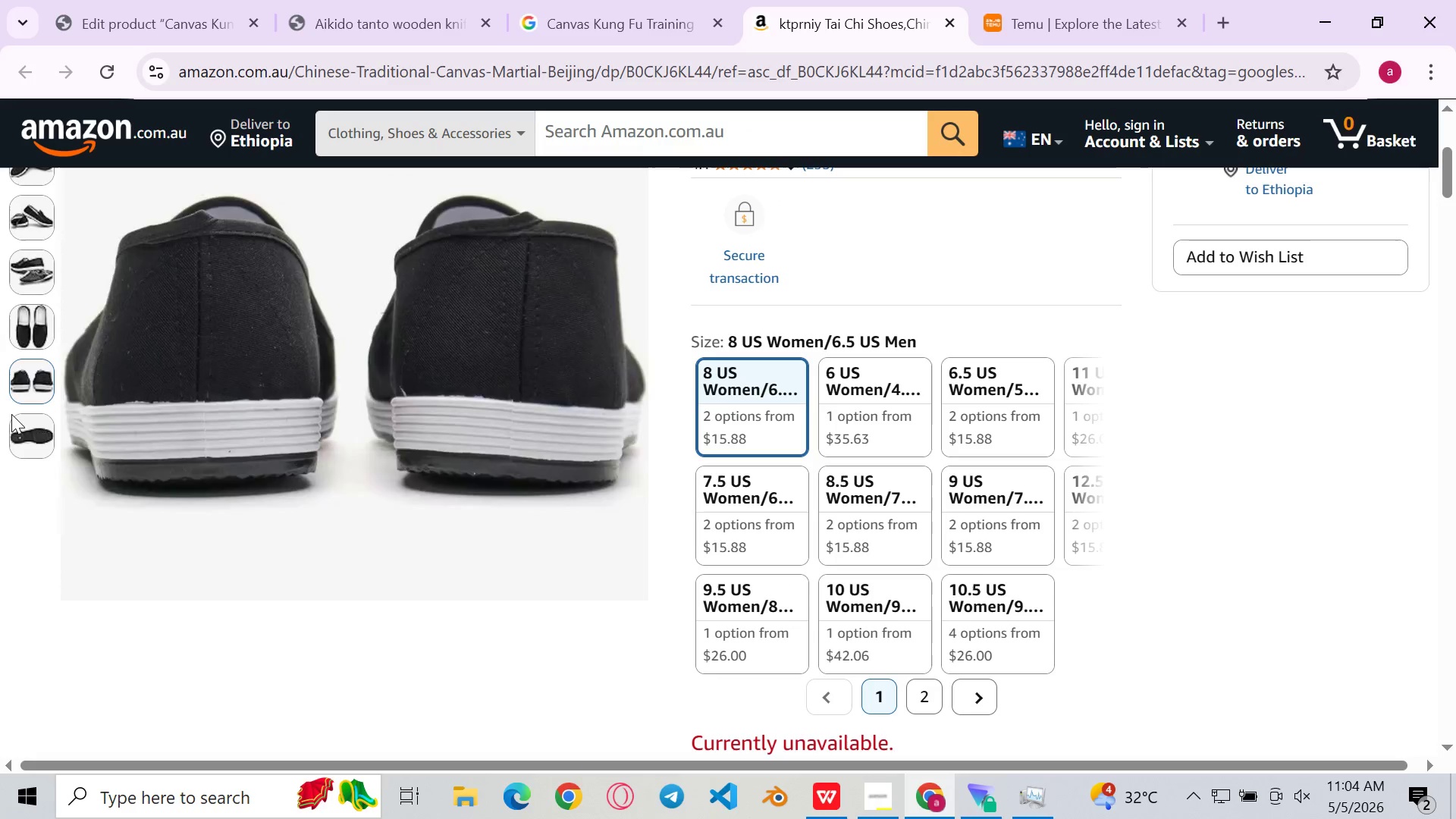 
wait(5.91)
 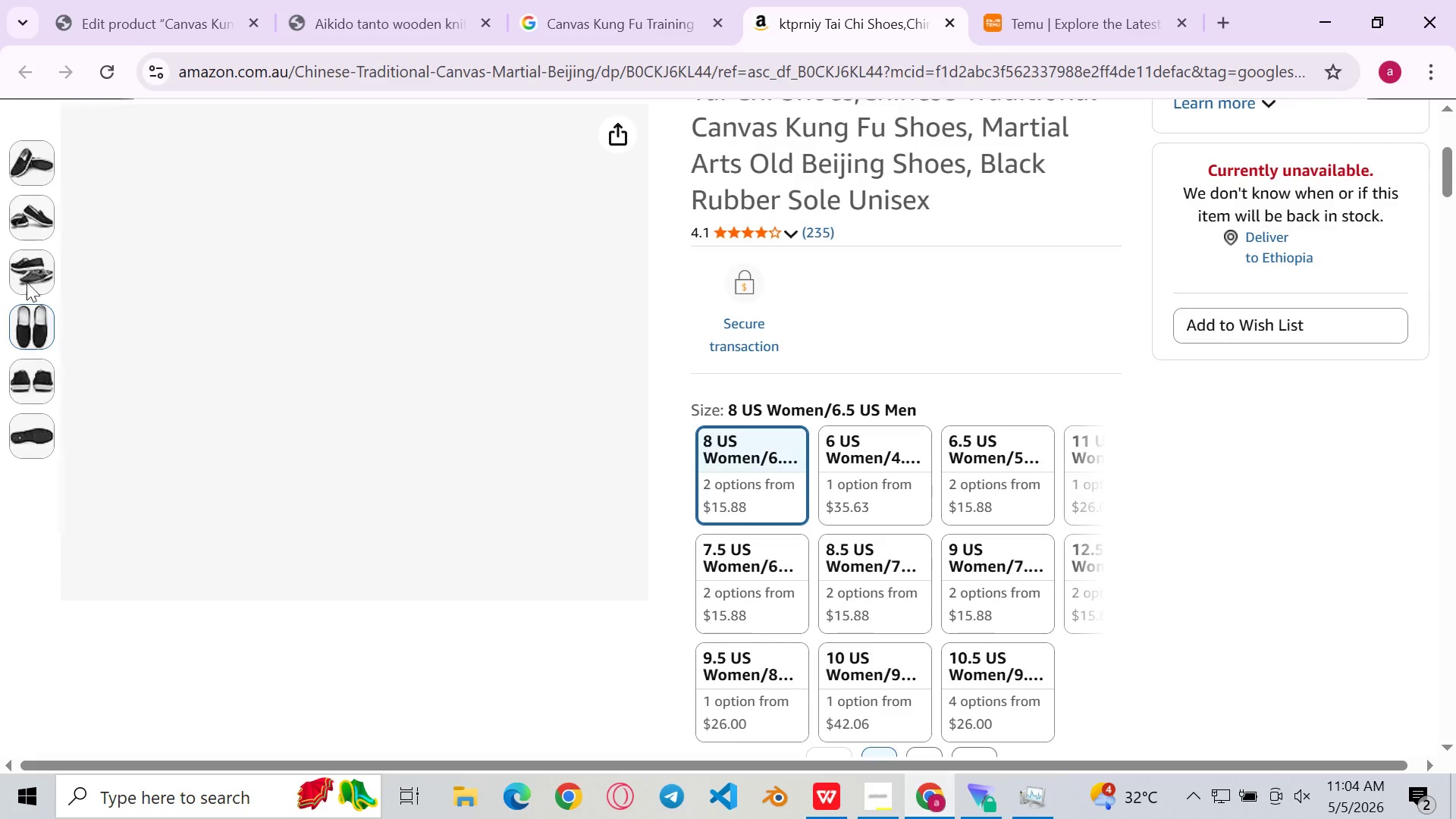 
mouse_move([61, 293])
 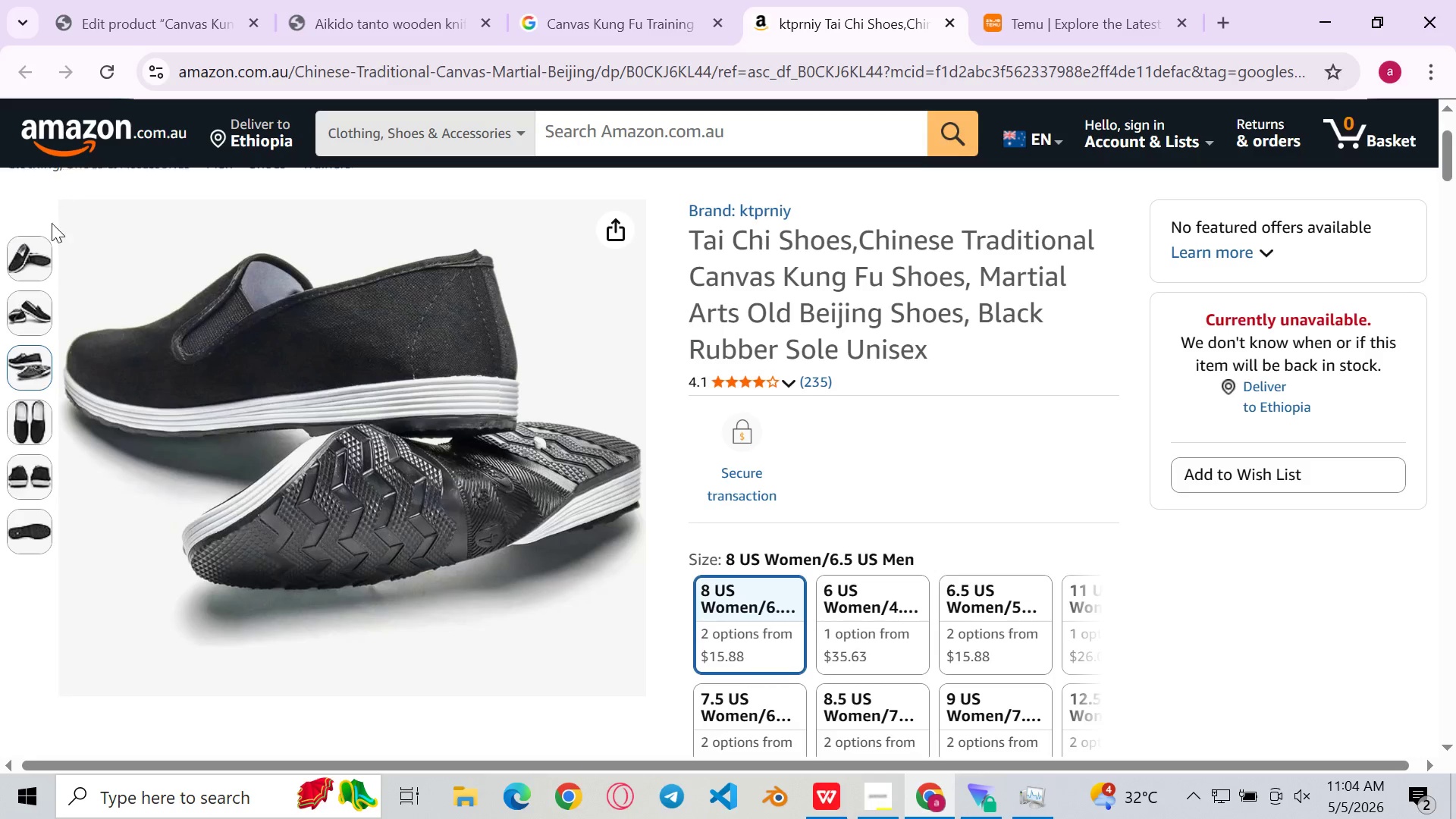 
left_click([30, 255])
 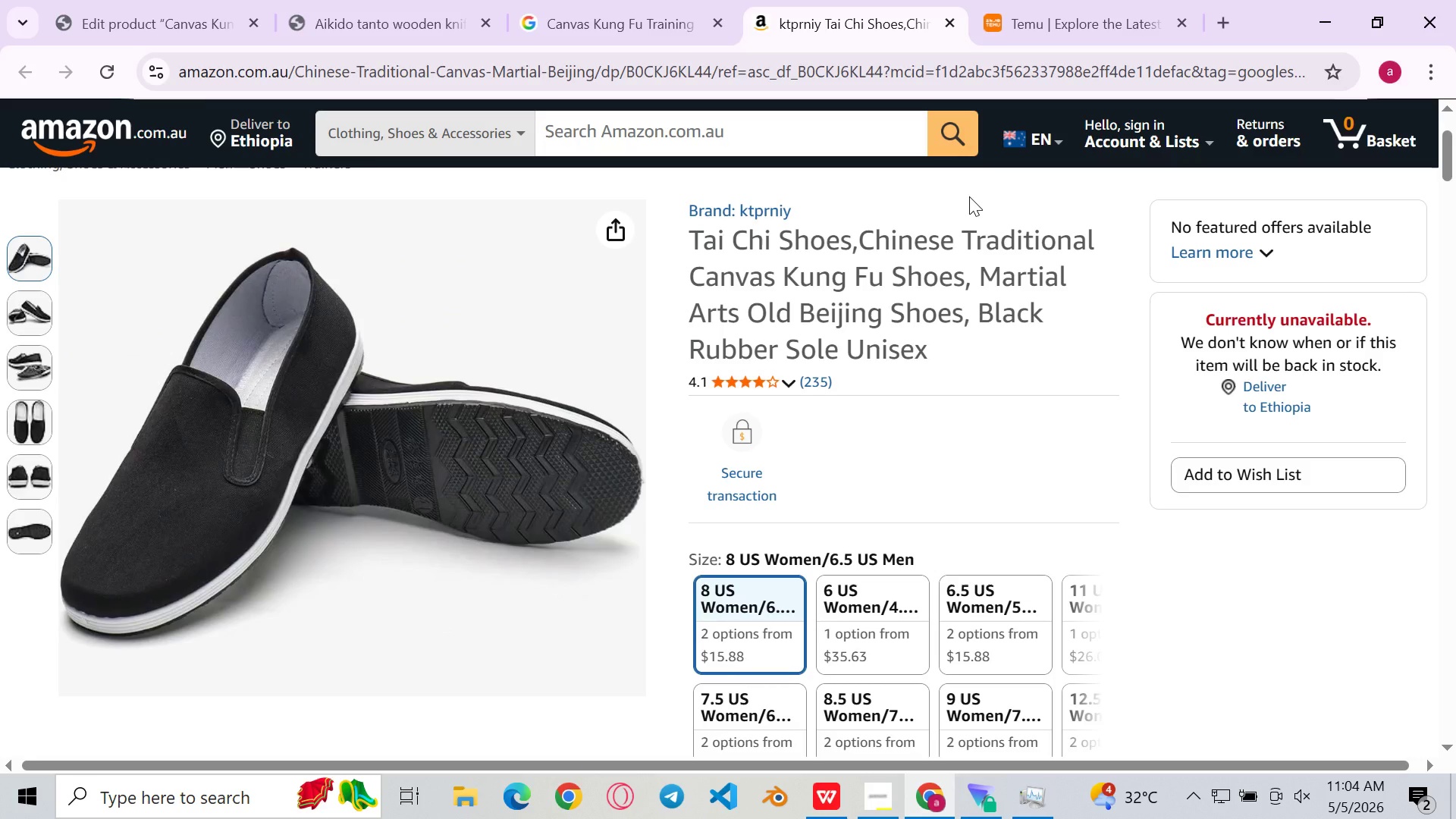 
key(Meta+Shift+ShiftLeft)
 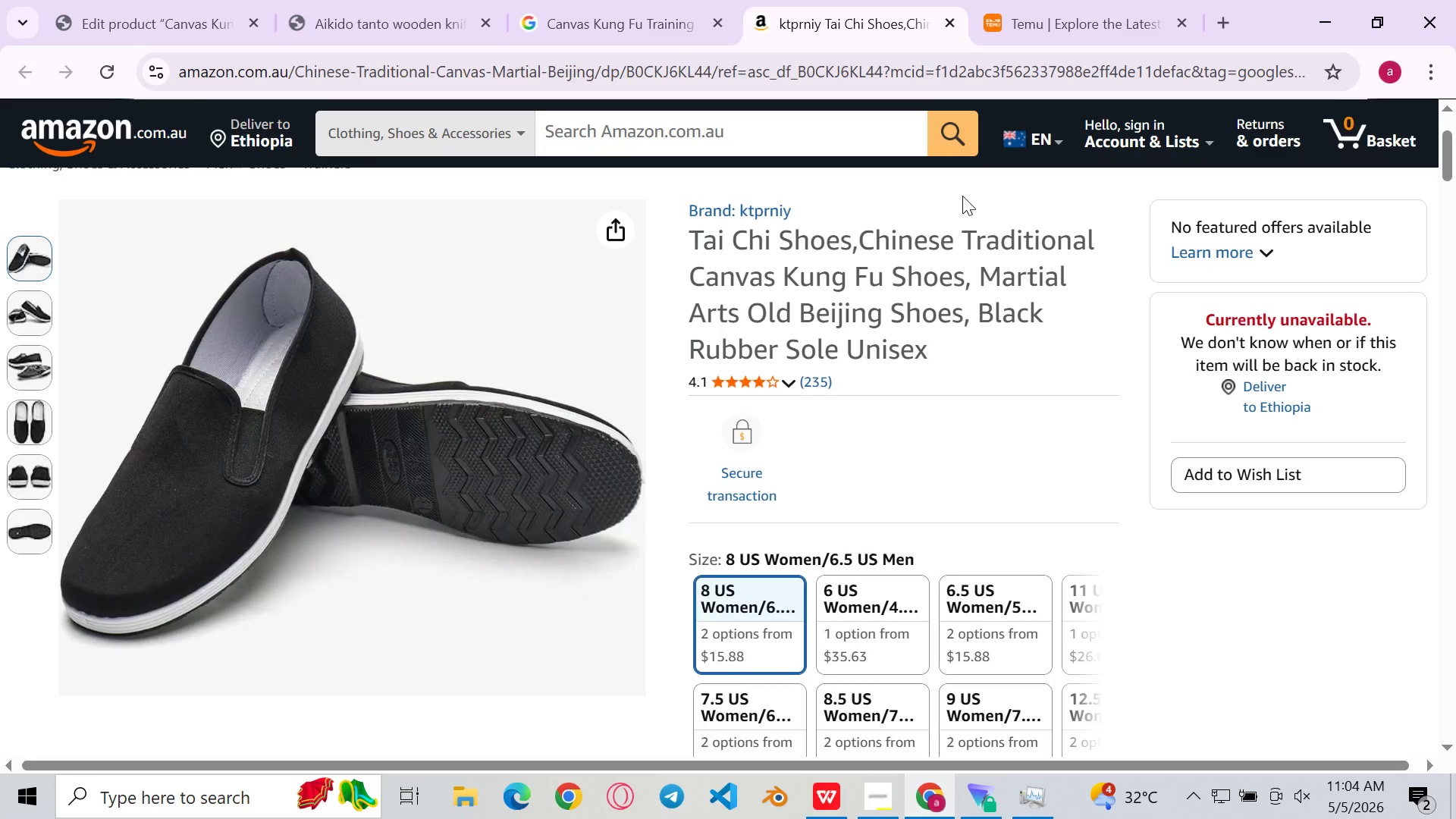 
key(Meta+Shift+S)
 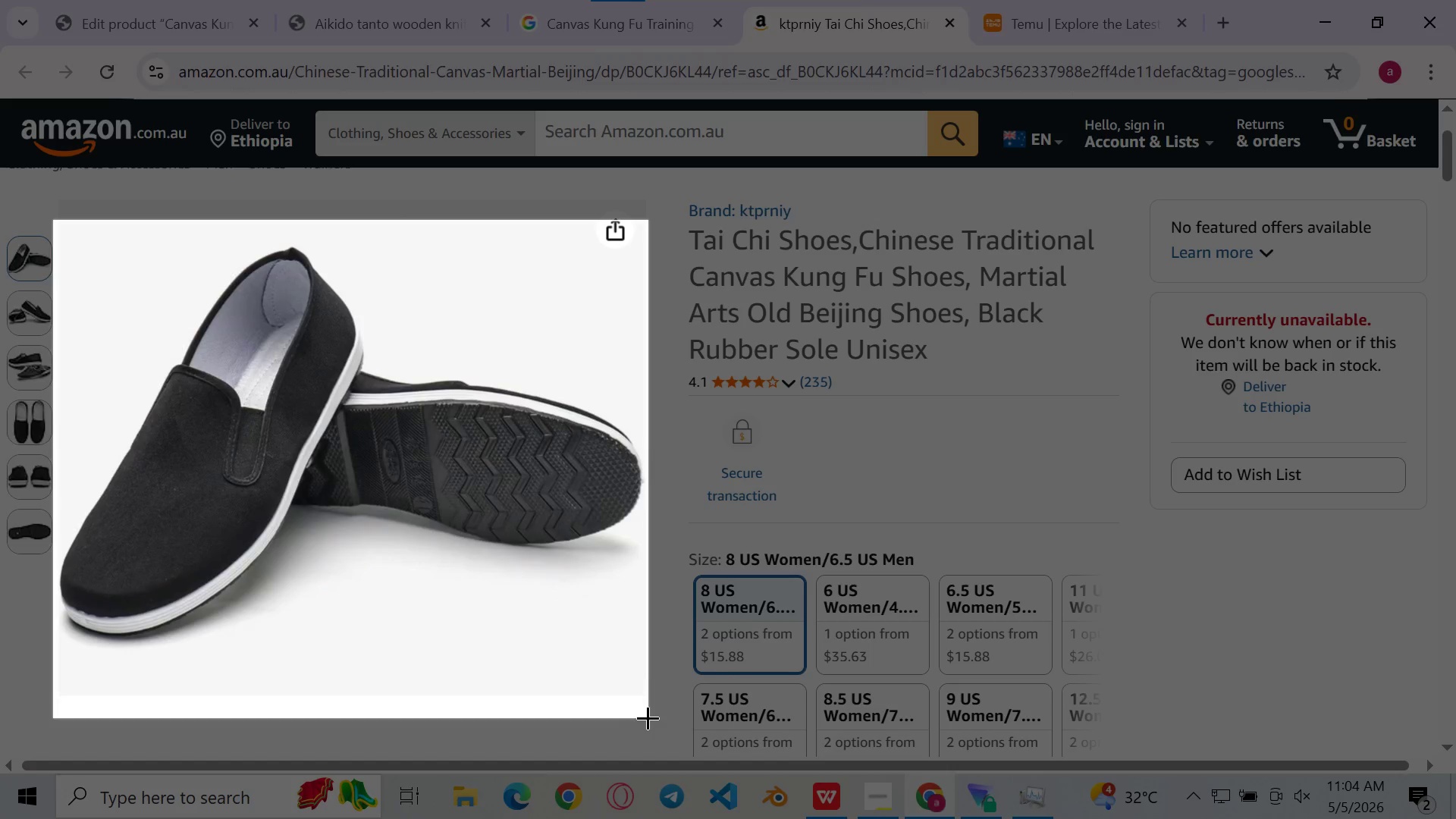 
wait(19.11)
 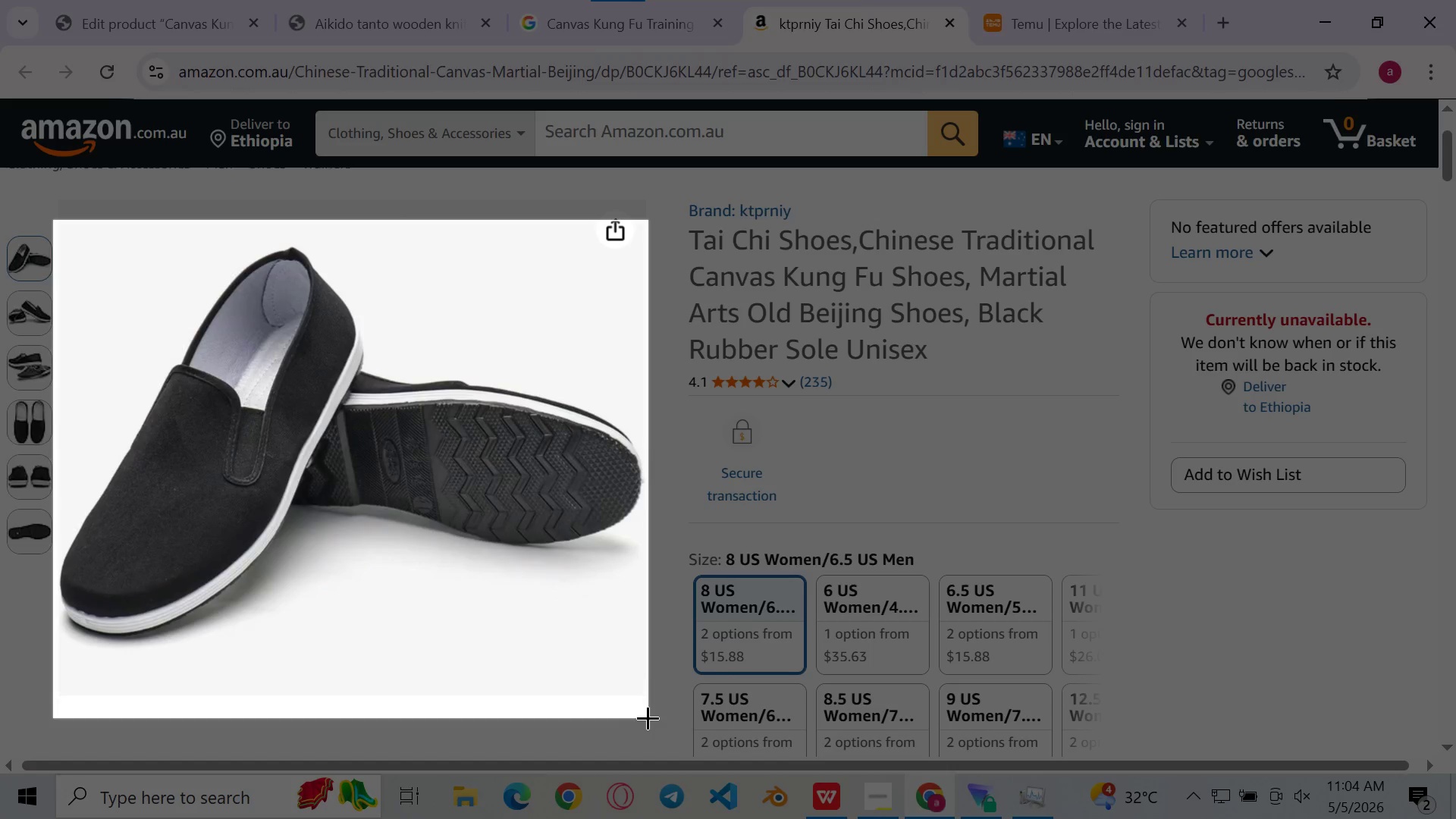 
left_click_drag(start_coordinate=[54, 235], to_coordinate=[645, 714])
 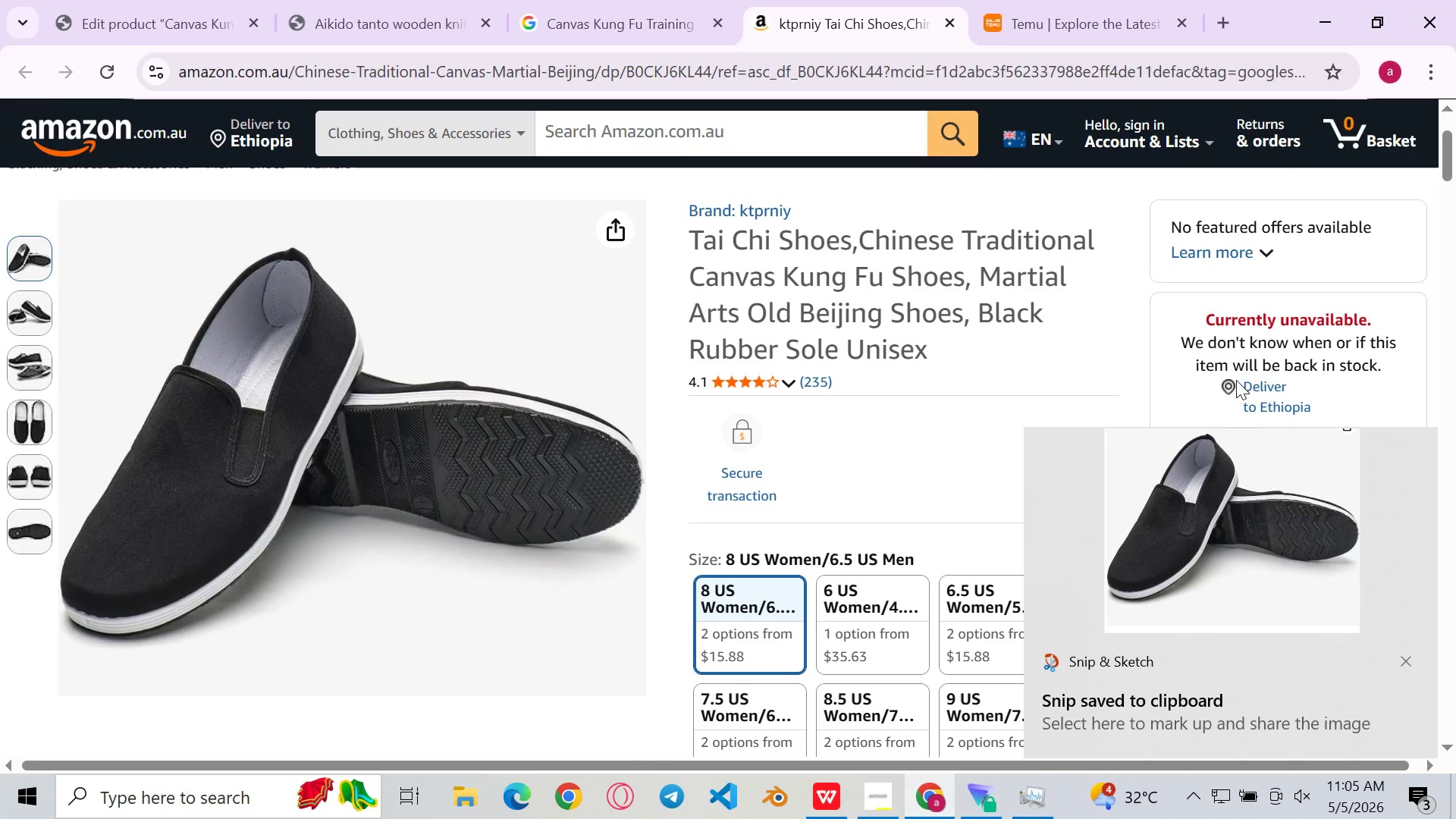 
double_click([1323, 573])
 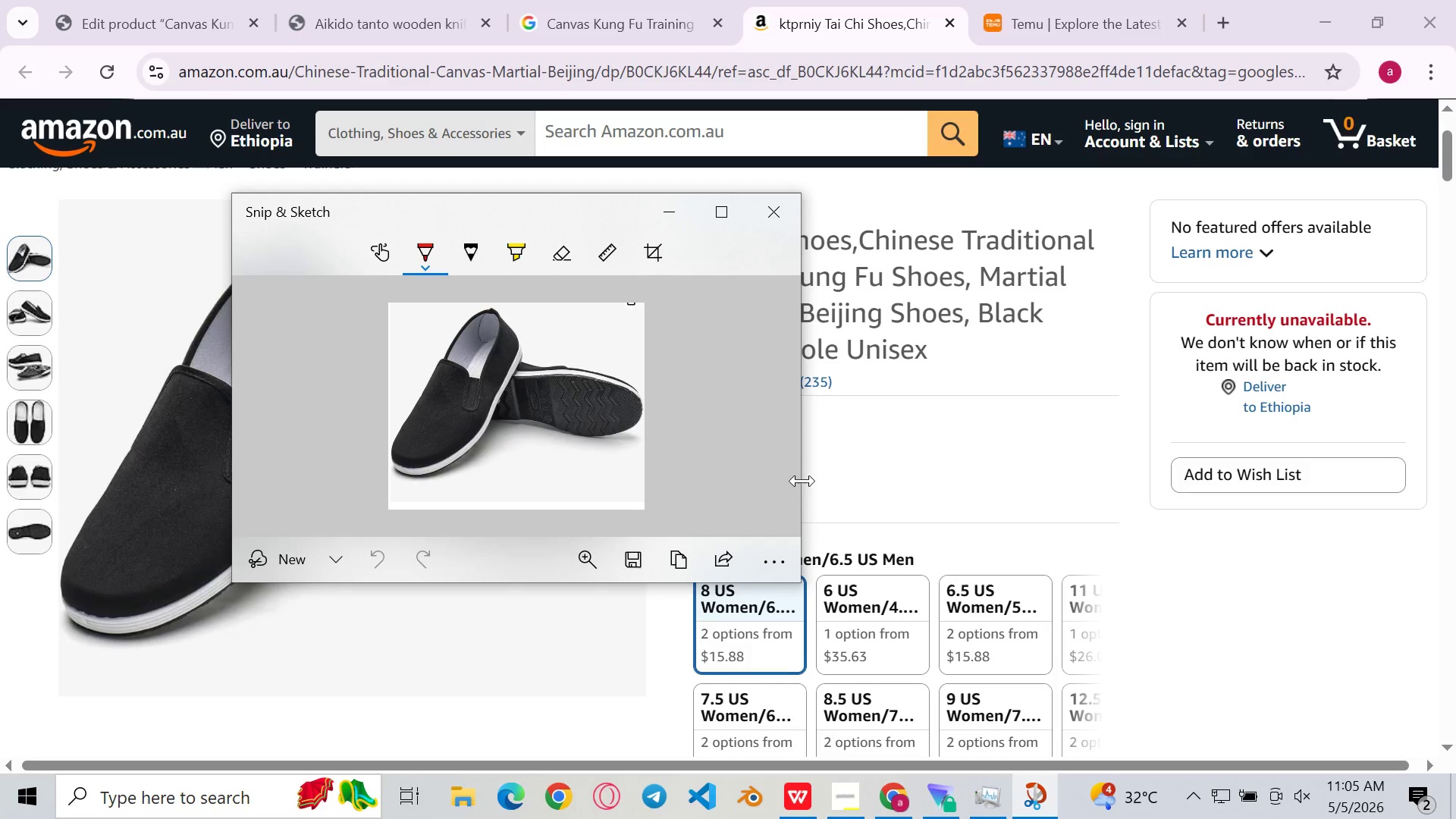 
left_click_drag(start_coordinate=[635, 585], to_coordinate=[635, 572])
 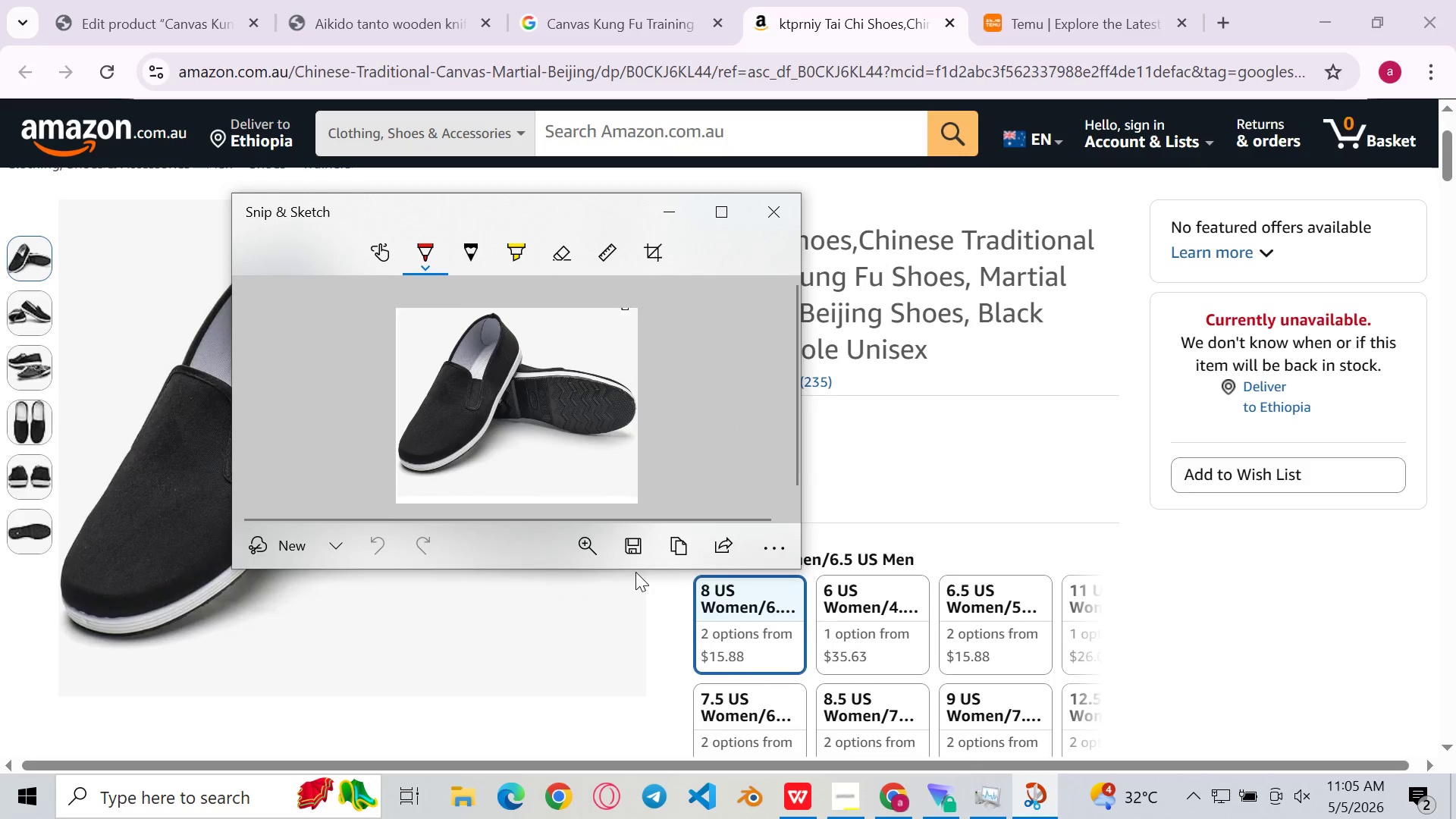 
left_click([635, 572])
 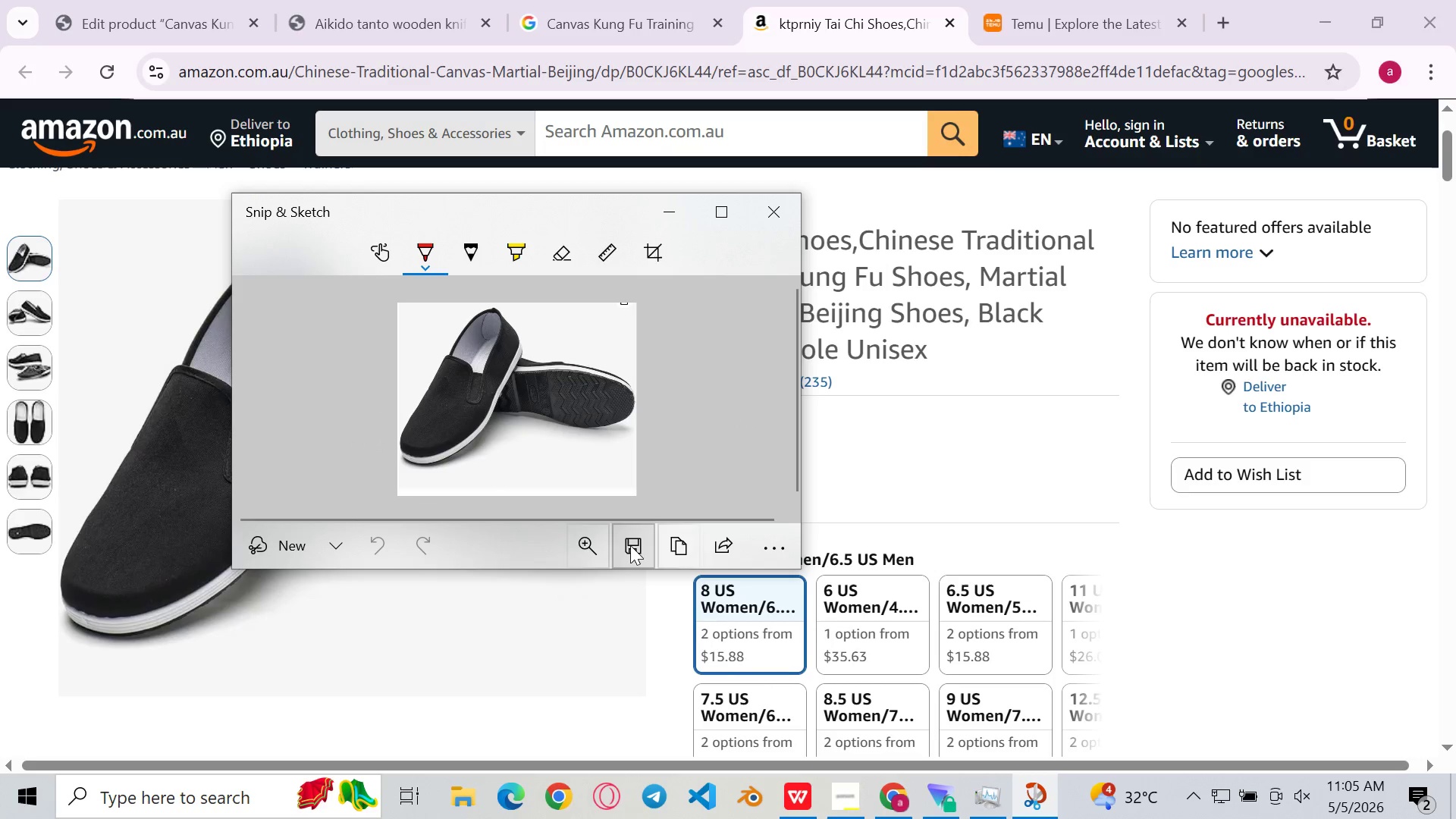 
left_click([630, 545])
 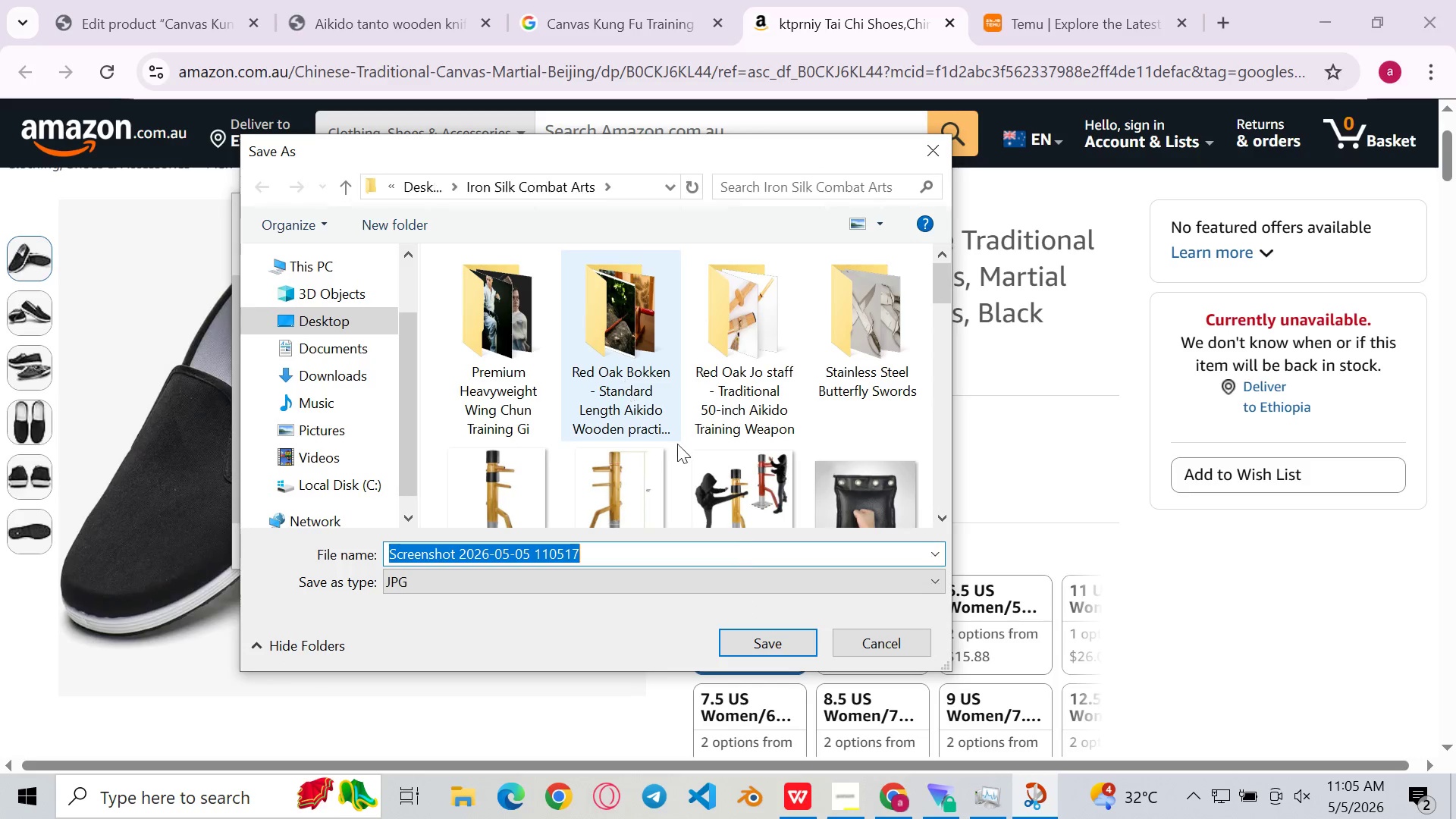 
left_click([755, 648])
 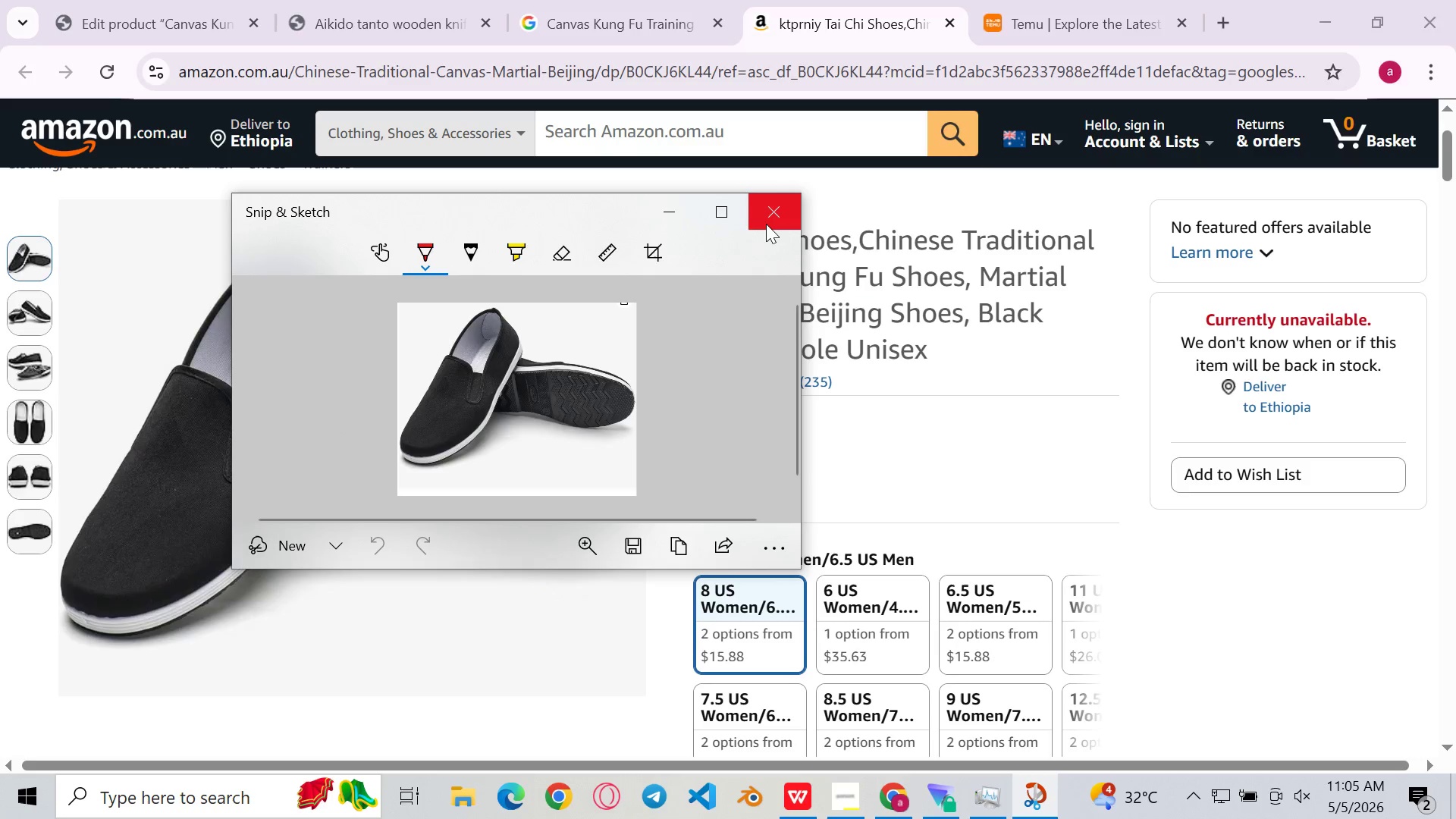 
left_click([766, 224])
 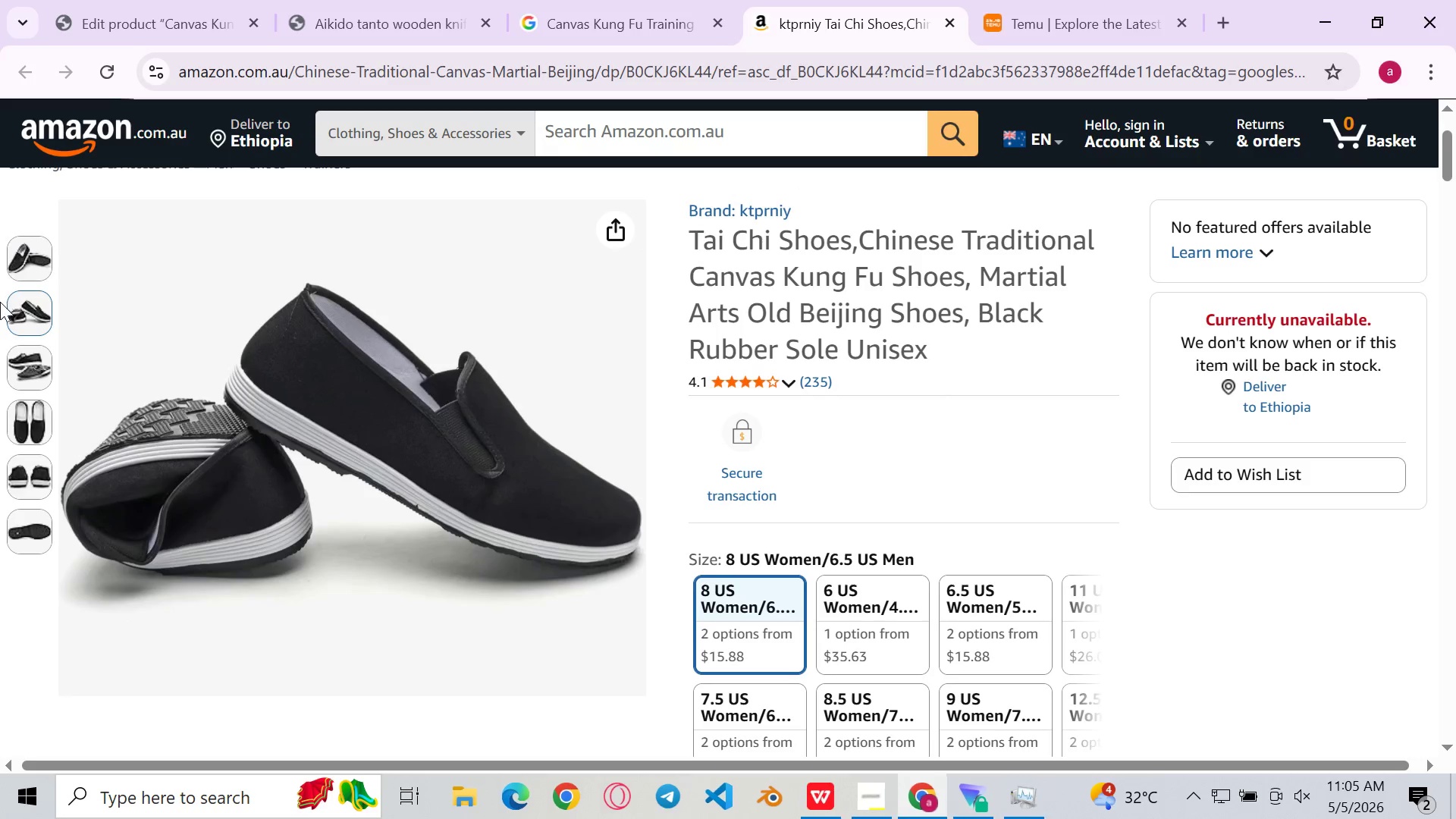 
left_click([13, 313])
 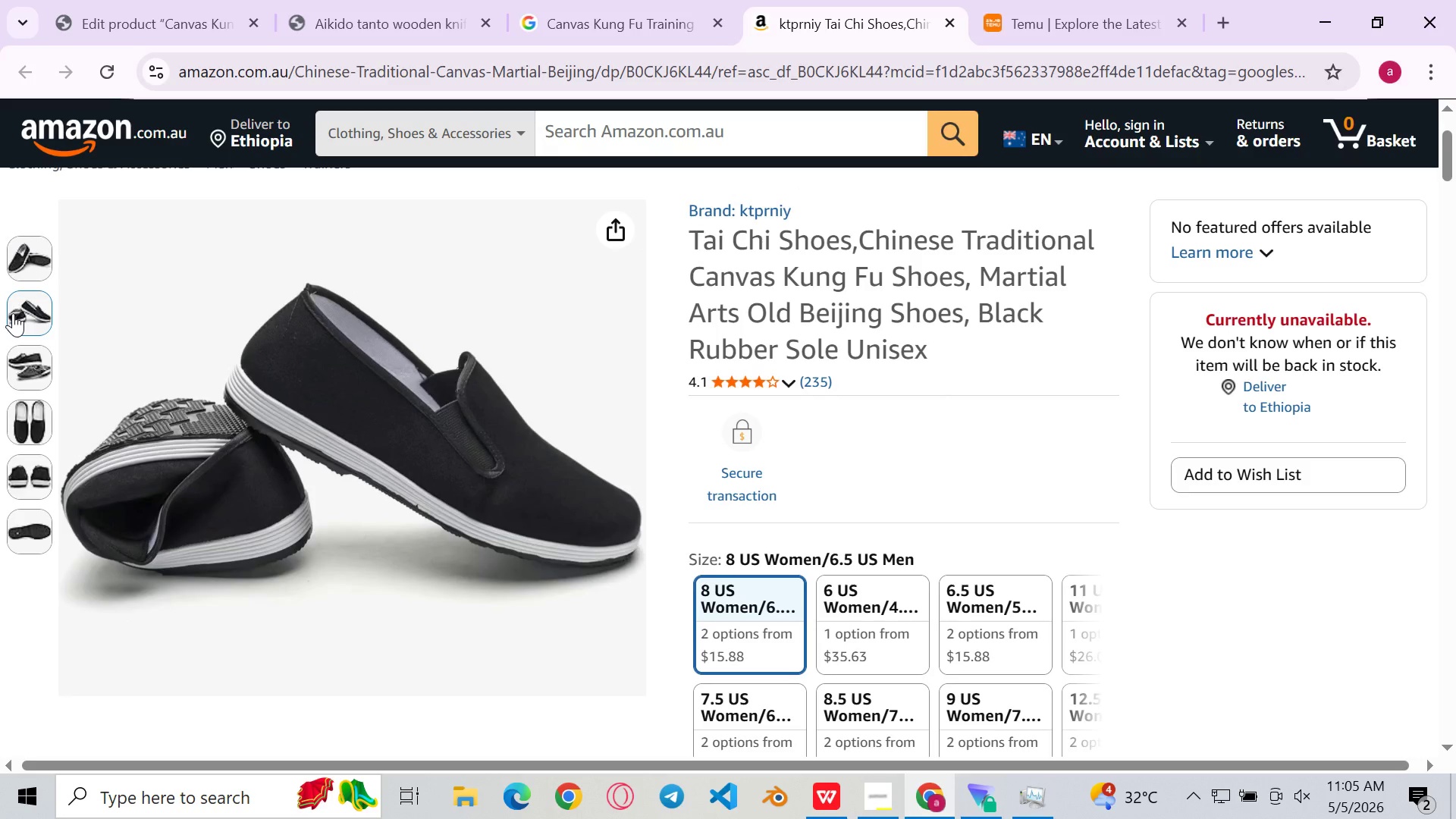 
key(Meta+Shift+S)
 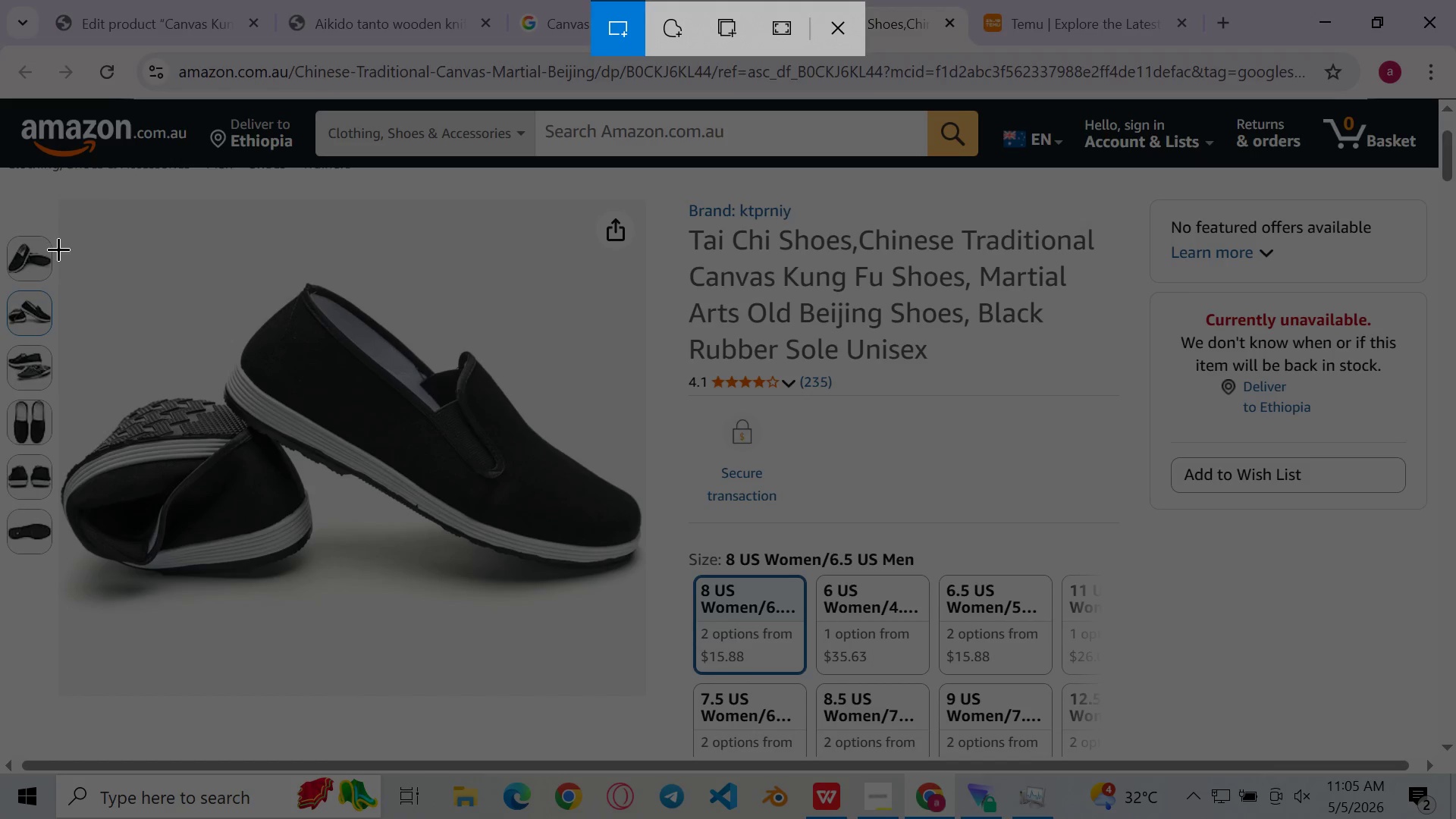 
left_click_drag(start_coordinate=[58, 257], to_coordinate=[654, 732])
 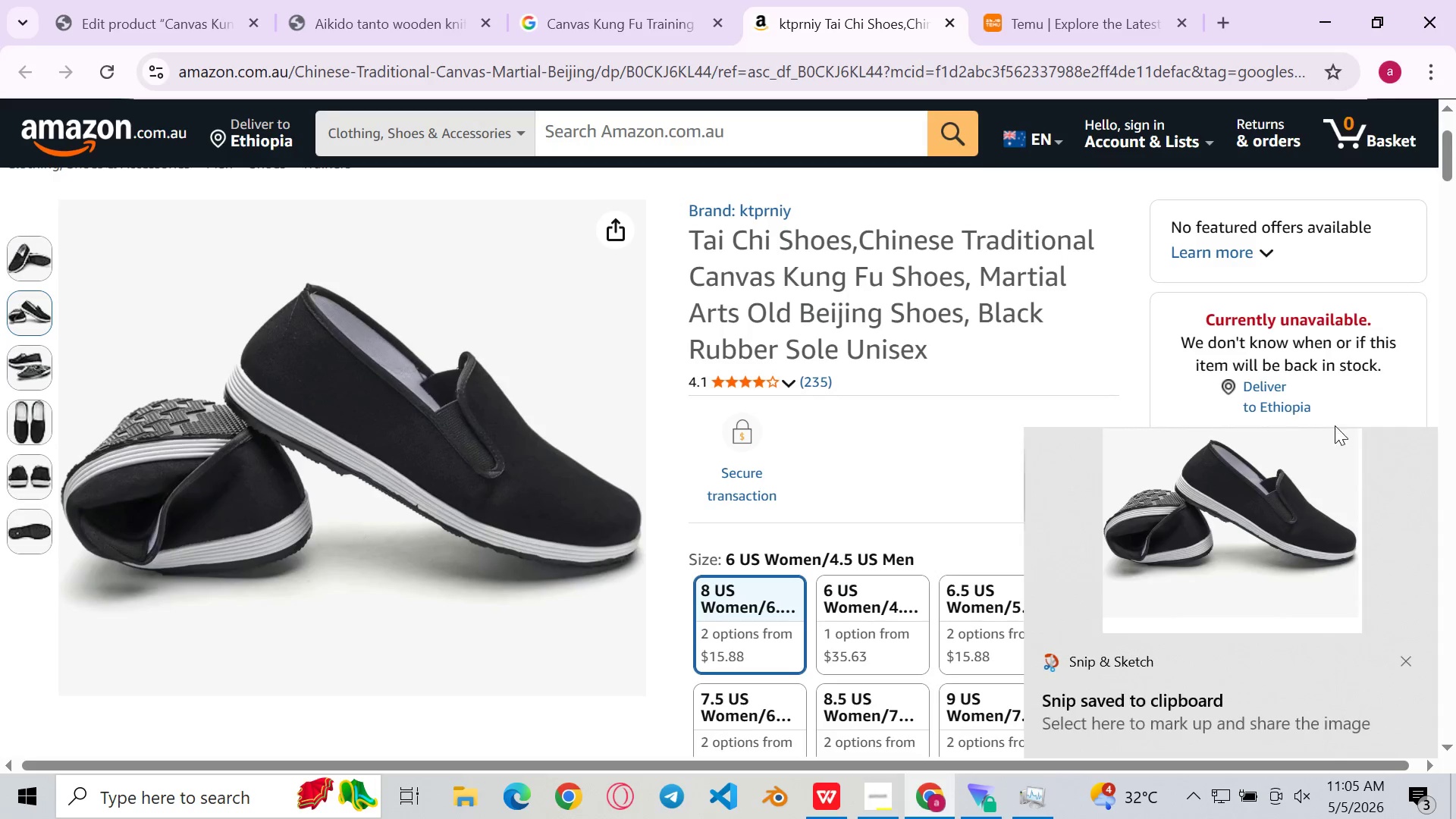 
double_click([1286, 509])
 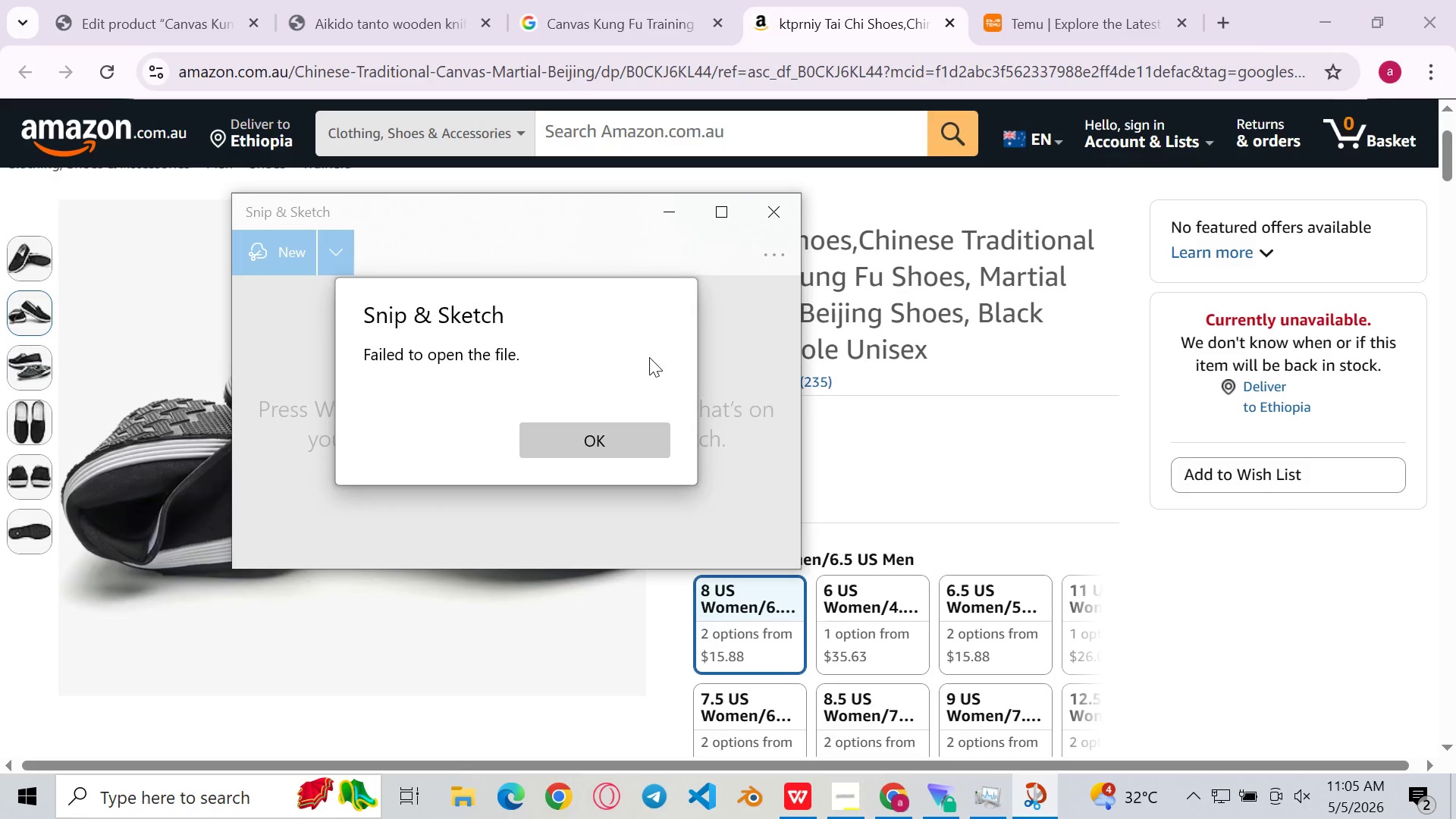 
left_click([608, 433])
 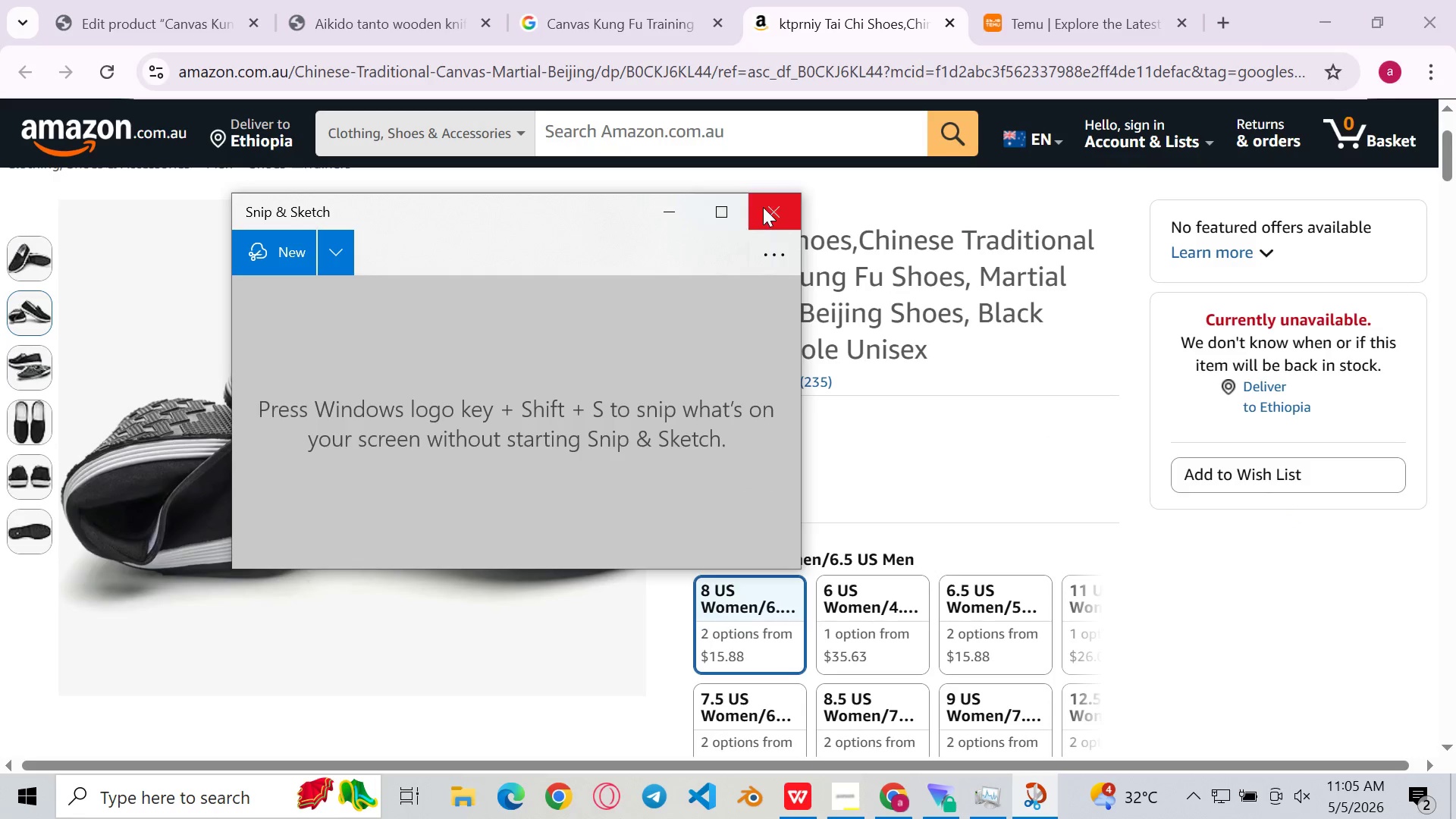 
left_click([771, 207])
 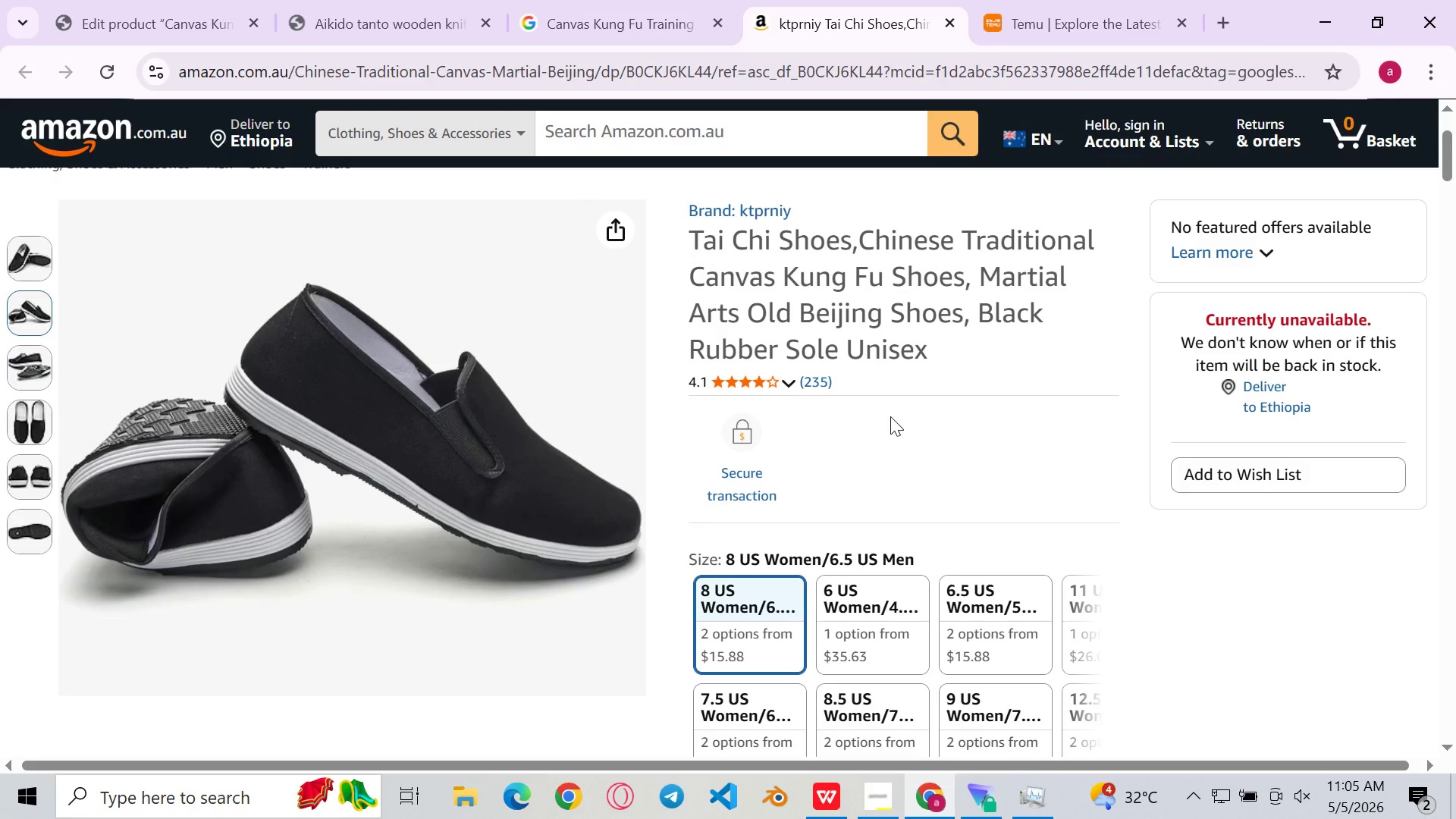 
key(Meta+Shift+S)
 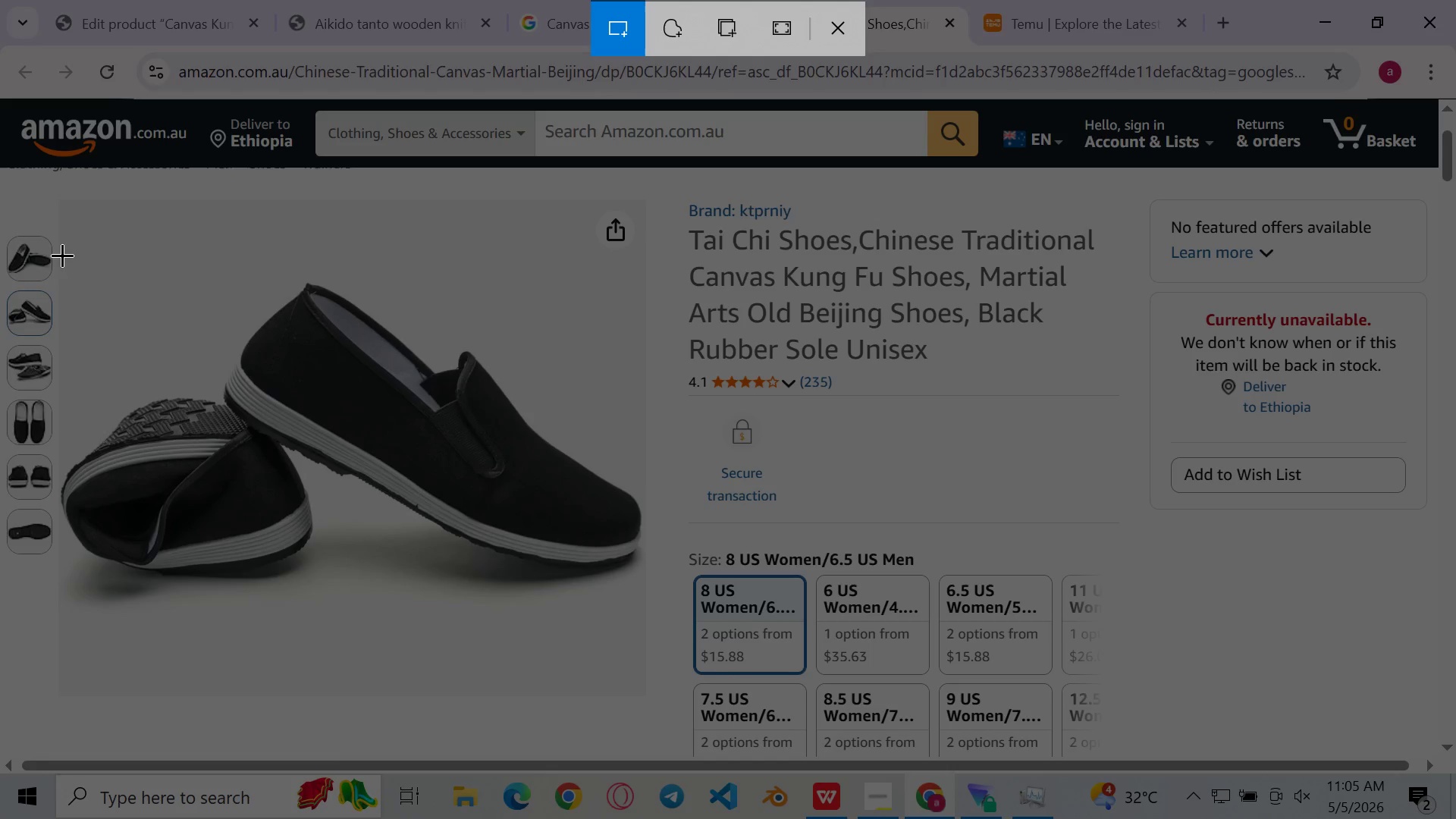 
left_click_drag(start_coordinate=[56, 255], to_coordinate=[648, 732])
 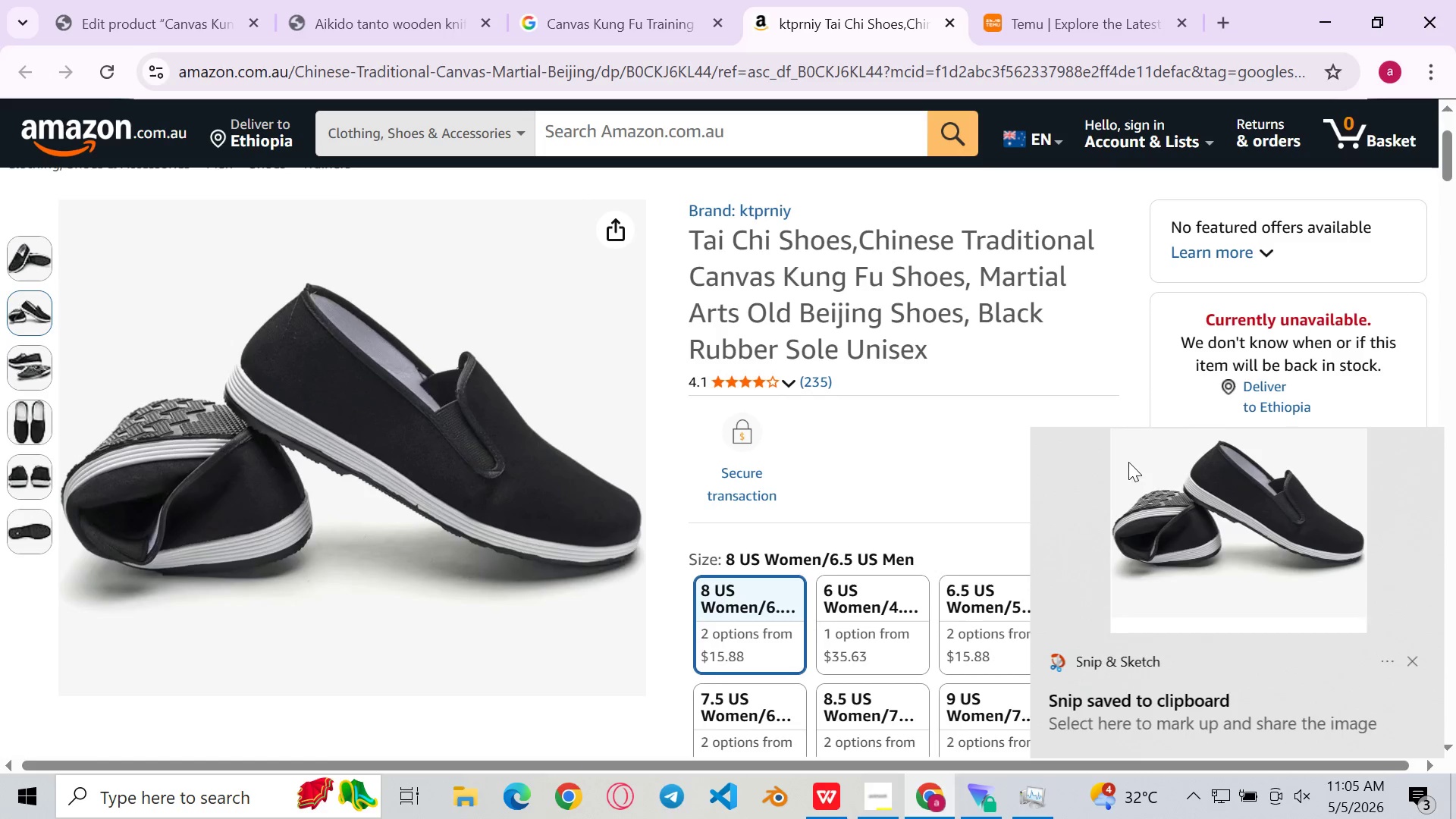 
double_click([1200, 515])
 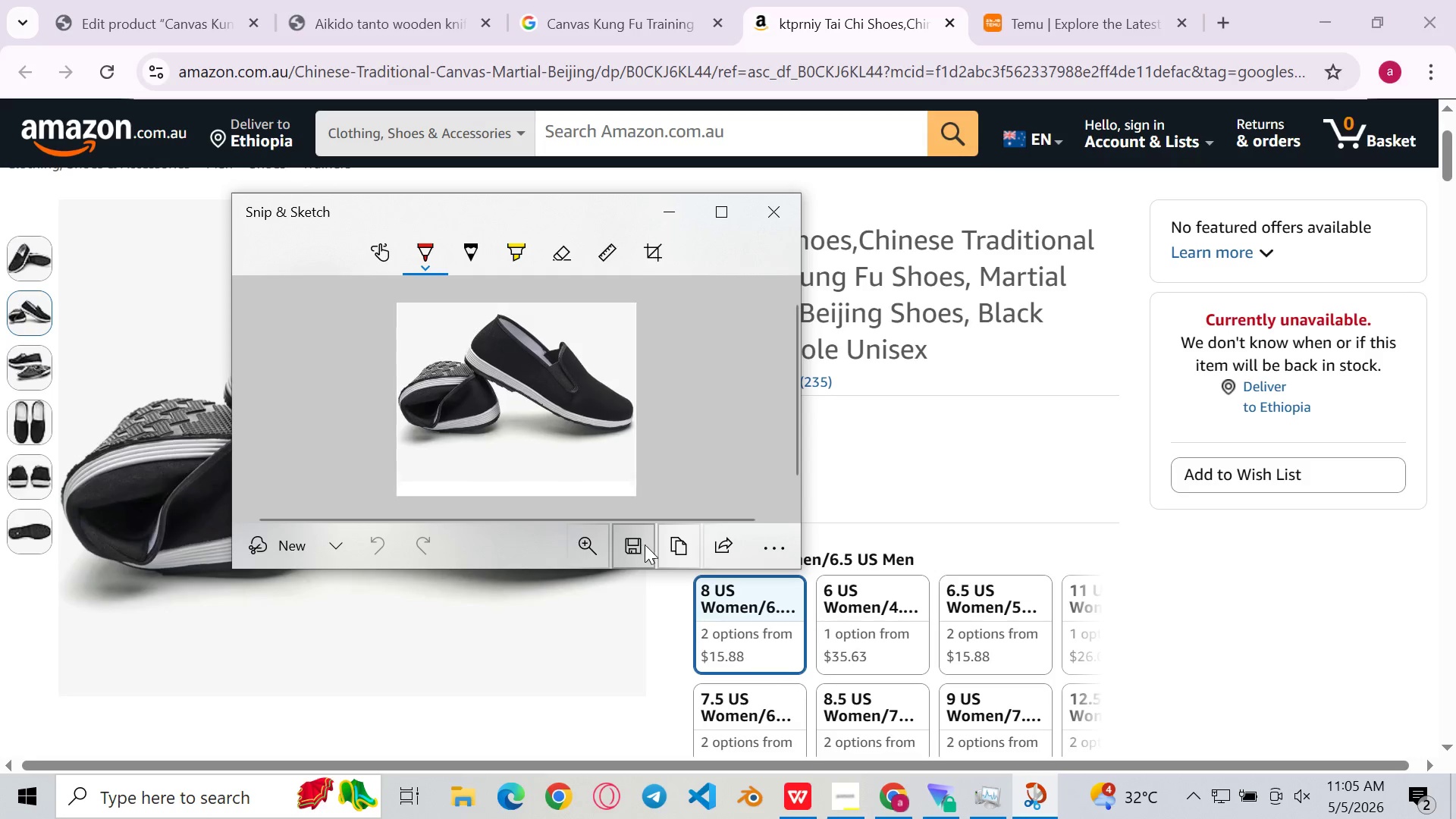 
left_click([636, 553])
 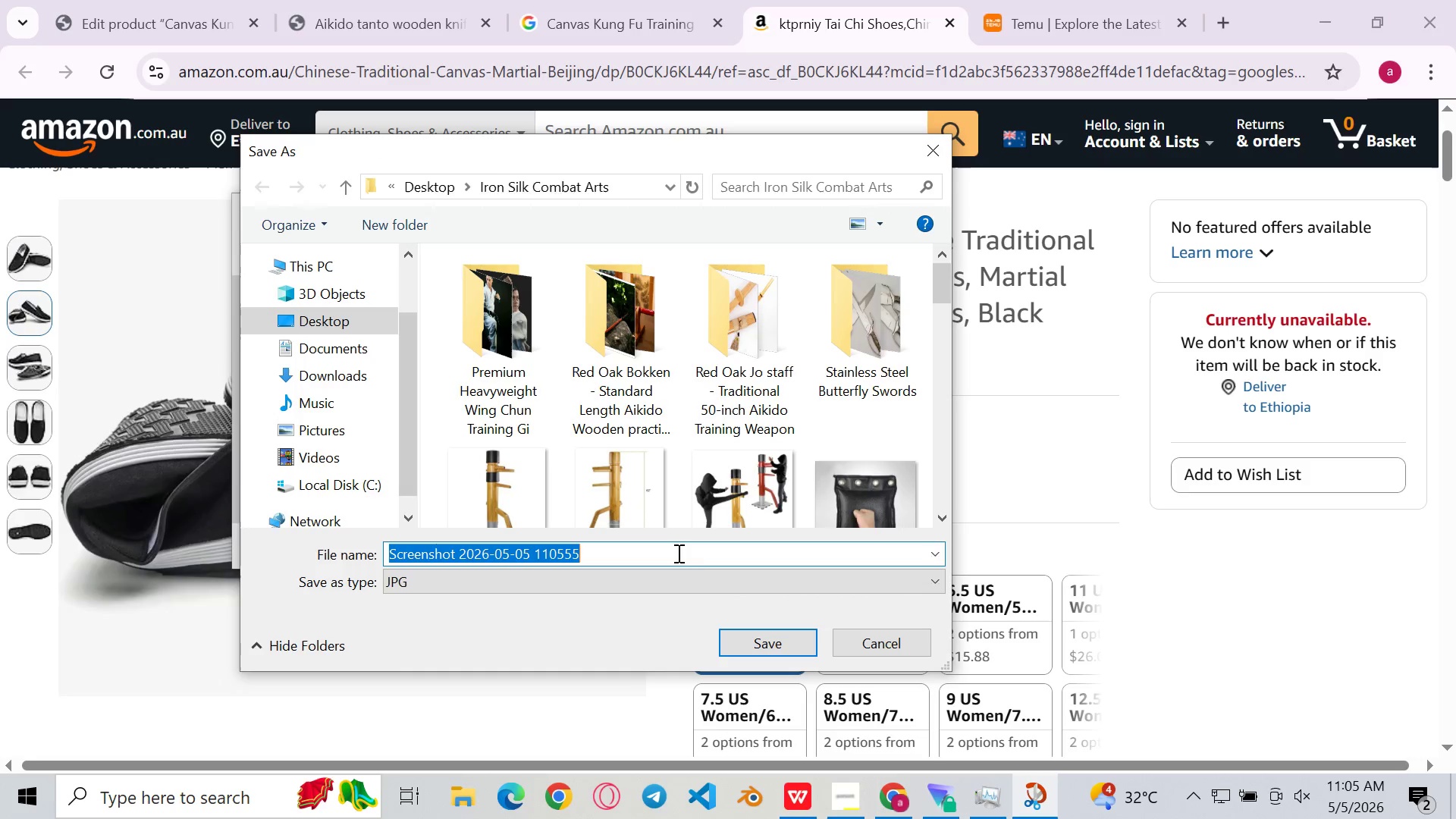 
left_click([753, 644])
 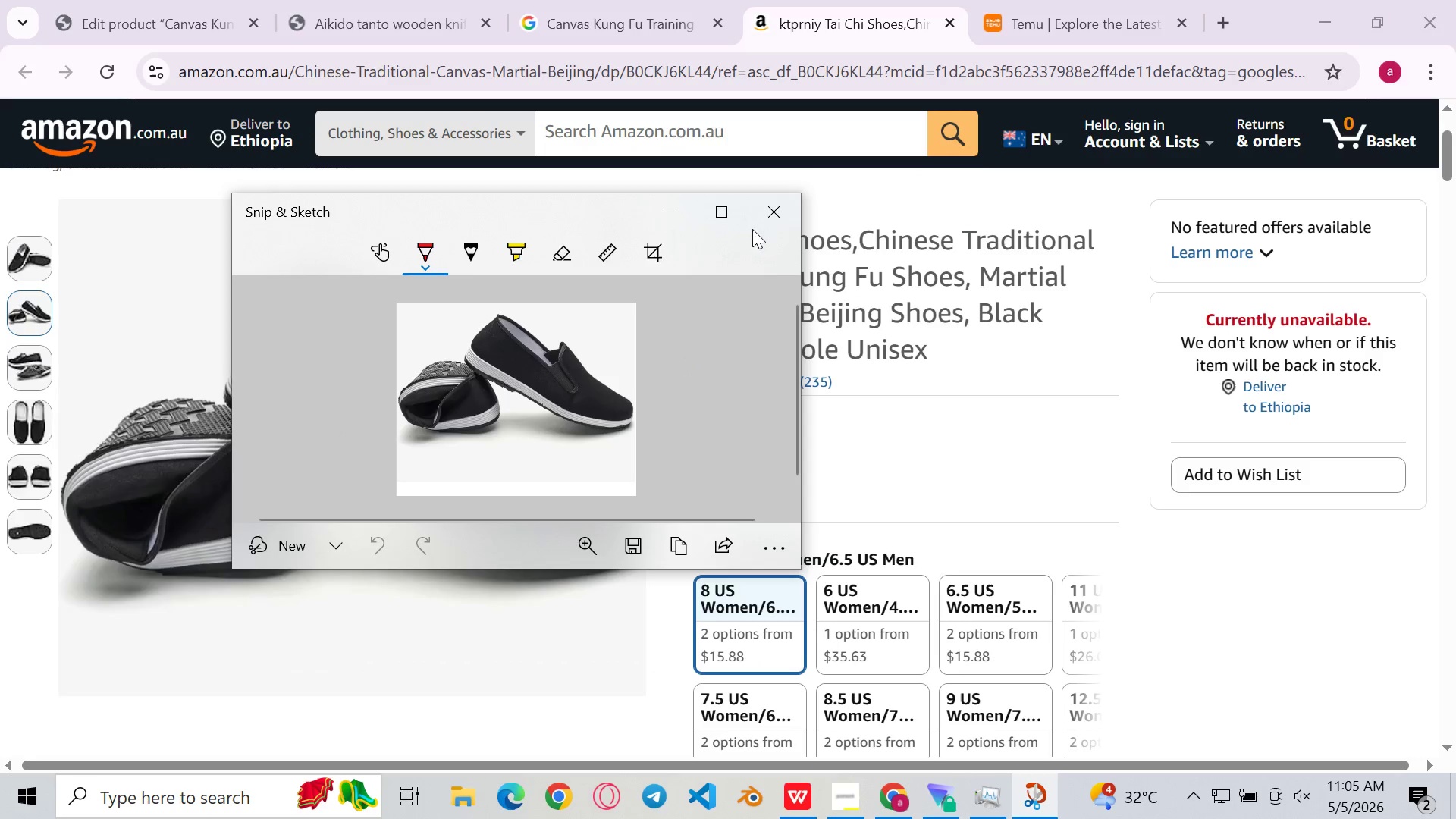 
left_click([756, 228])
 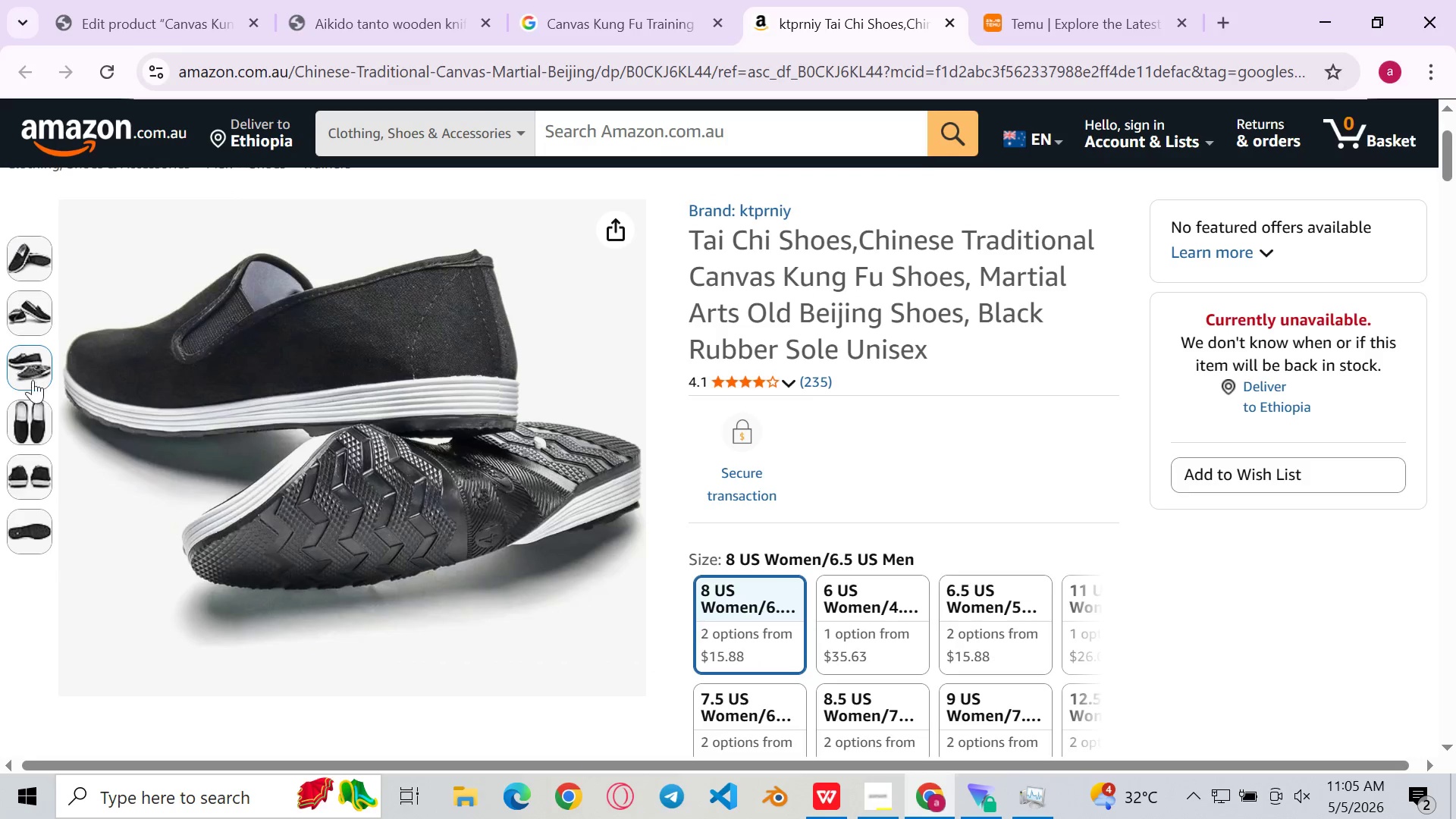 
left_click([27, 378])
 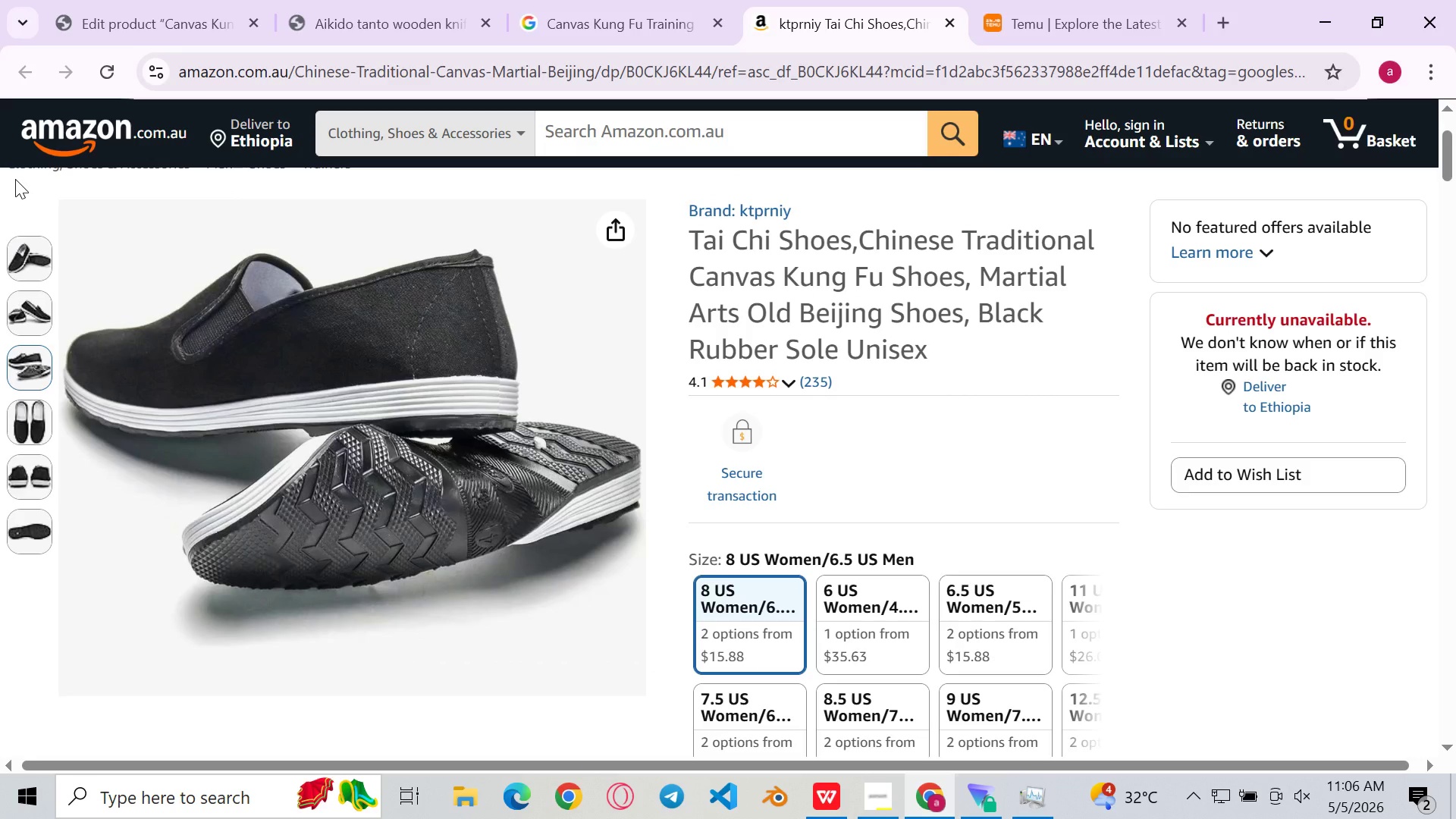 
key(Meta+Shift+ShiftLeft)
 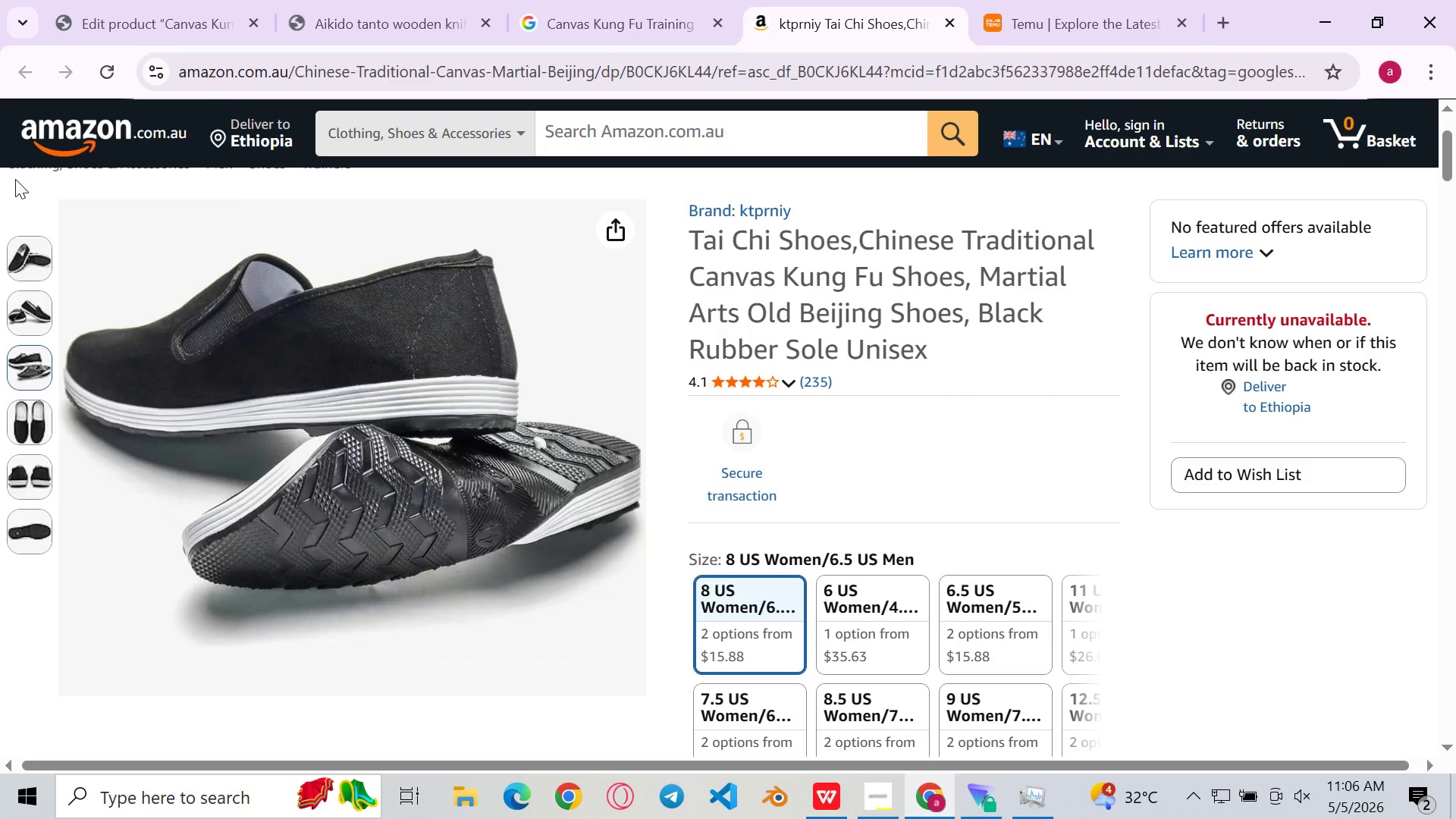 
key(Meta+Shift+S)
 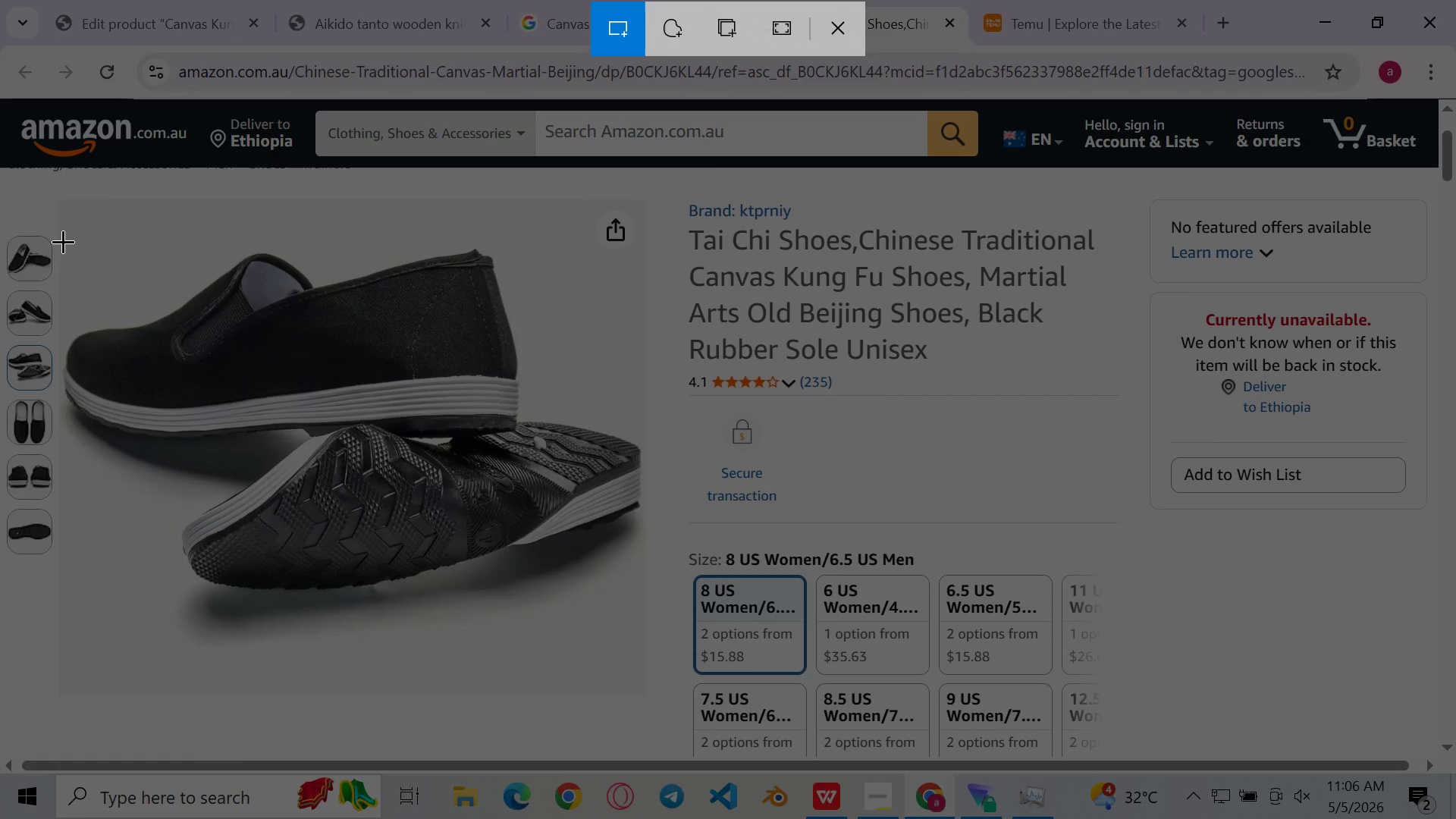 
wait(5.61)
 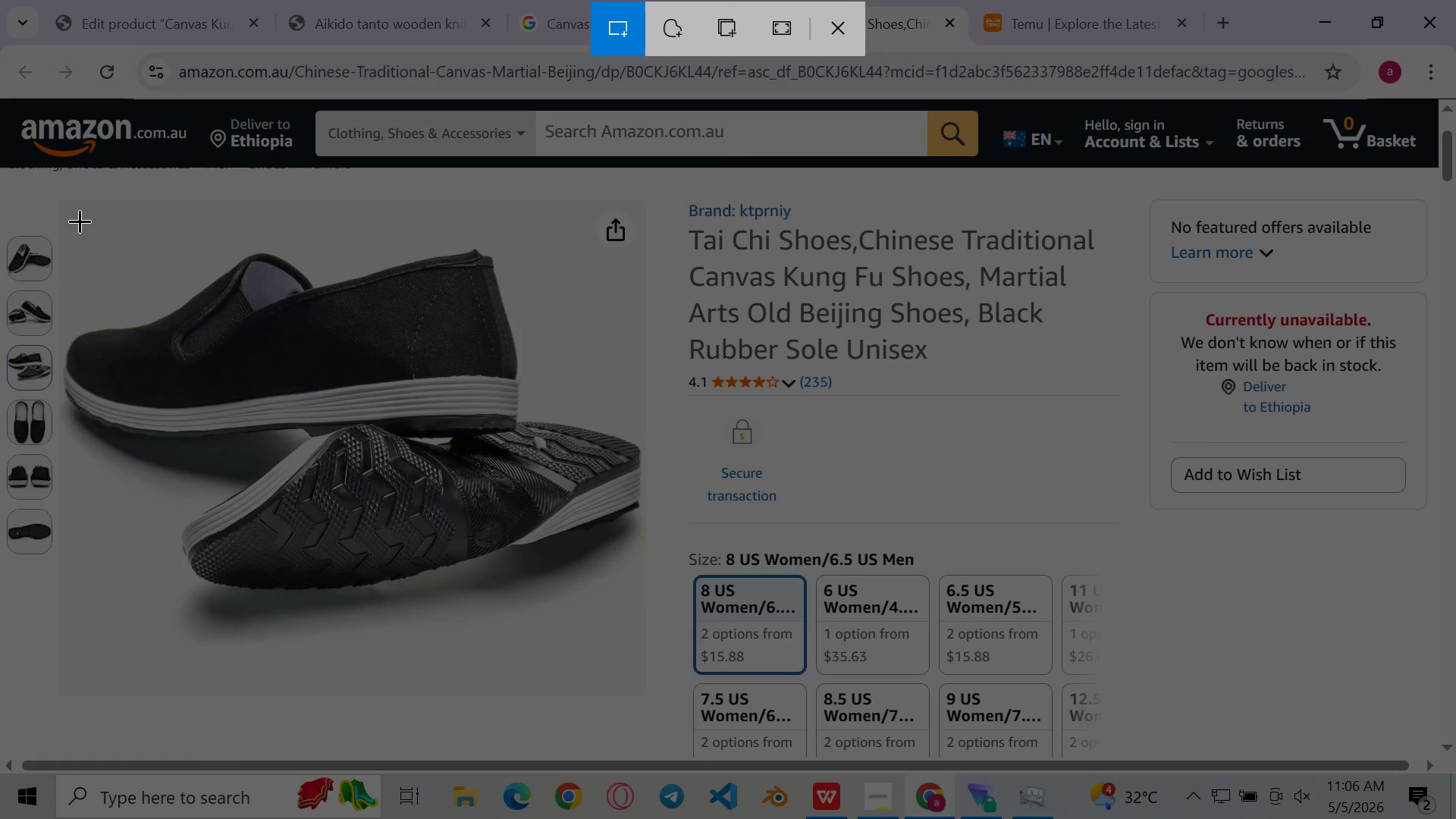 
left_click_drag(start_coordinate=[57, 241], to_coordinate=[651, 715])
 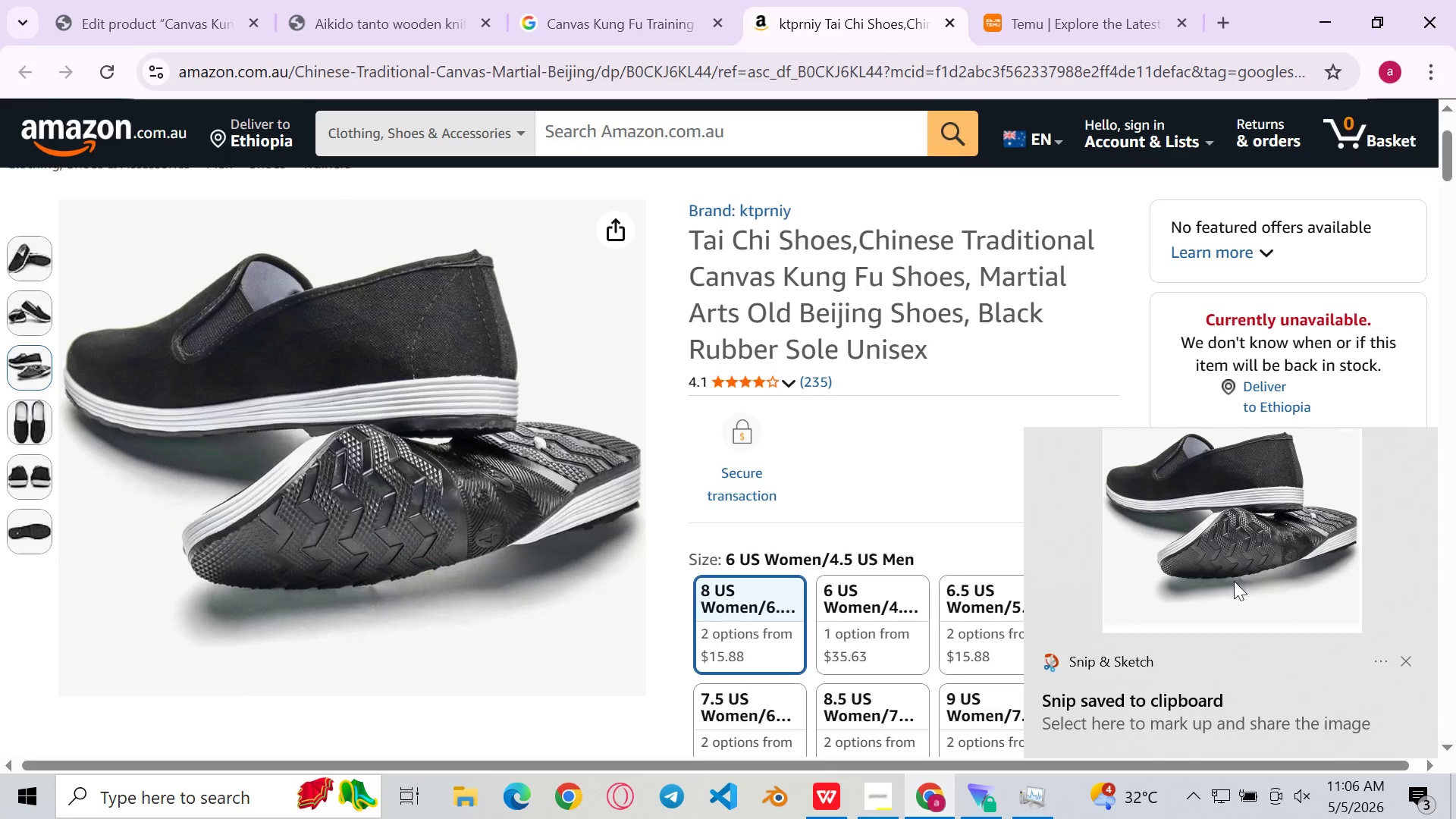 
double_click([1287, 617])
 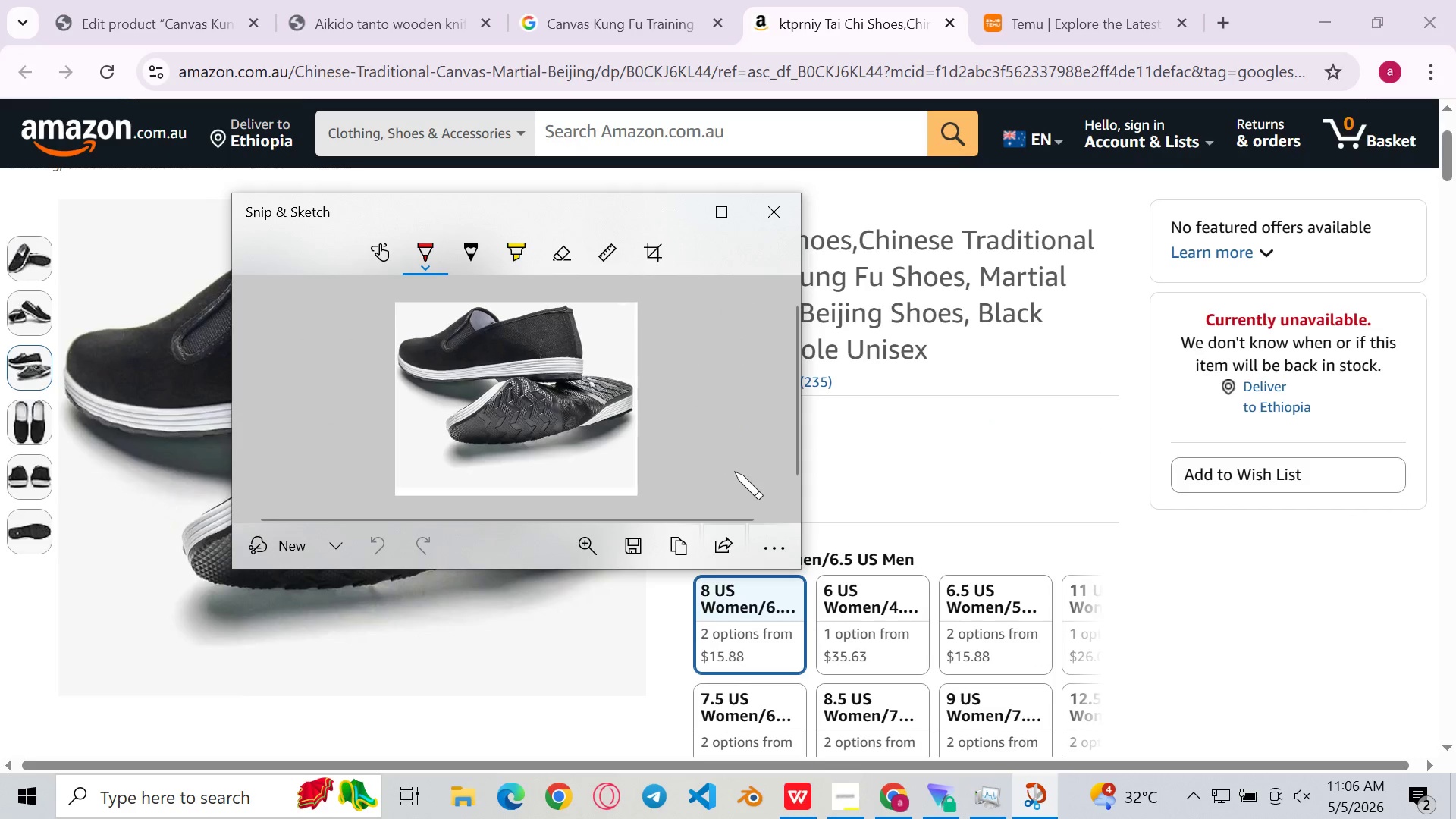 
left_click([619, 540])
 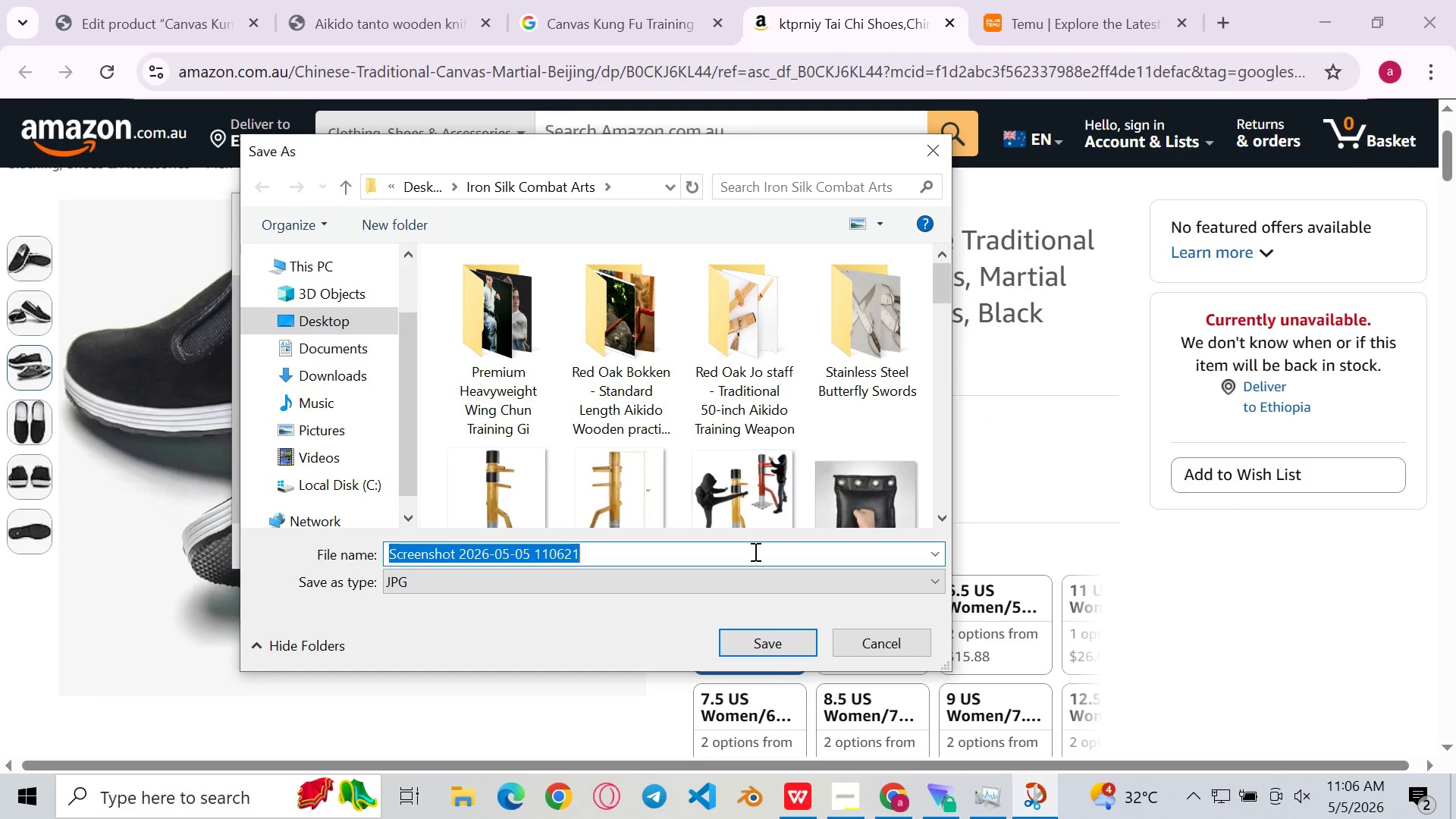 
left_click([750, 641])
 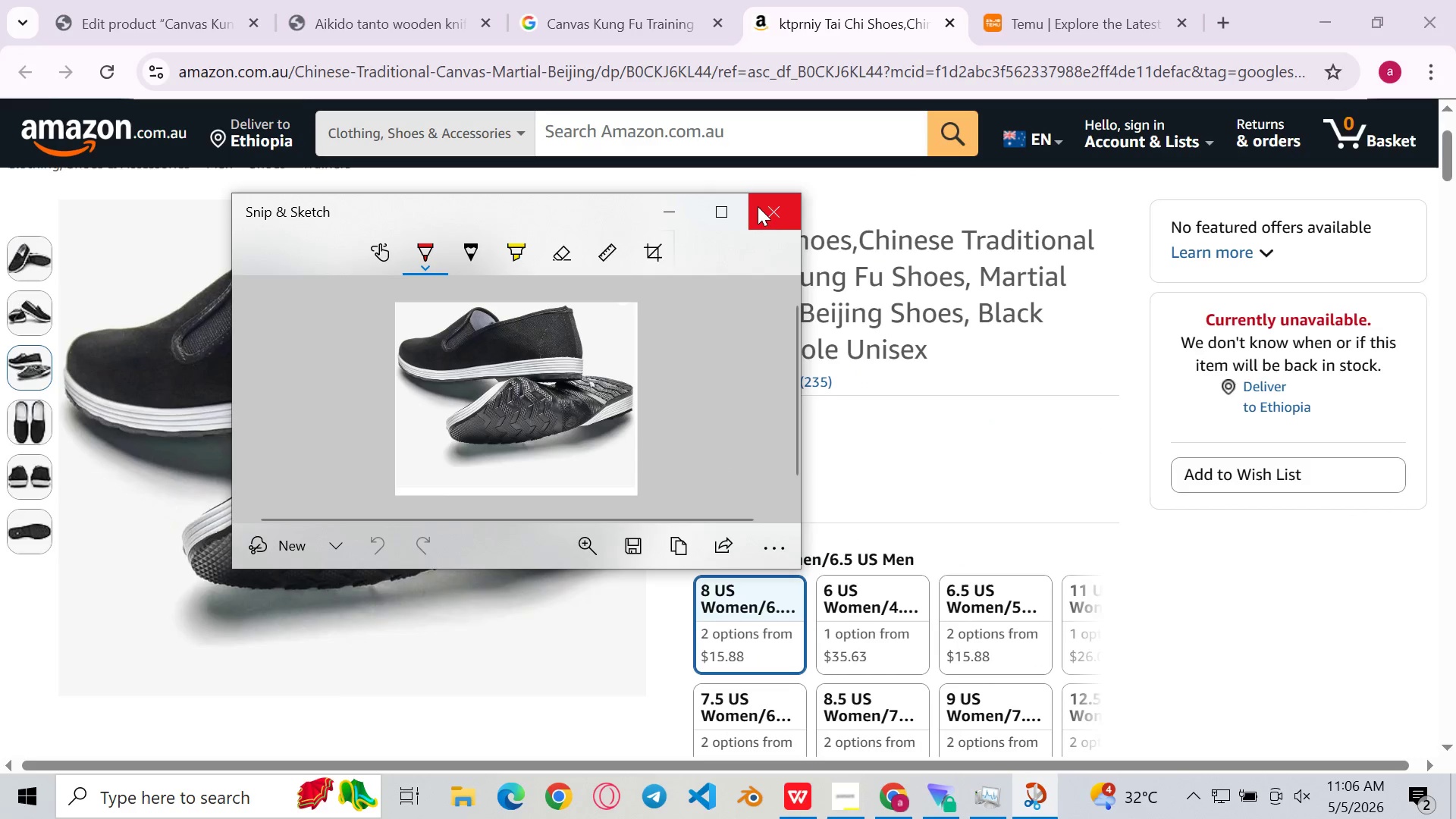 
left_click([759, 206])
 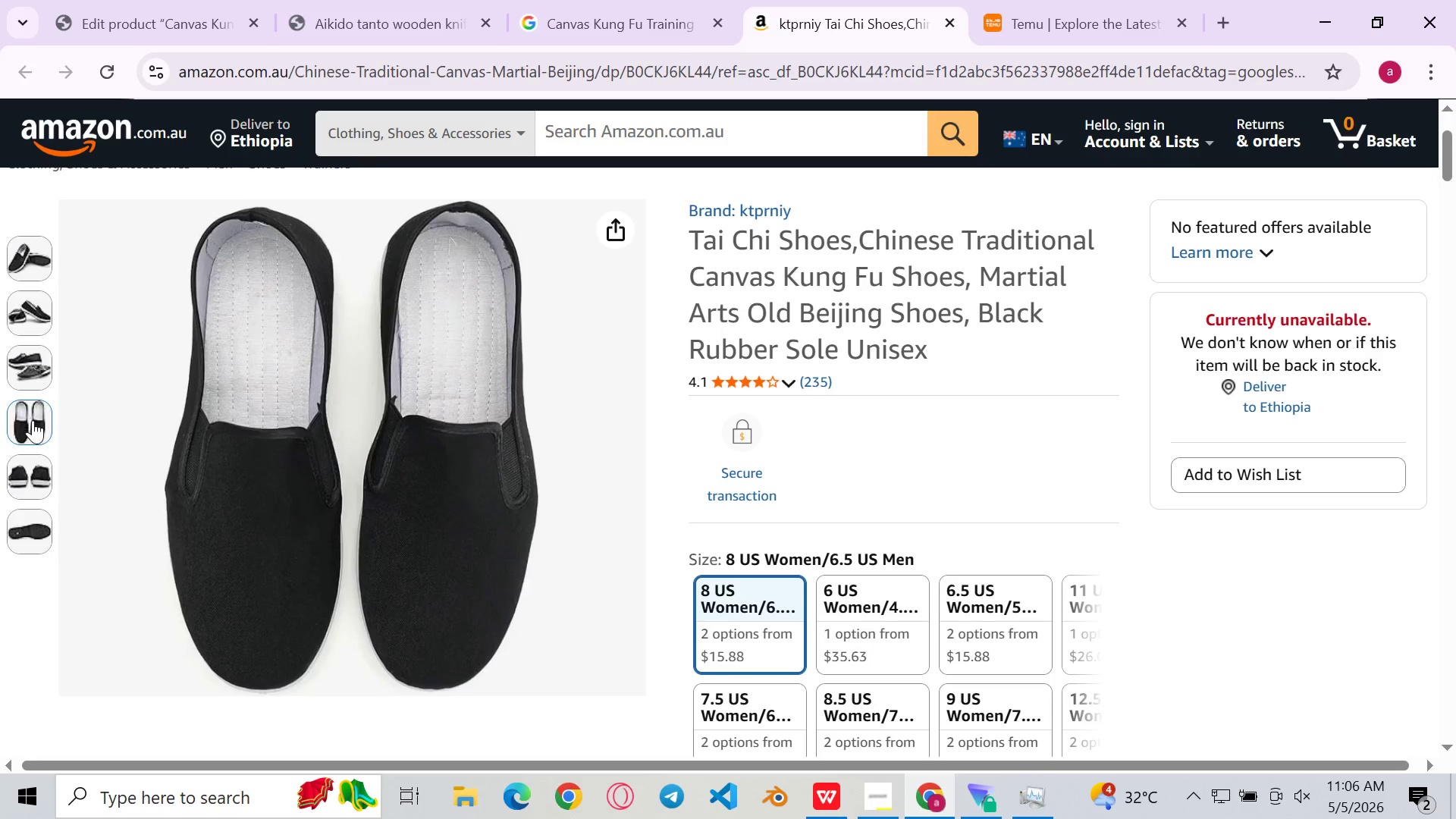 
left_click([33, 420])
 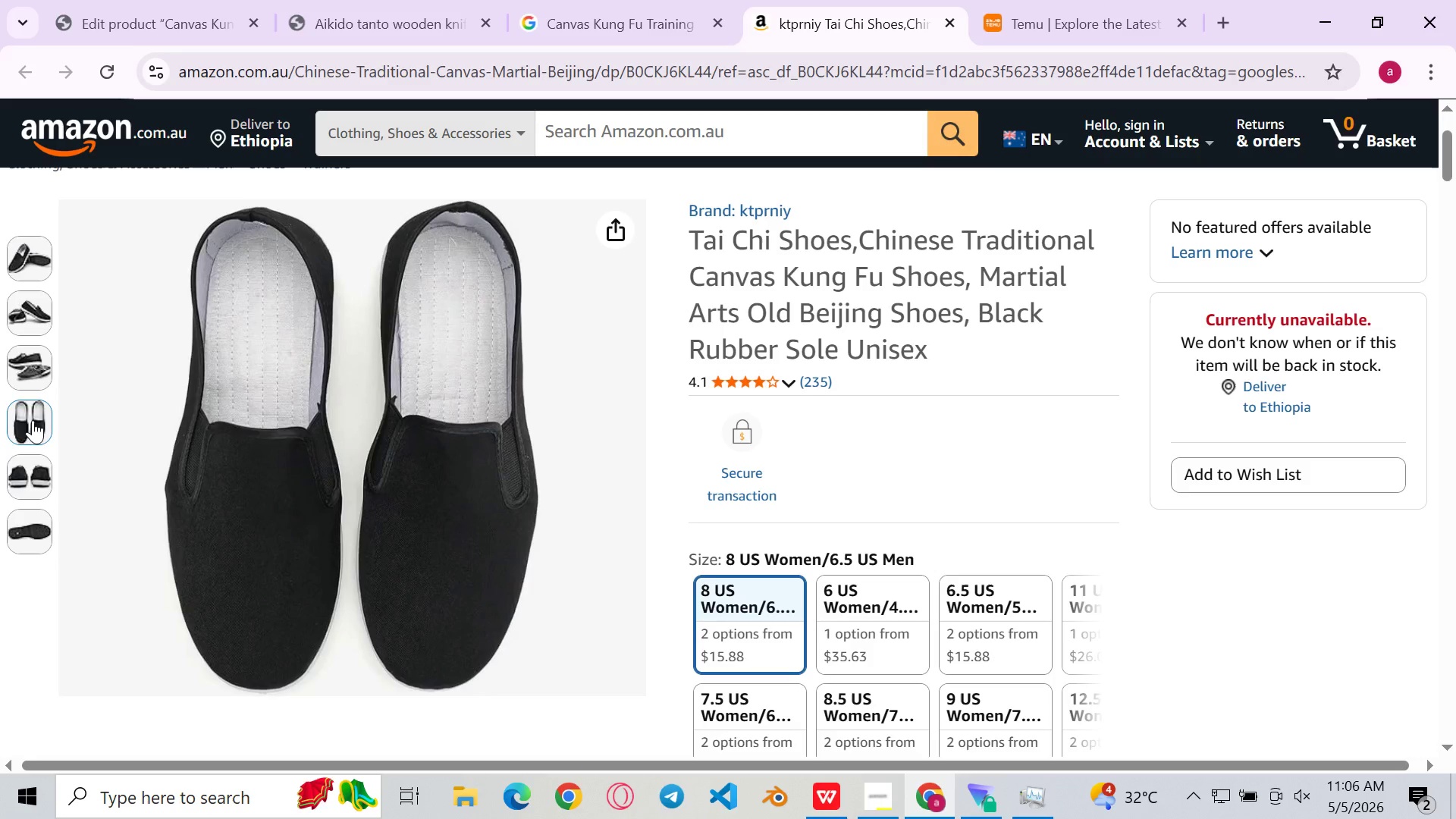 
hold_key(key=MetaLeft, duration=0.44)
 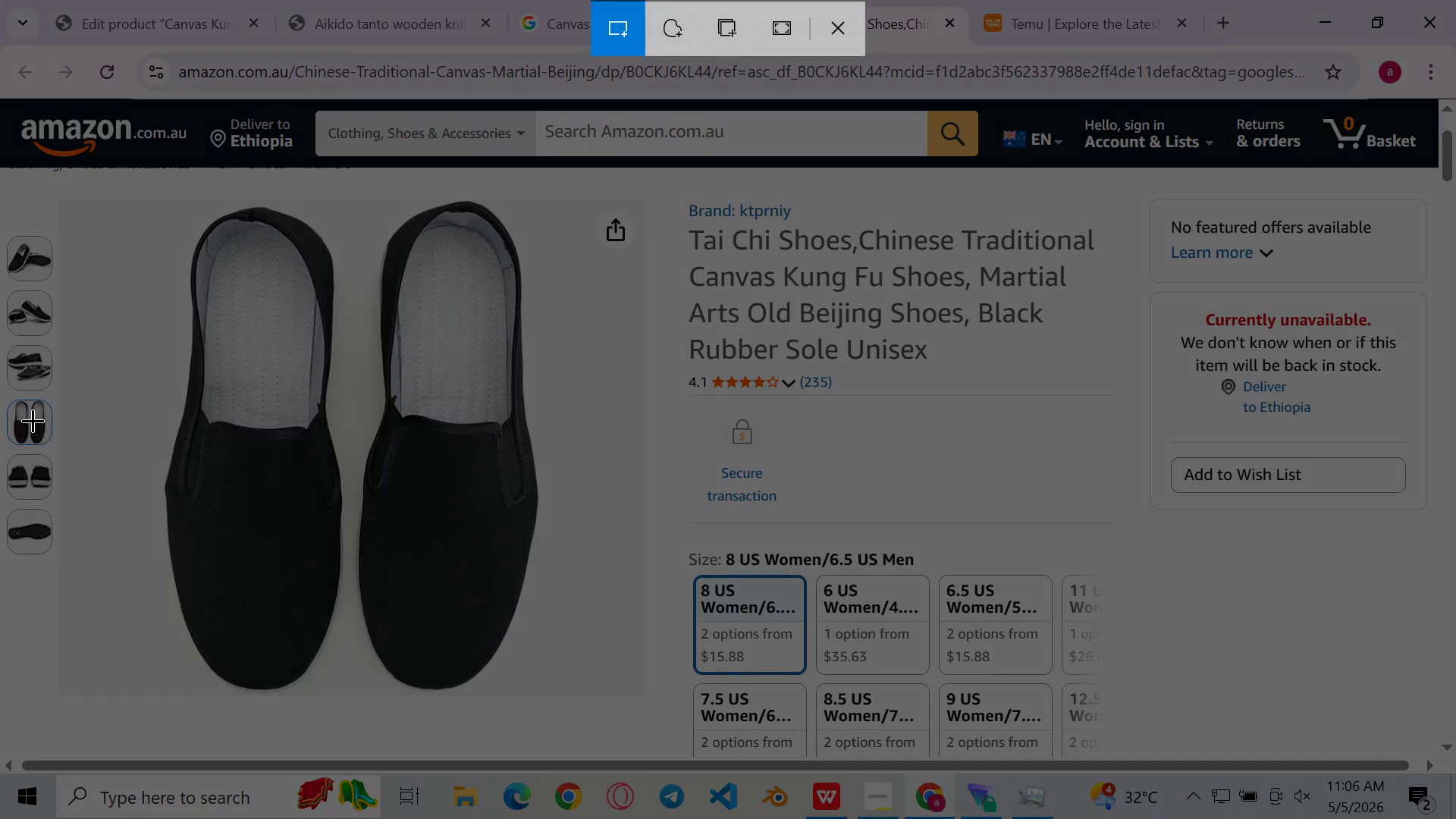 
key(Shift+S)
 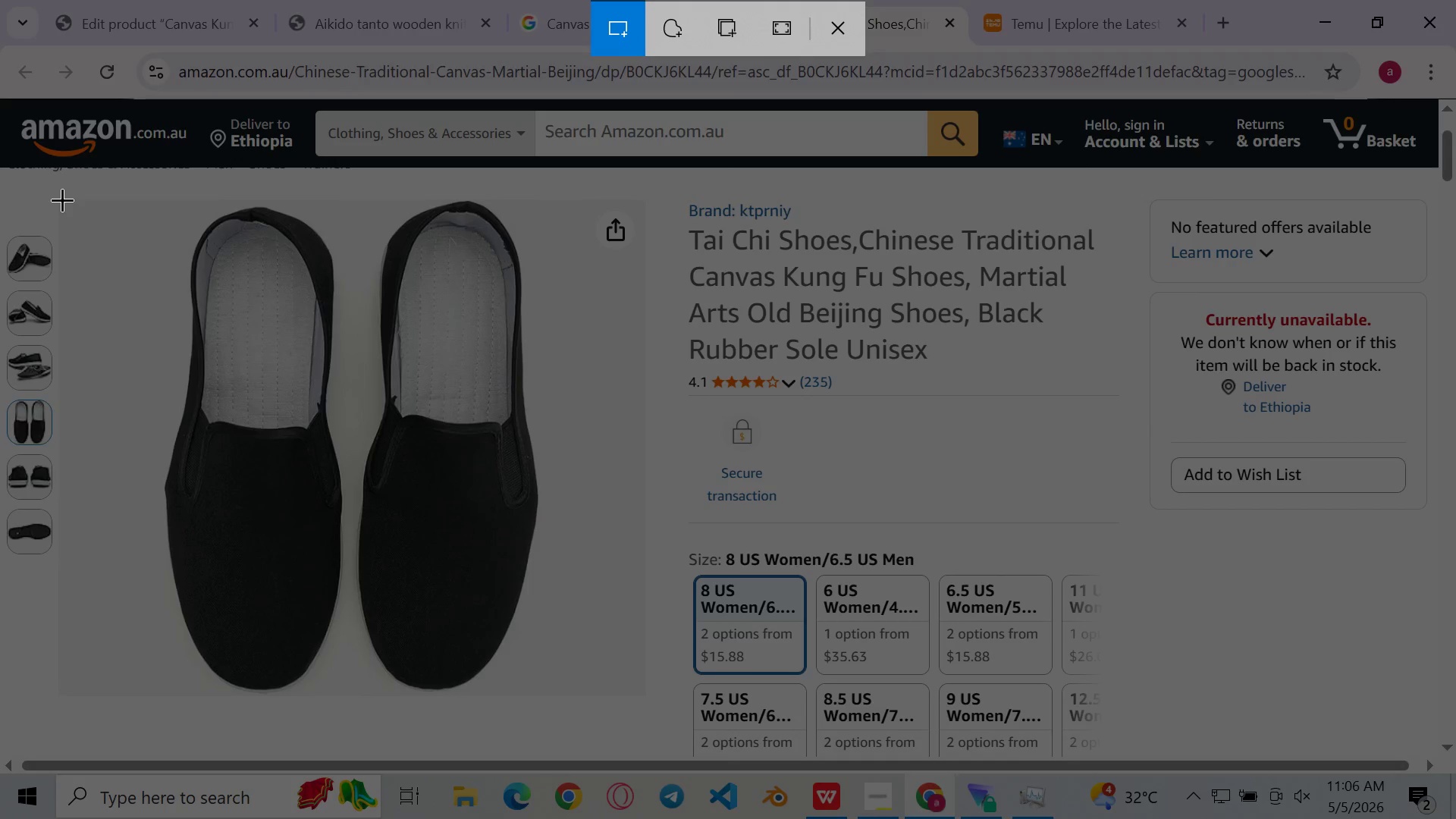 
left_click_drag(start_coordinate=[62, 196], to_coordinate=[598, 713])
 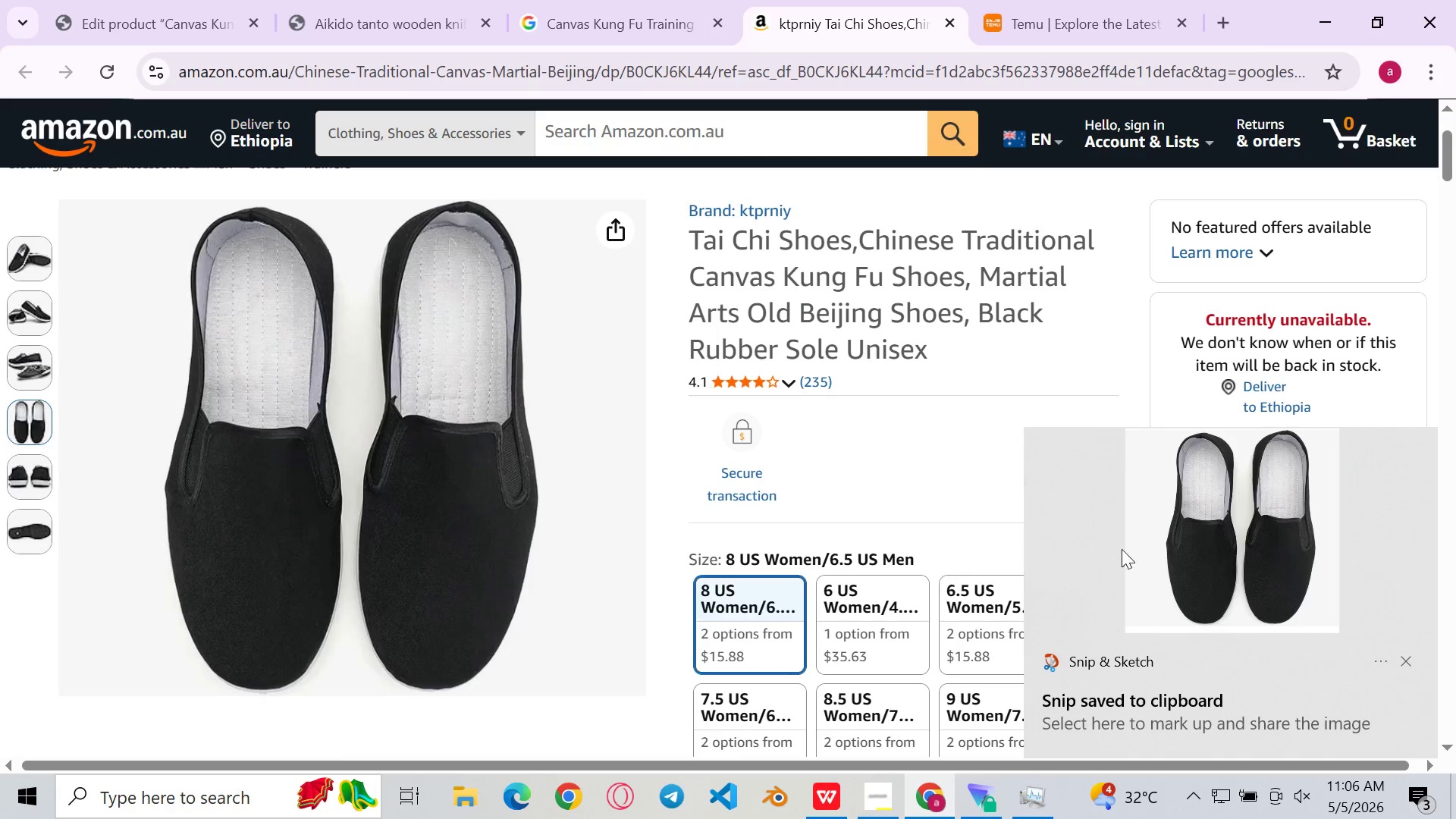 
double_click([1216, 559])
 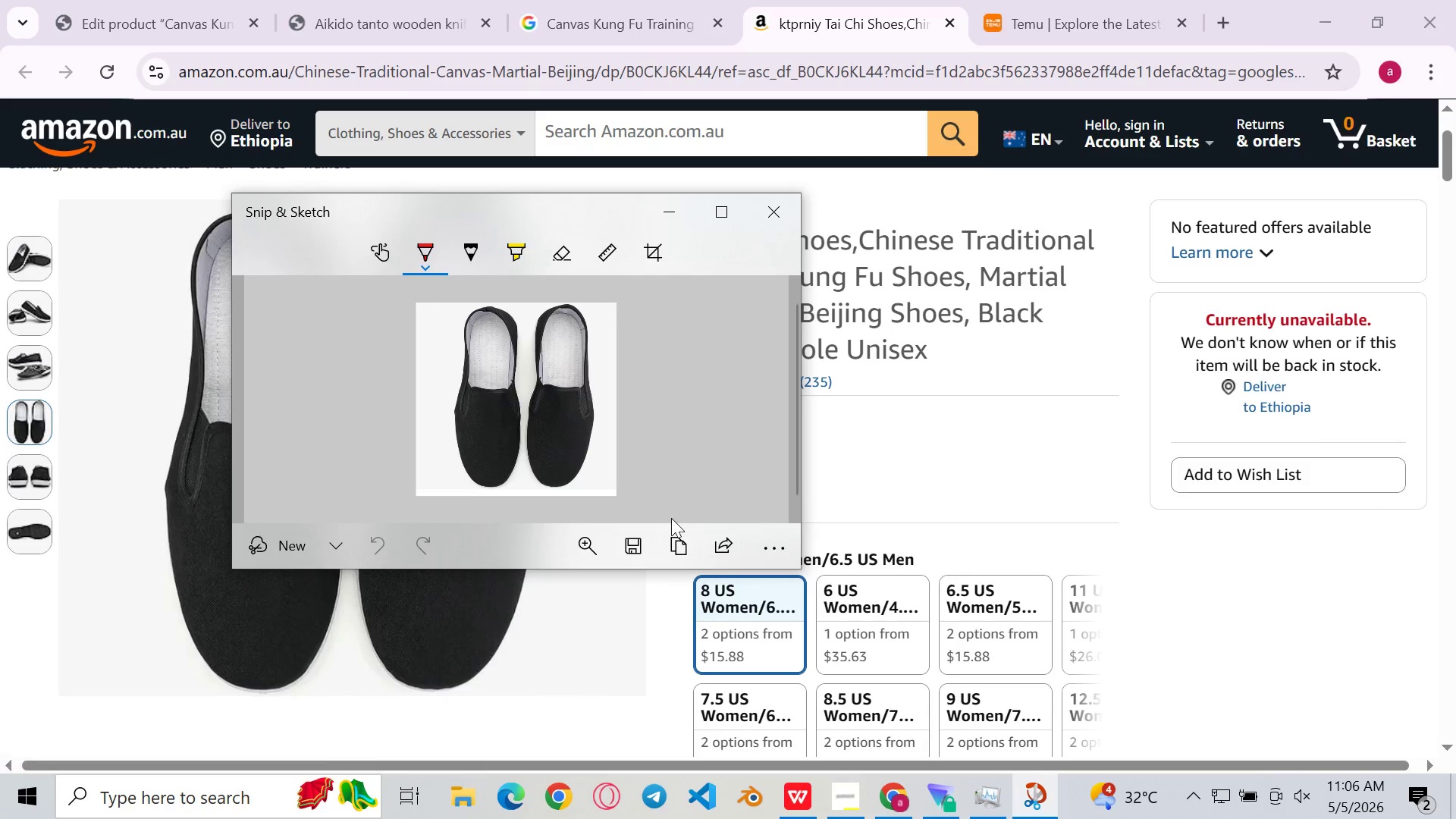 
left_click([612, 539])
 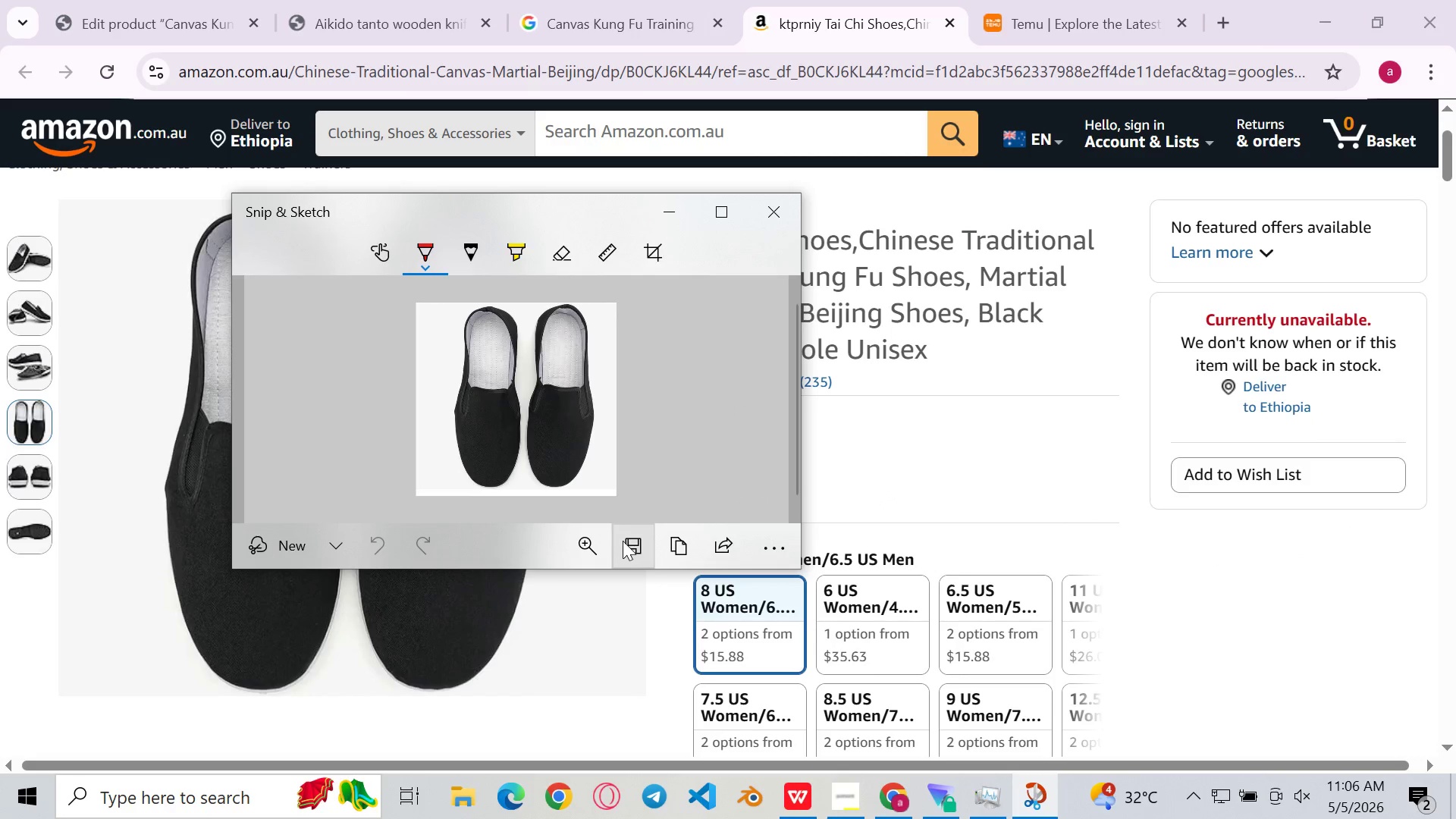 
left_click([623, 541])
 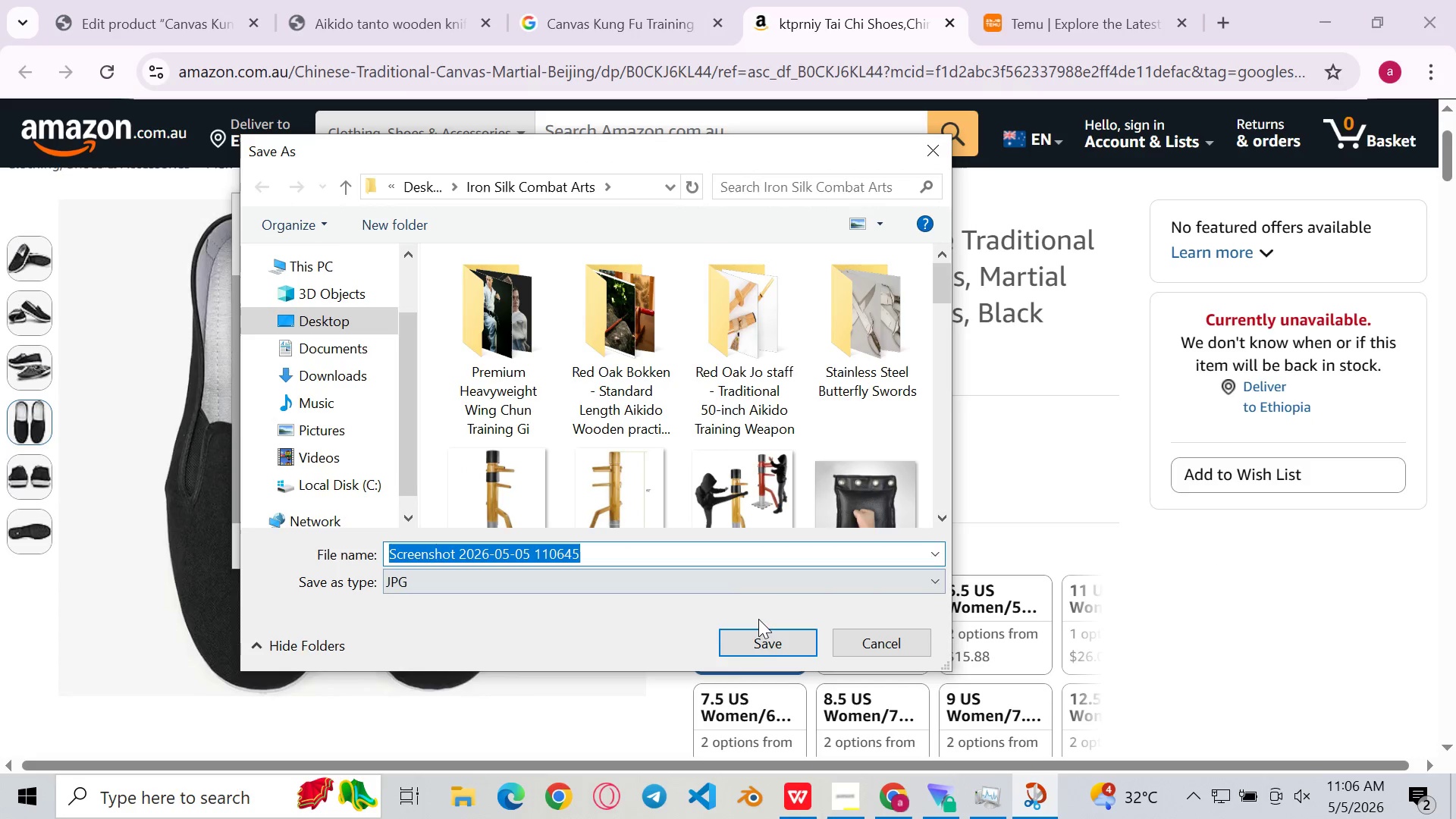 
left_click([767, 639])
 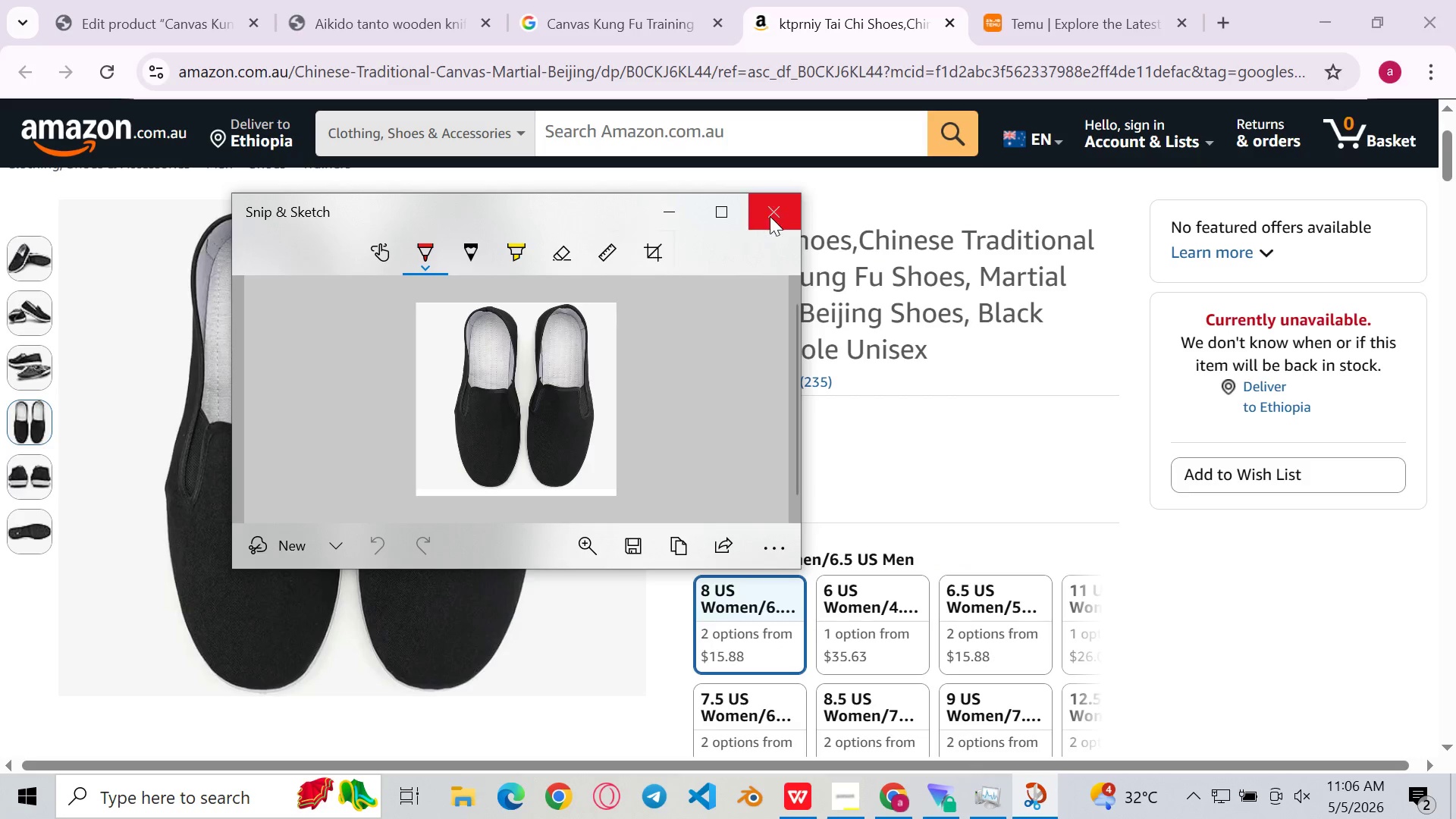 
left_click([781, 212])
 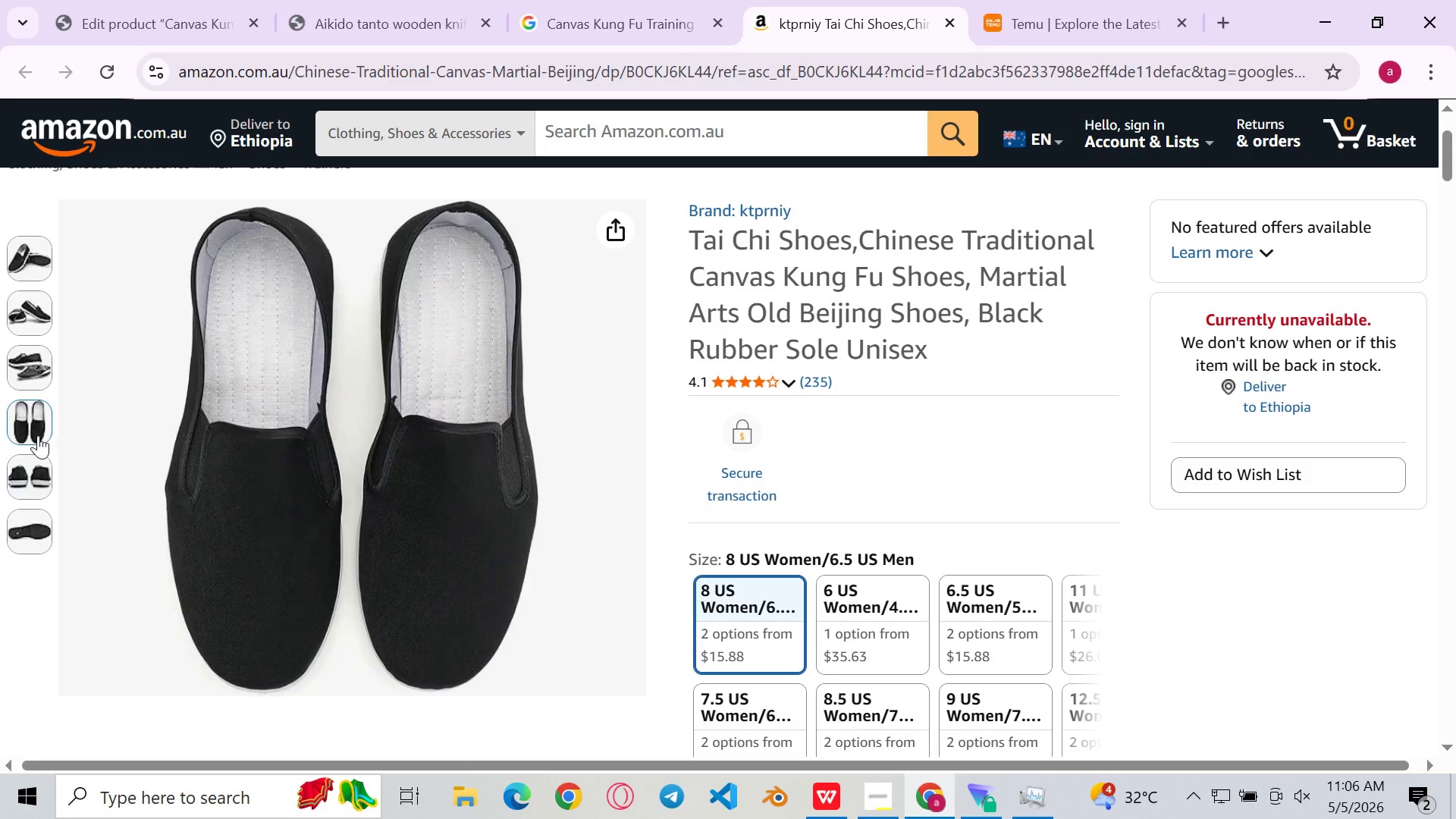 
left_click([19, 477])
 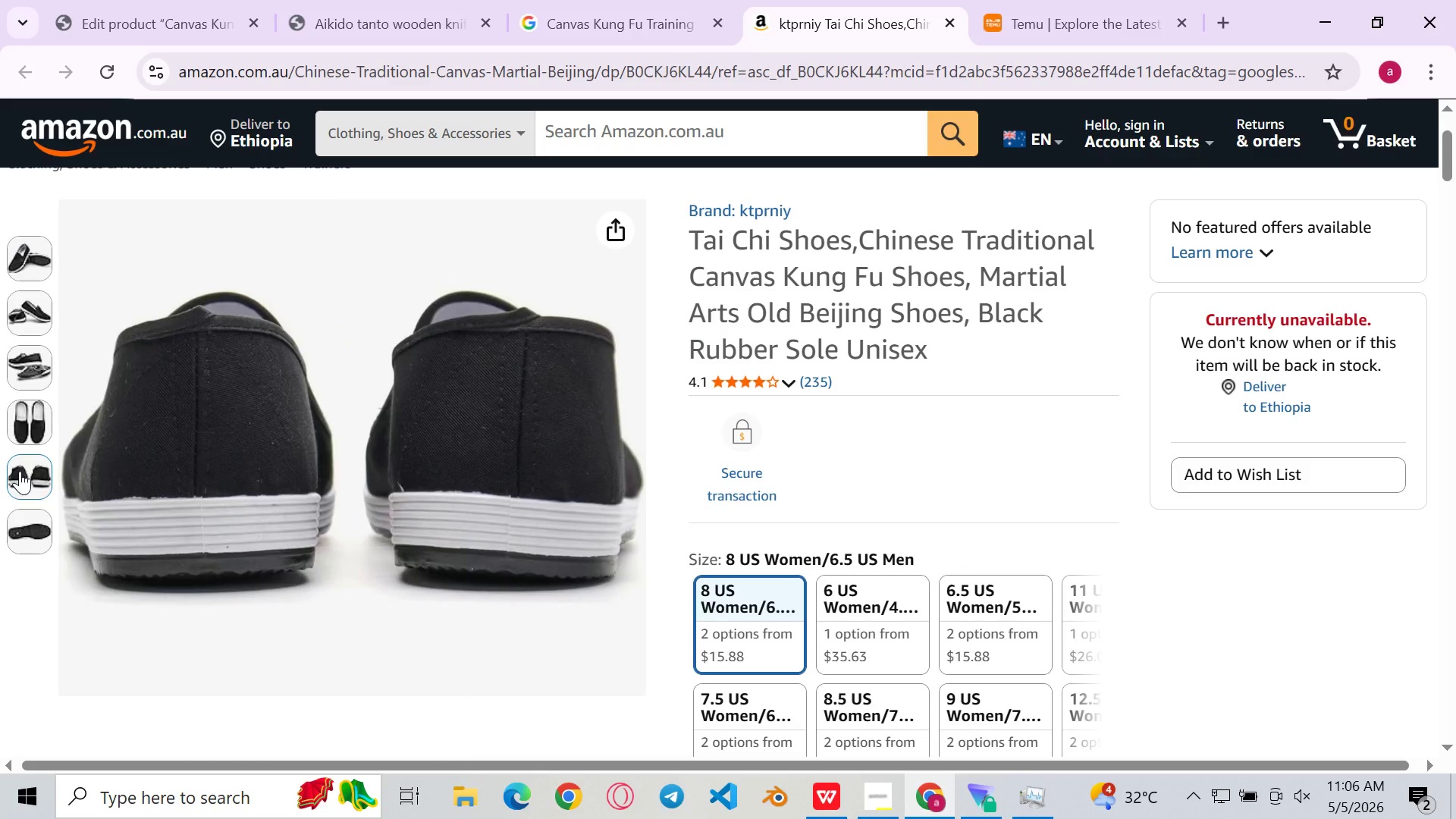 
key(Meta+Shift+S)
 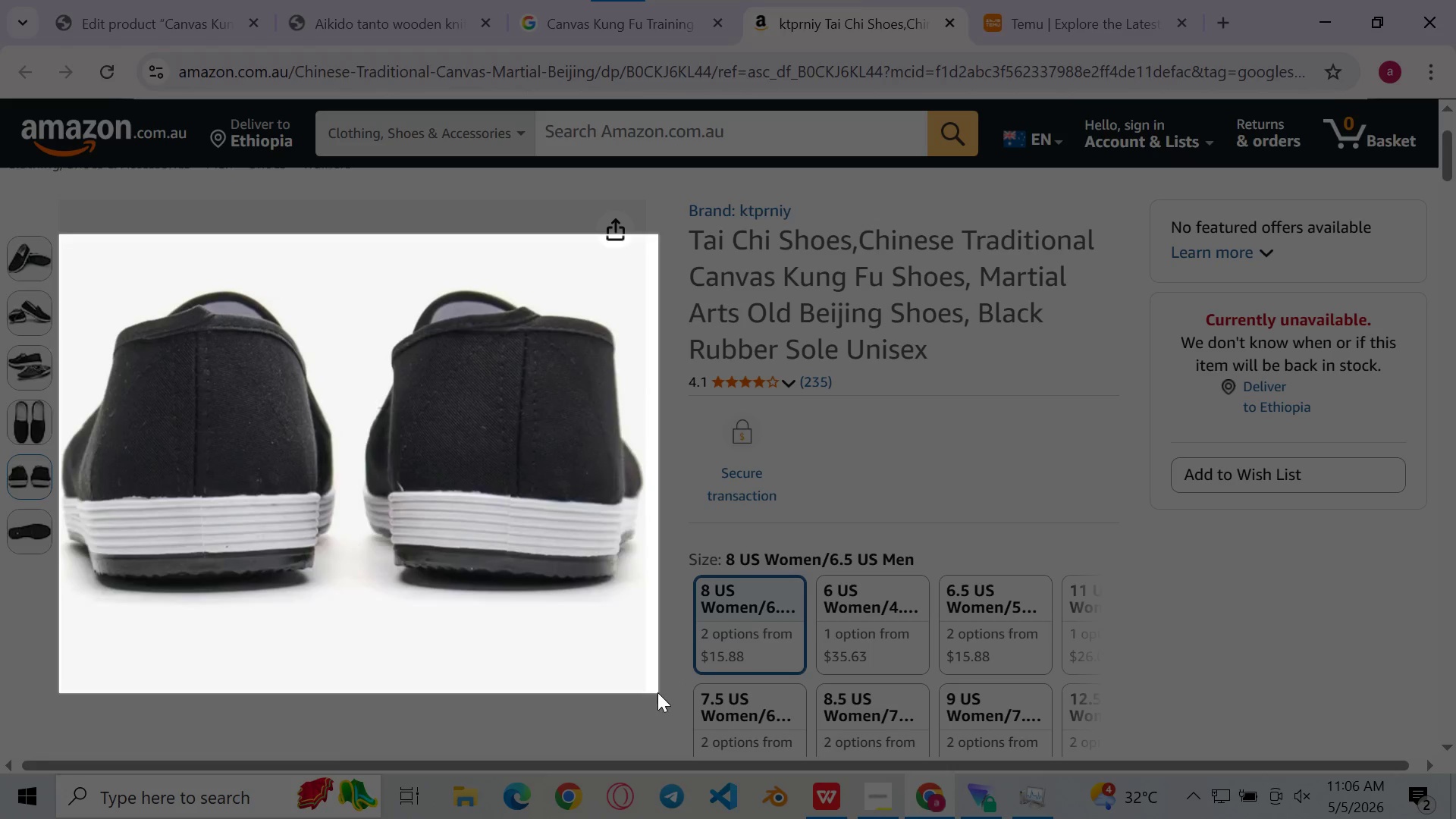 
wait(15.34)
 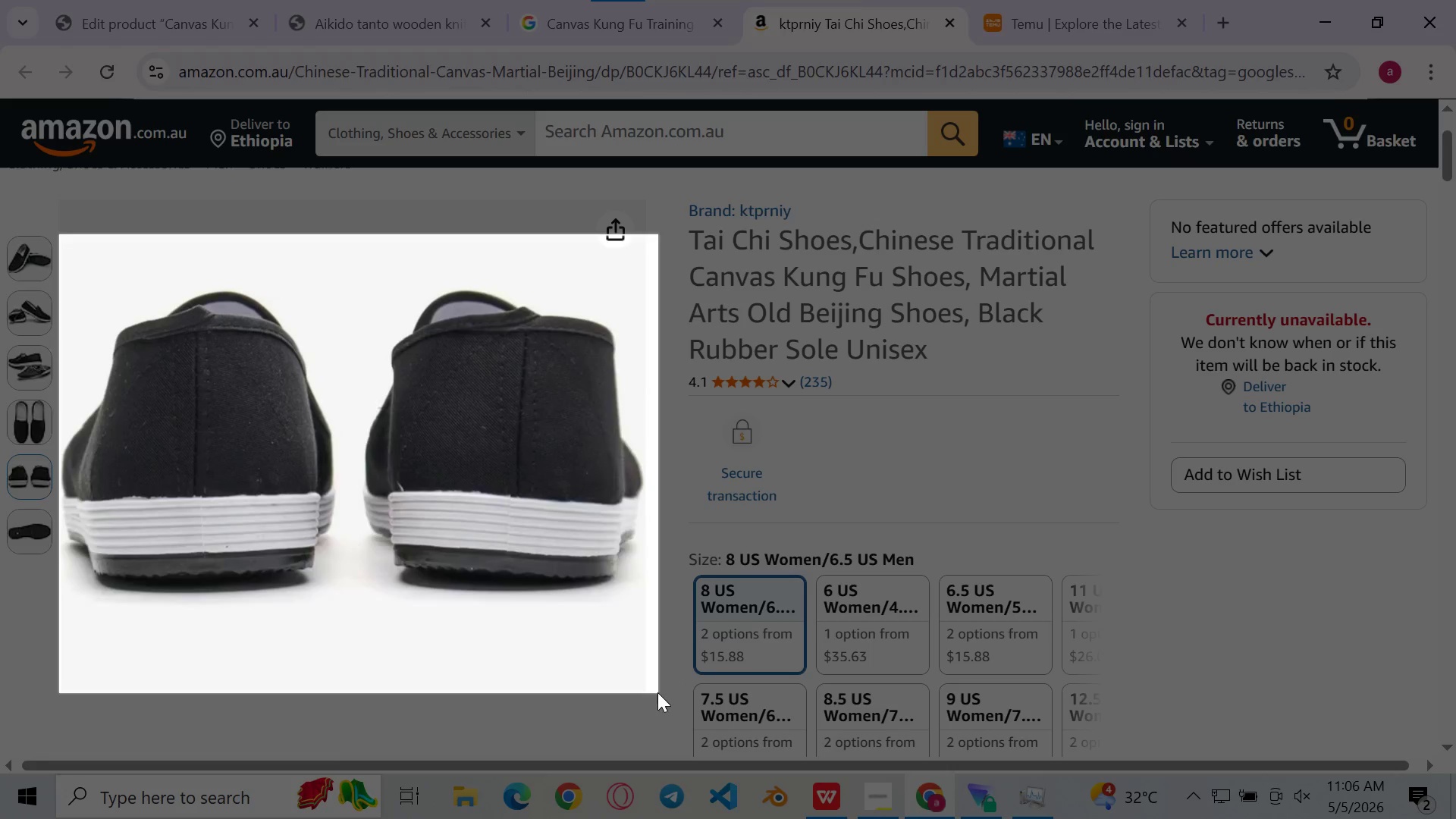 
left_click_drag(start_coordinate=[58, 246], to_coordinate=[675, 703])
 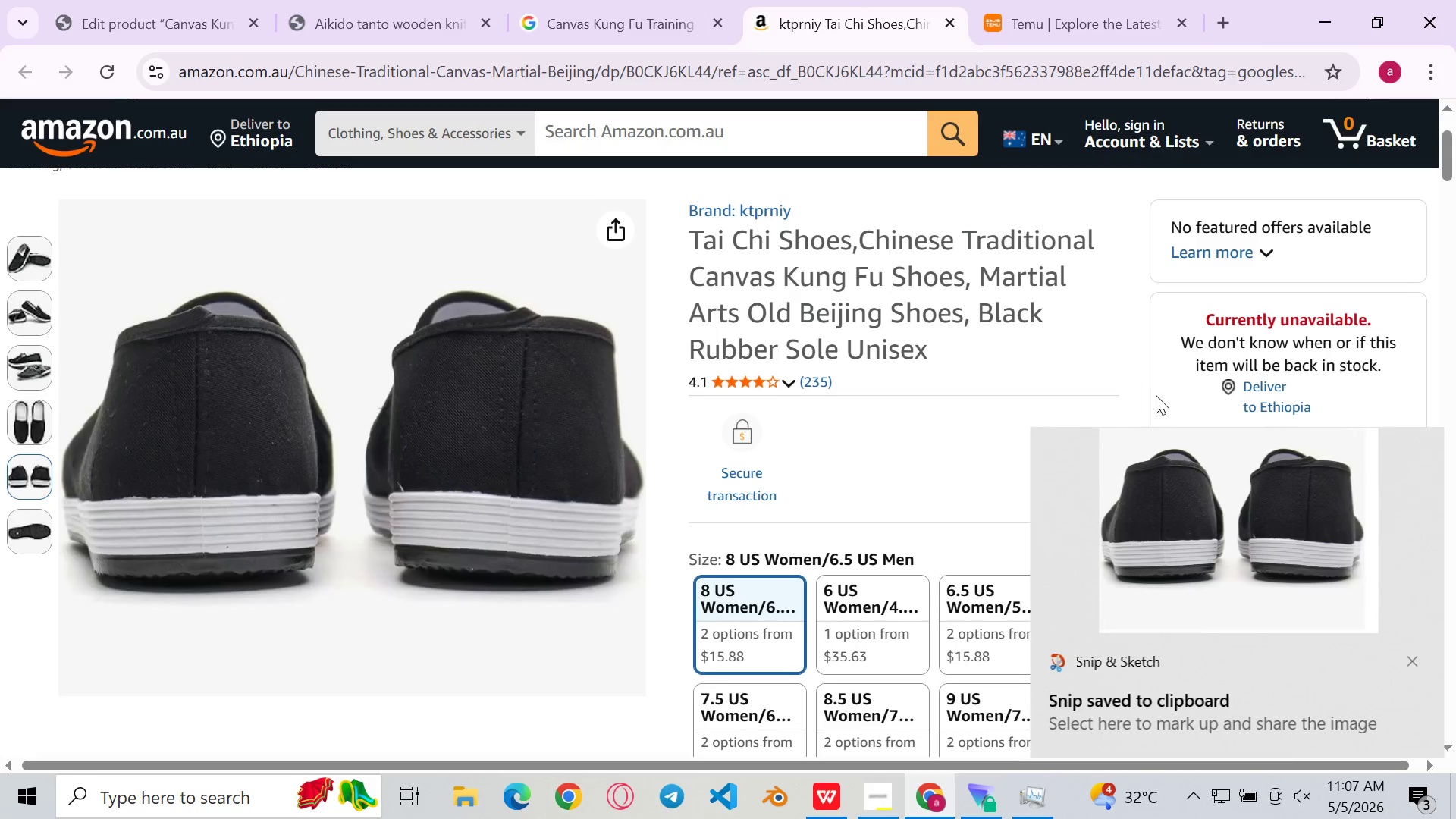 
double_click([1191, 560])
 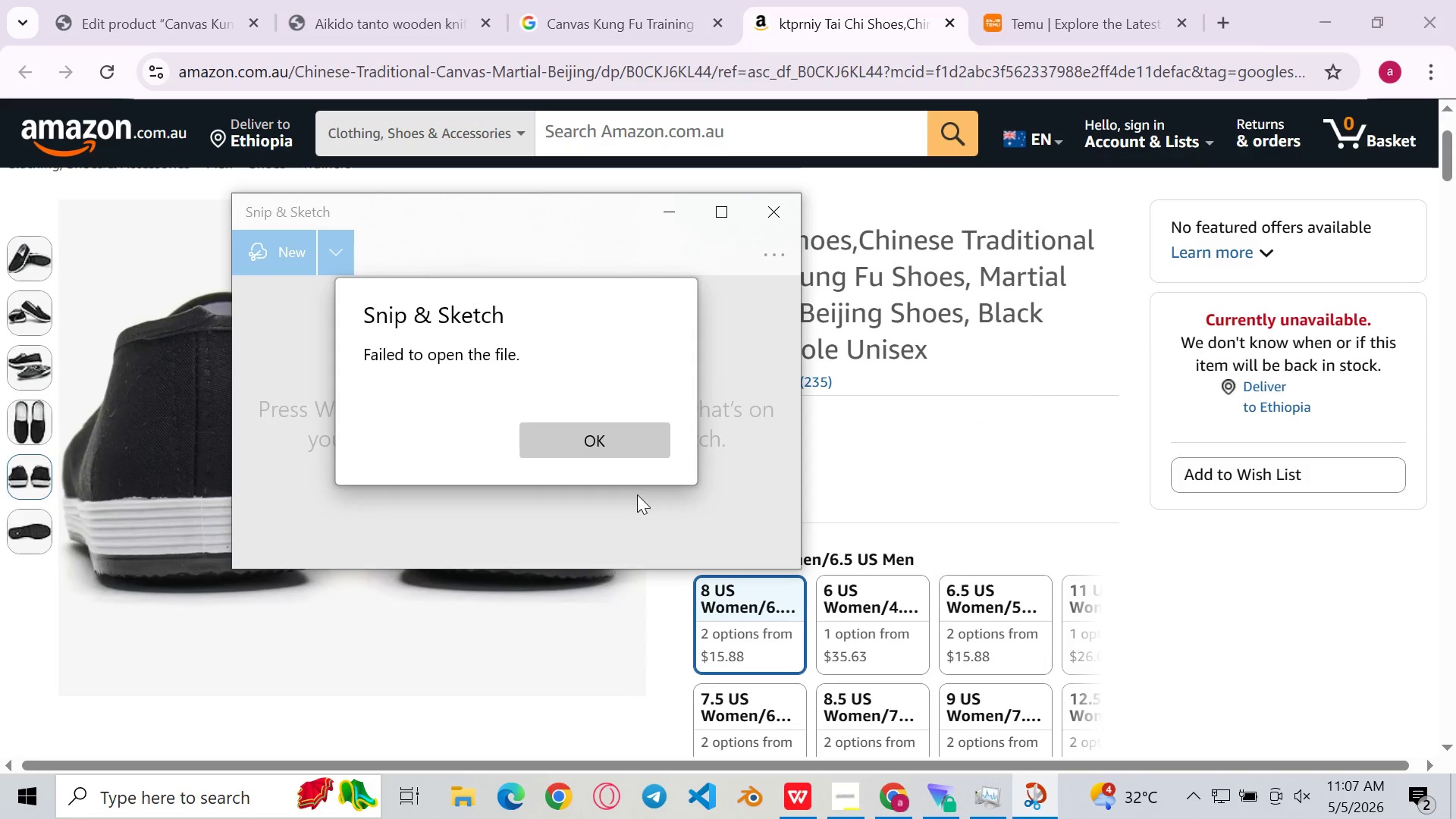 
left_click([632, 469])
 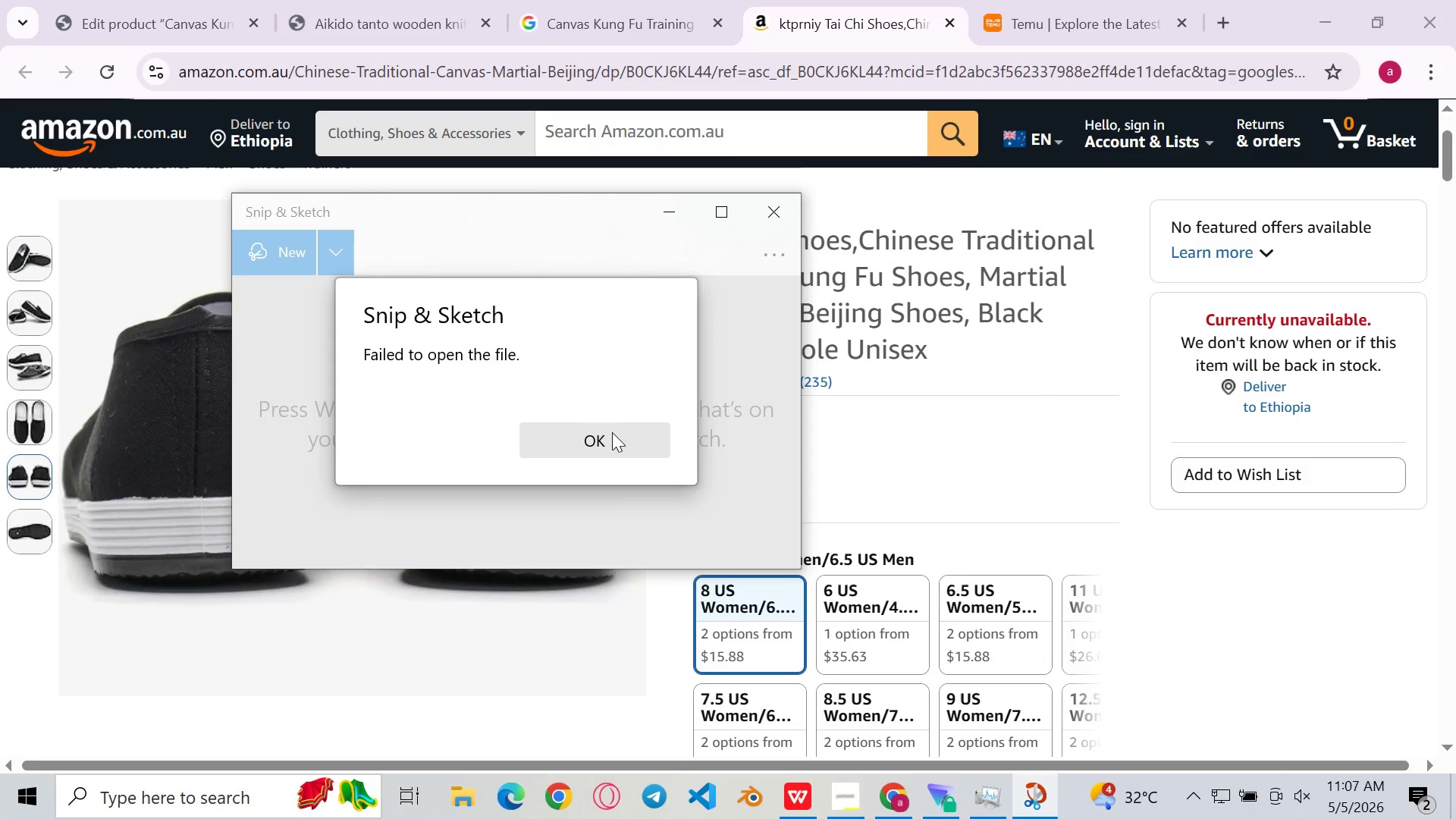 
left_click([604, 441])
 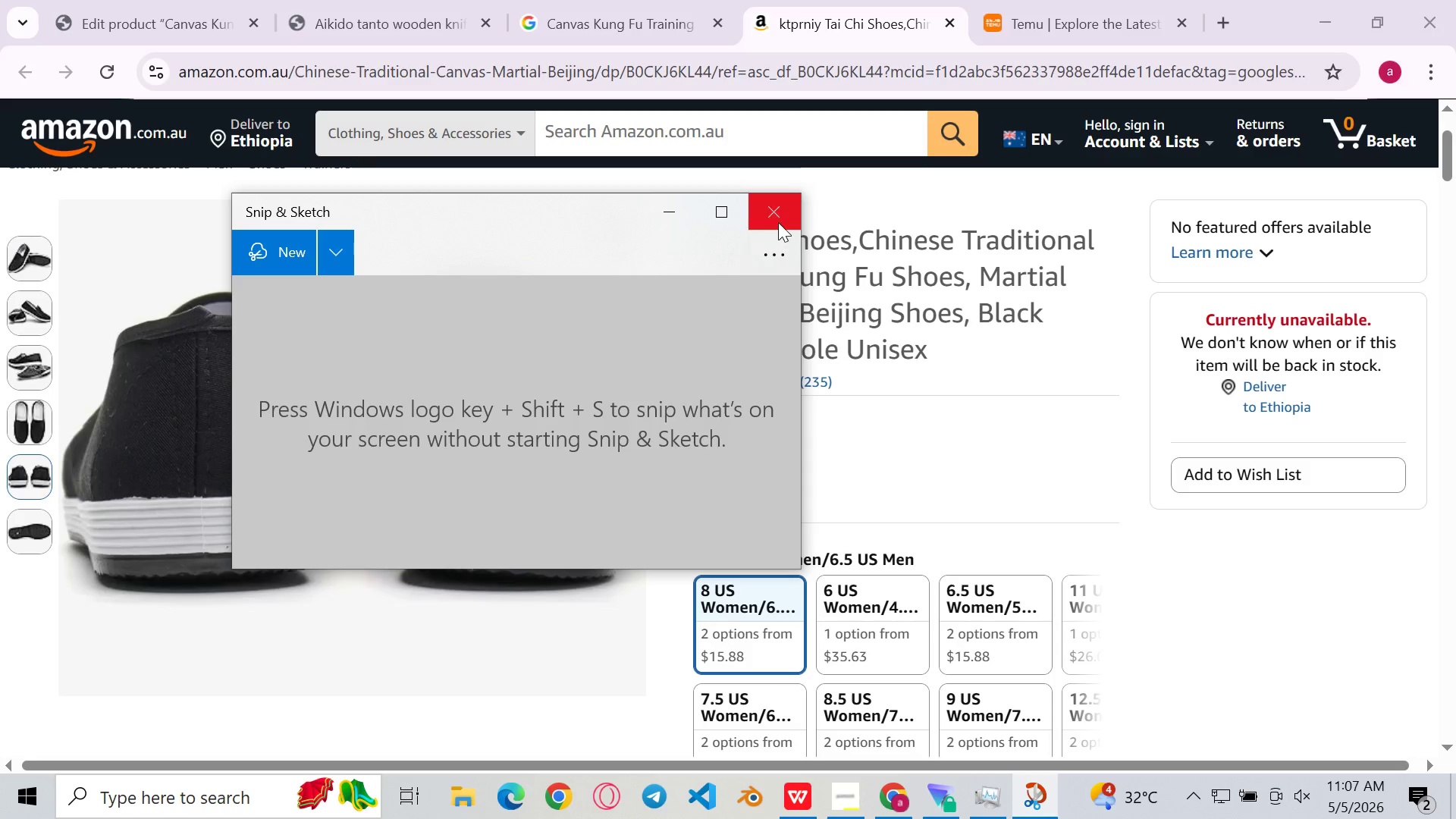 
left_click([778, 219])
 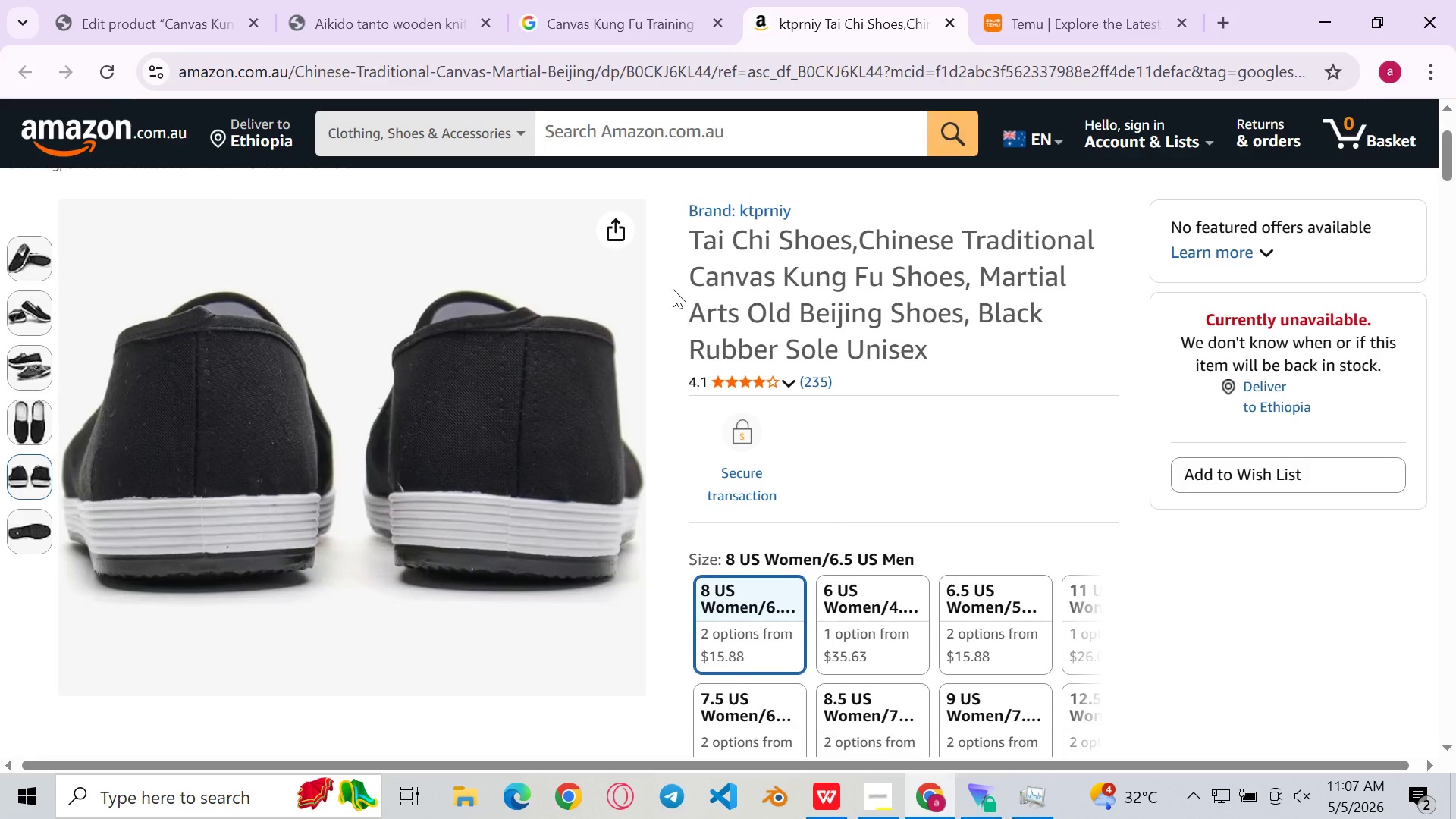 
key(Meta+Shift+S)
 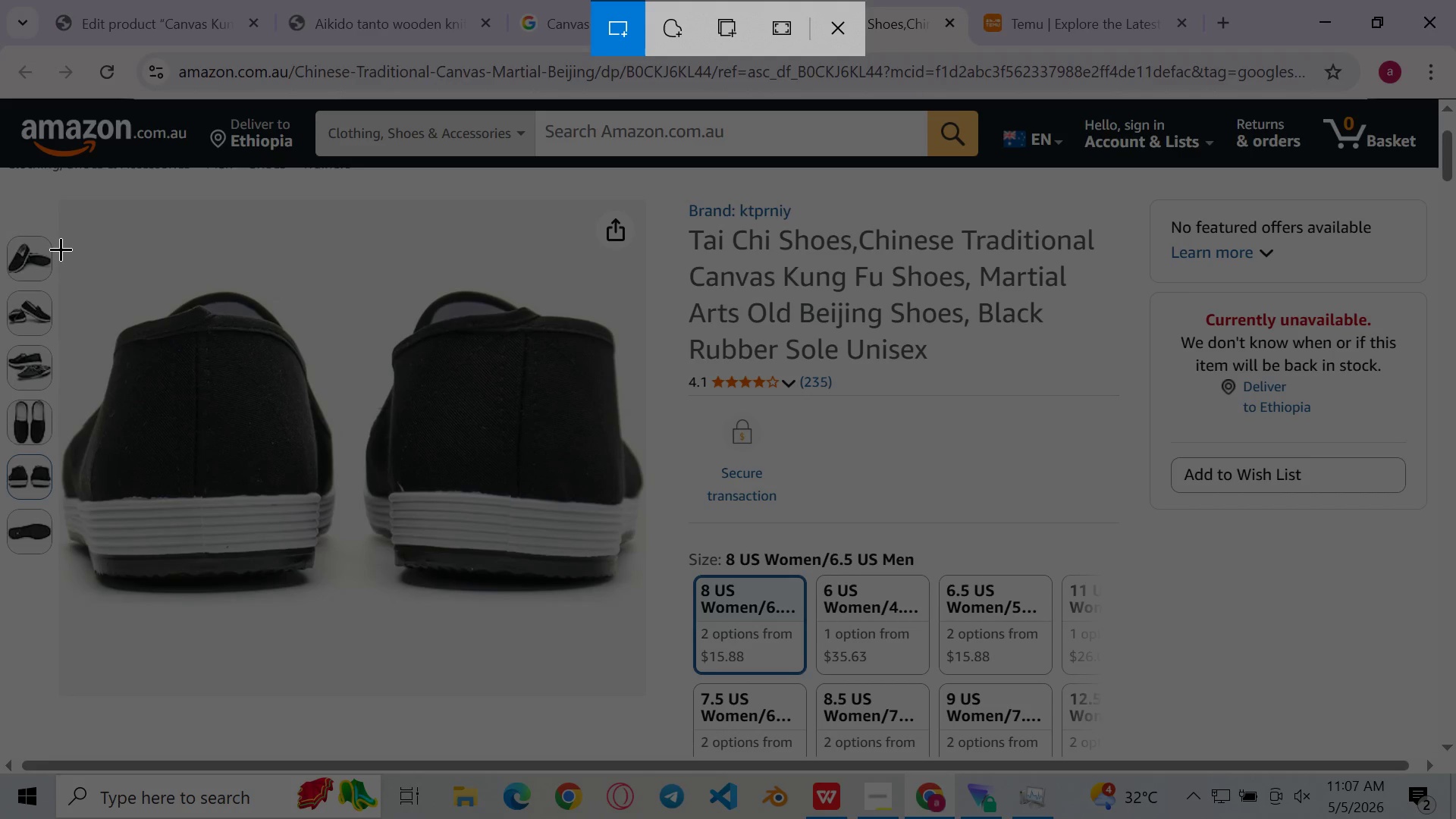 
left_click_drag(start_coordinate=[61, 249], to_coordinate=[657, 701])
 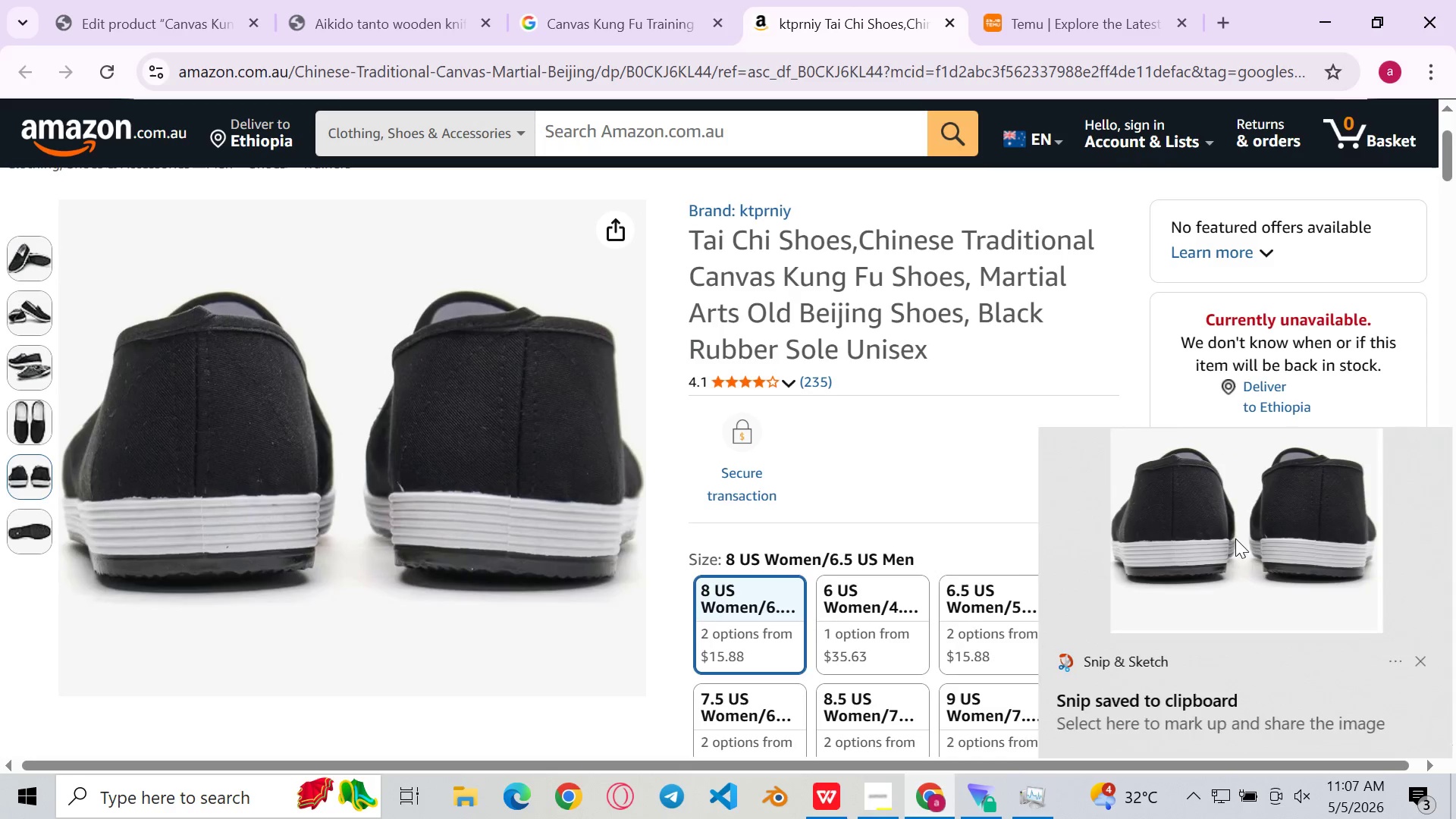 
double_click([1261, 570])
 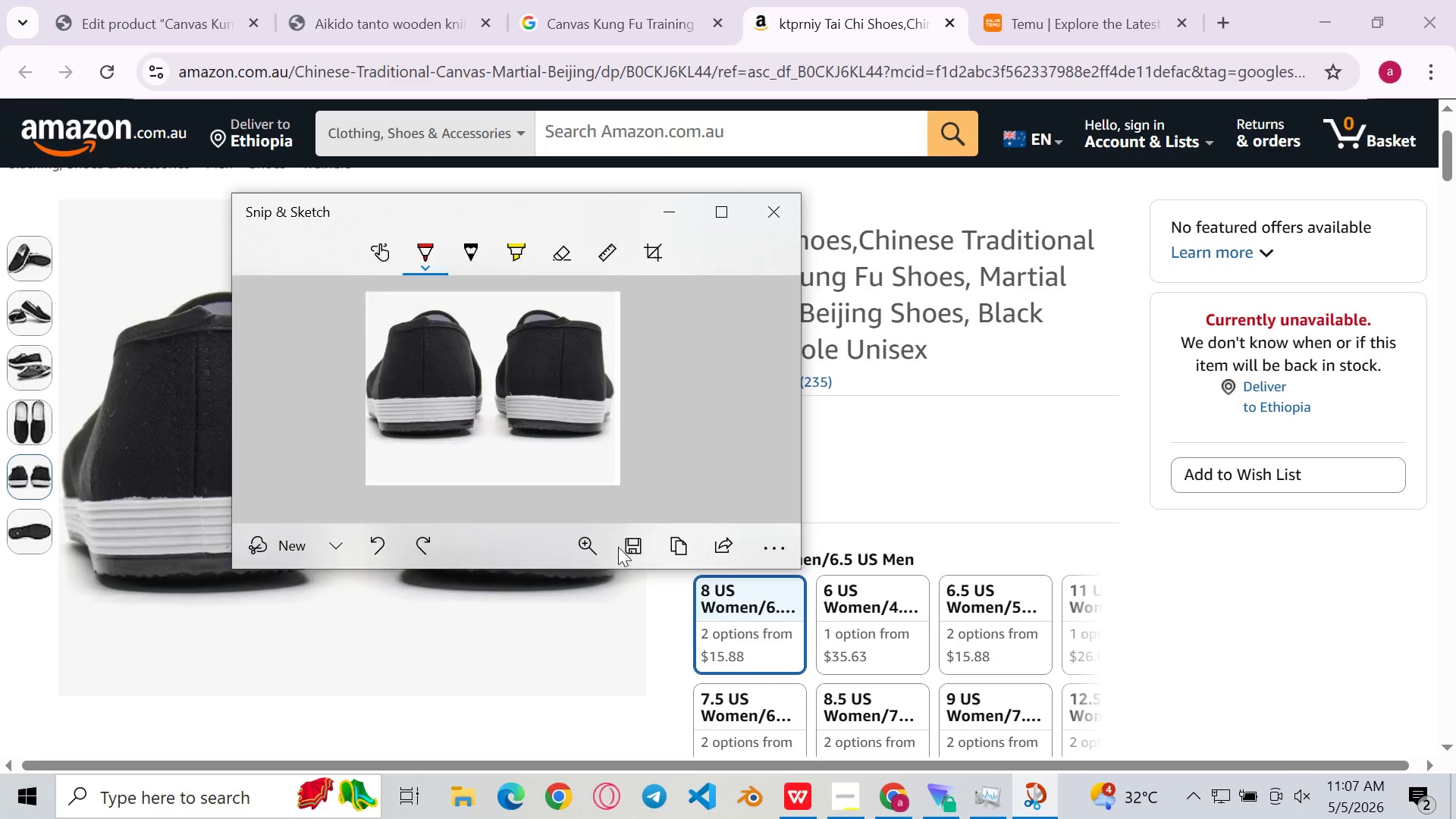 
left_click([629, 538])
 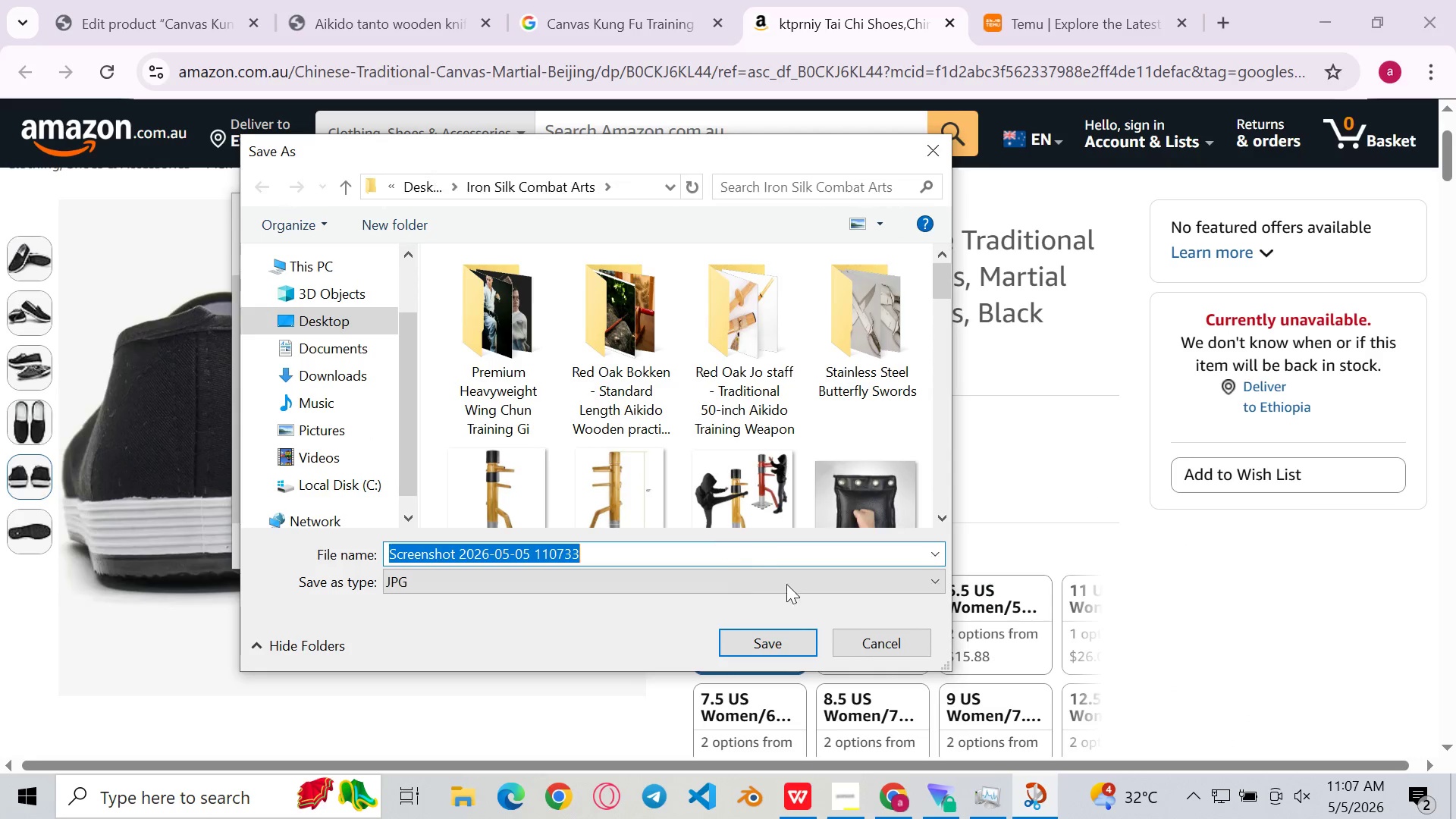 
left_click([774, 632])
 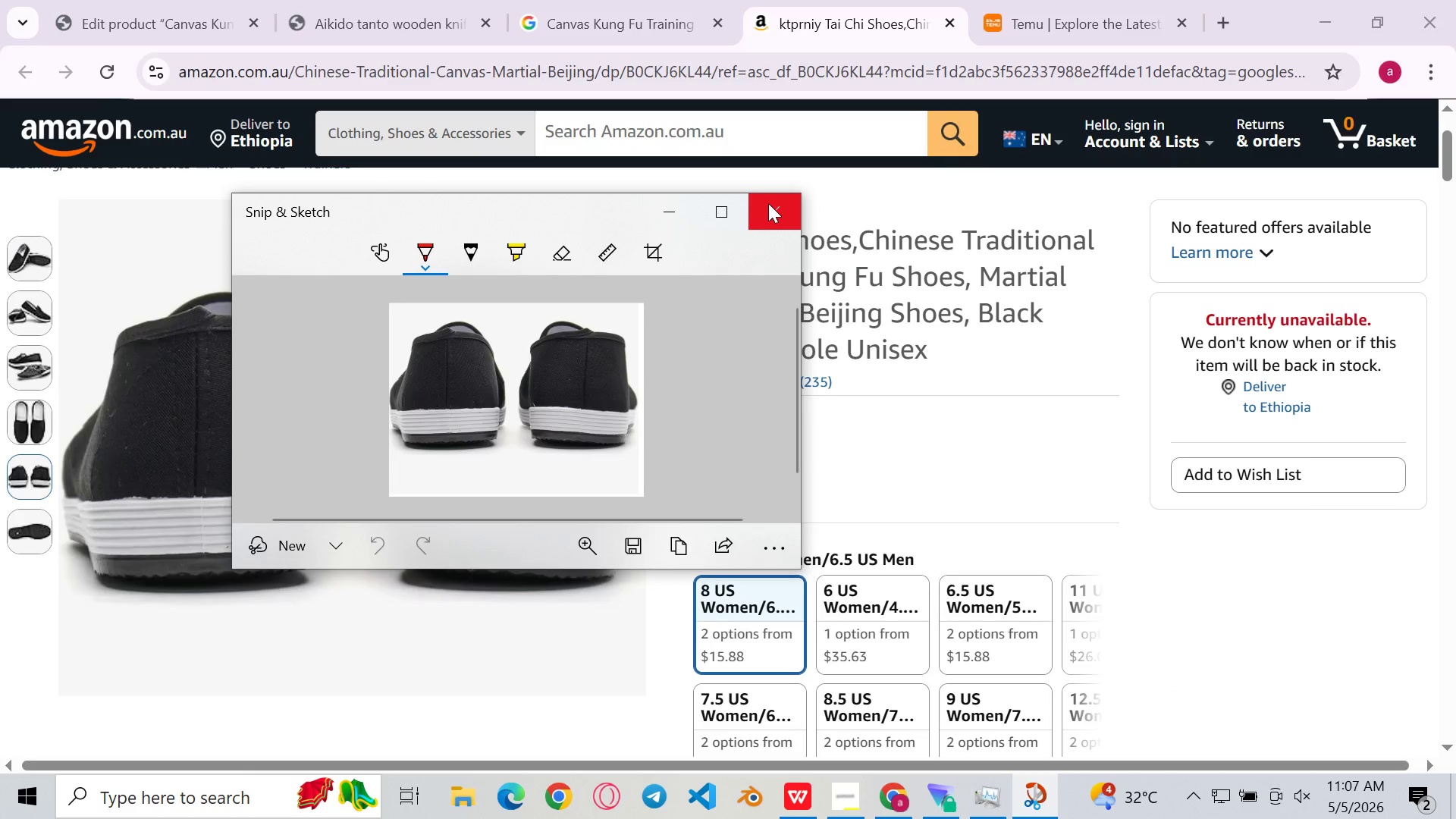 
left_click([773, 203])
 